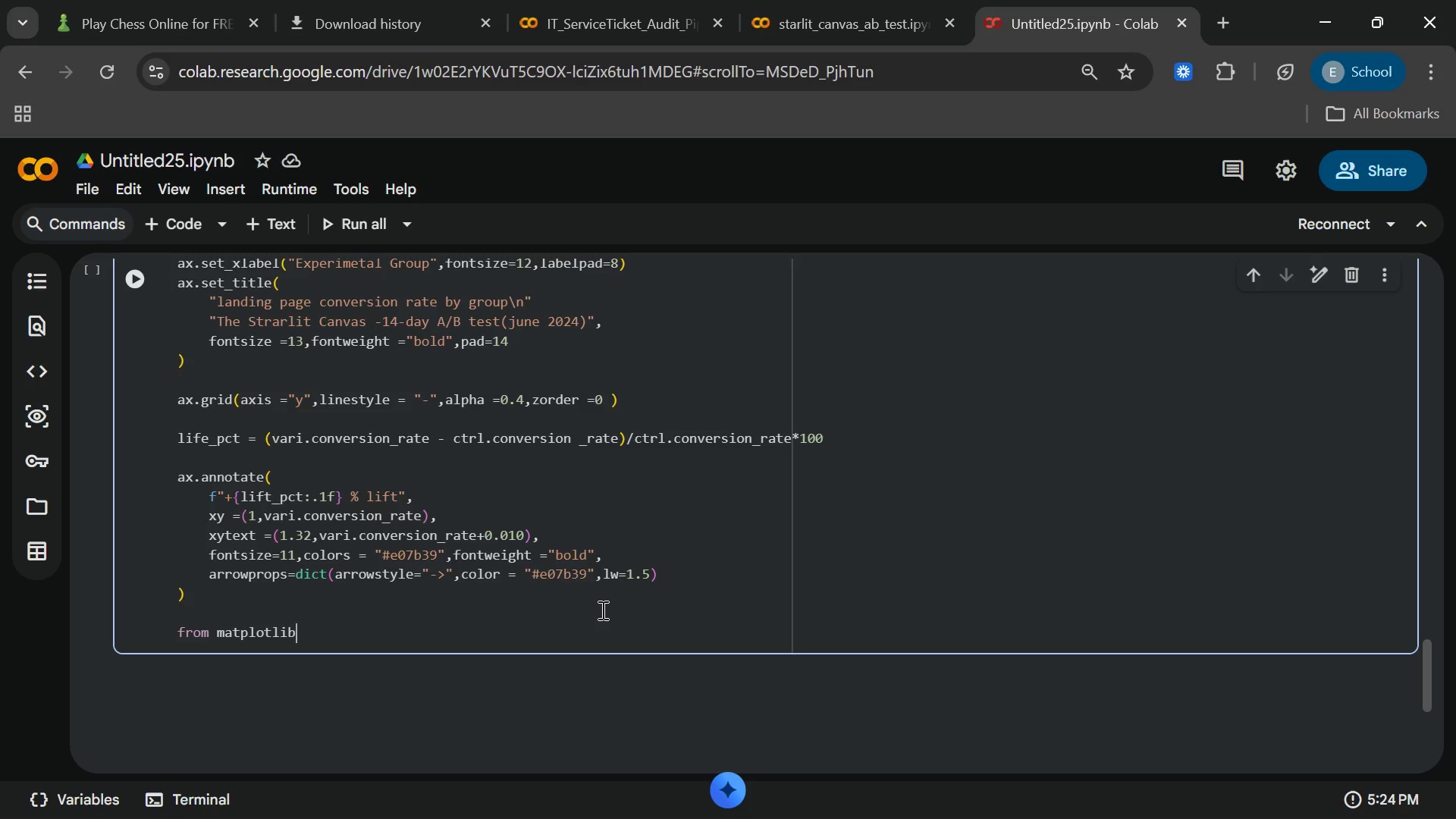 
key(ArrowDown)
 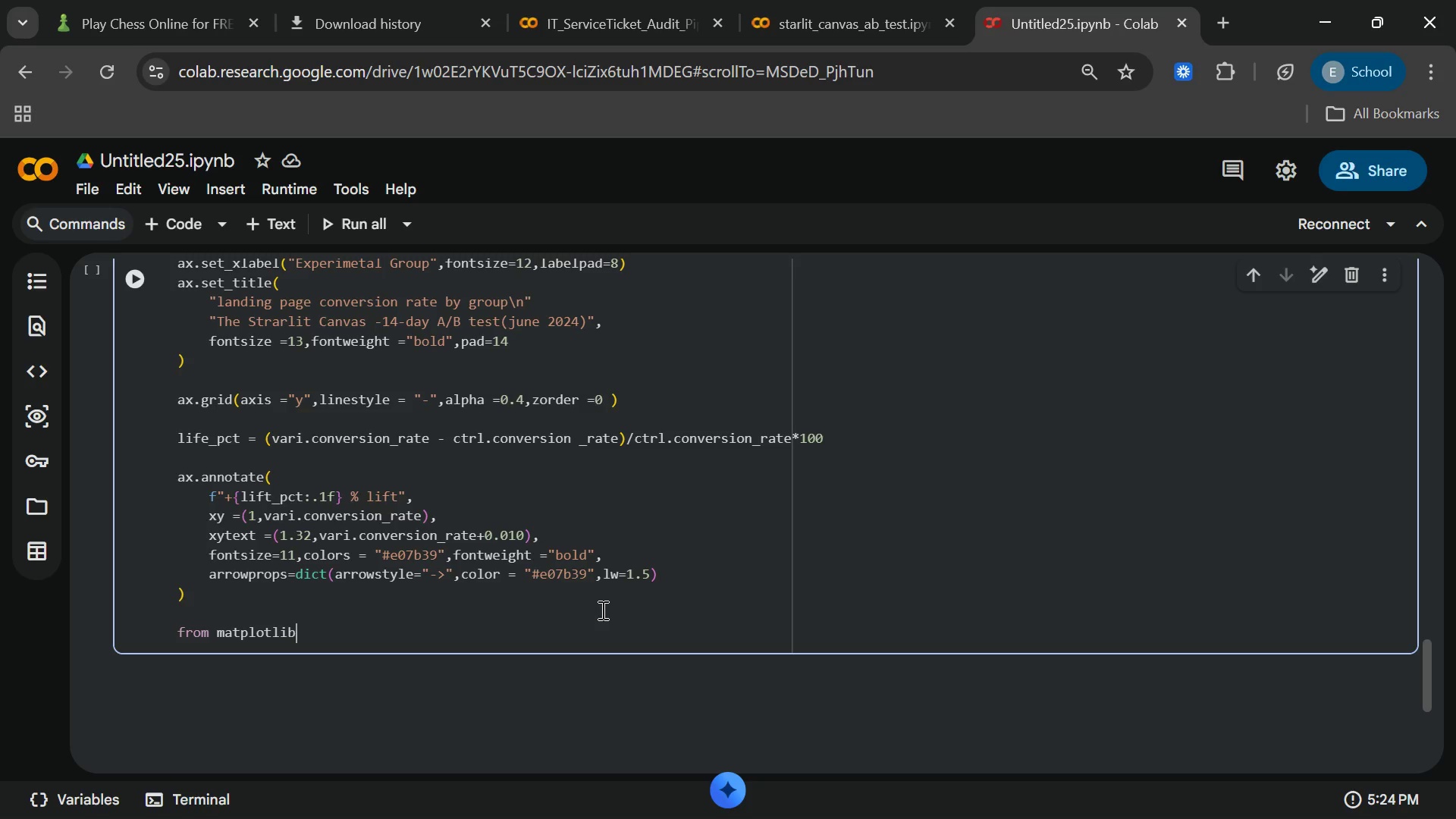 
key(B)
 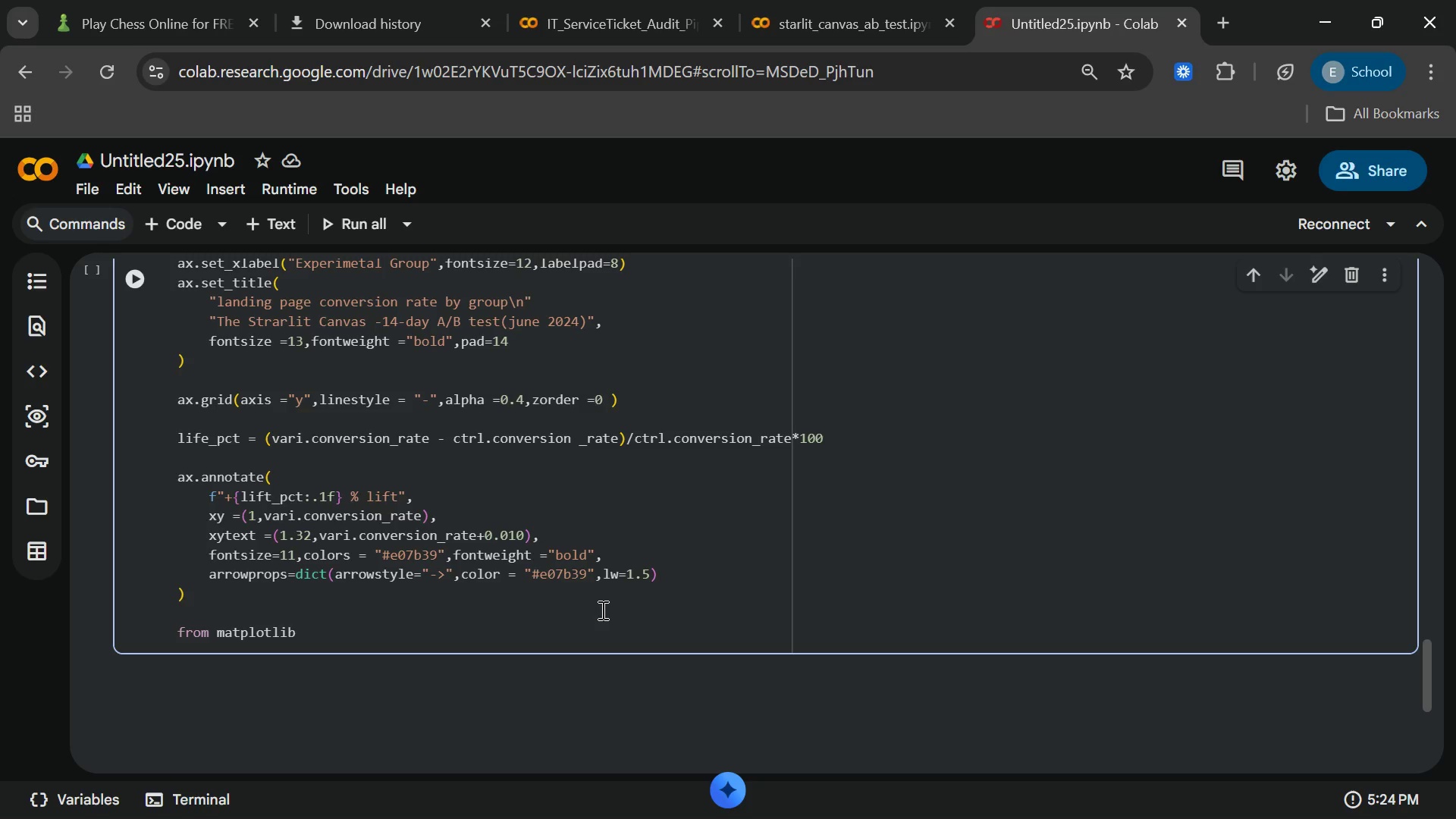 
type(.patches import patch)
 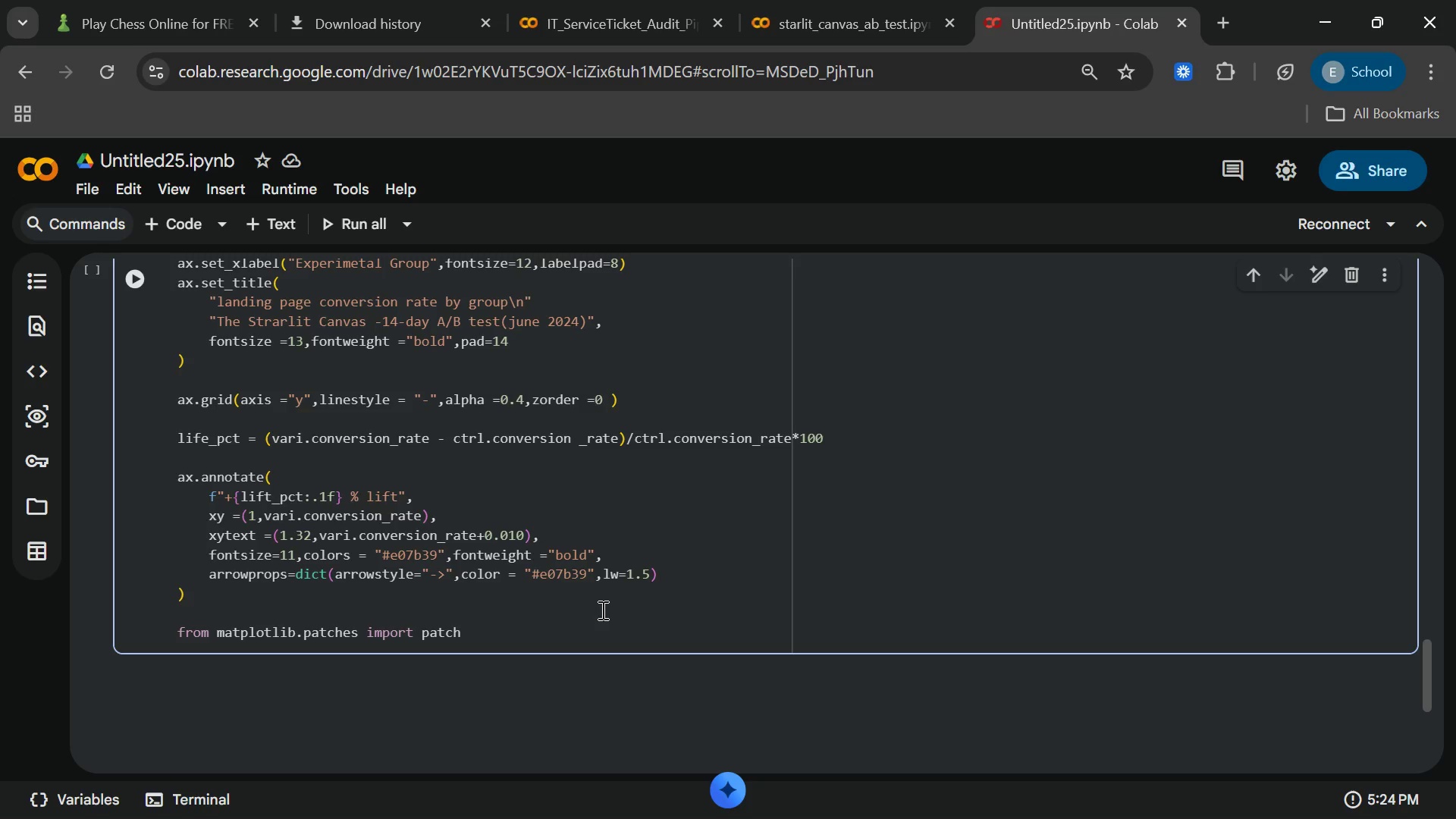 
key(Enter)
 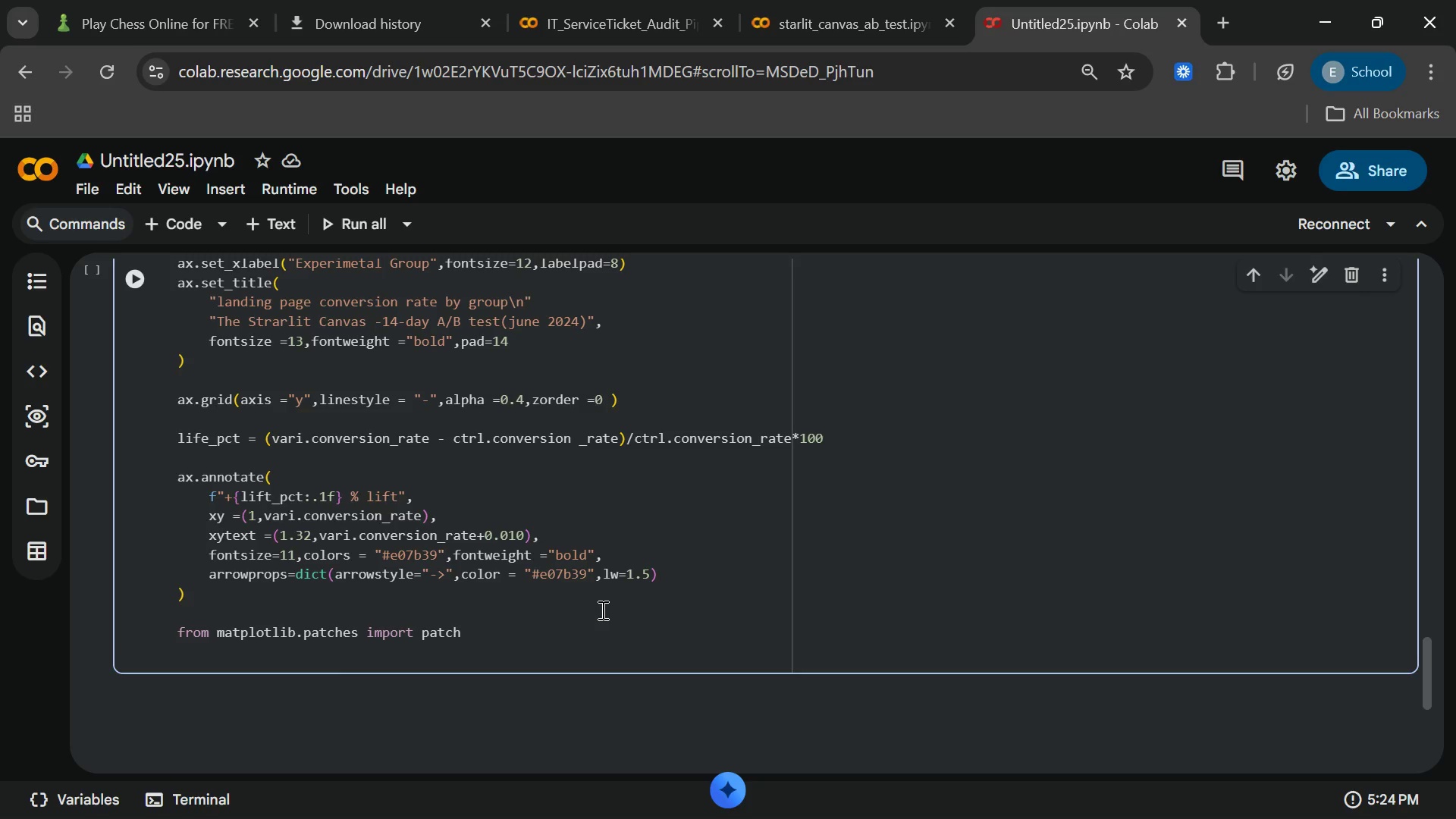 
type(legend_handles =[patch)
 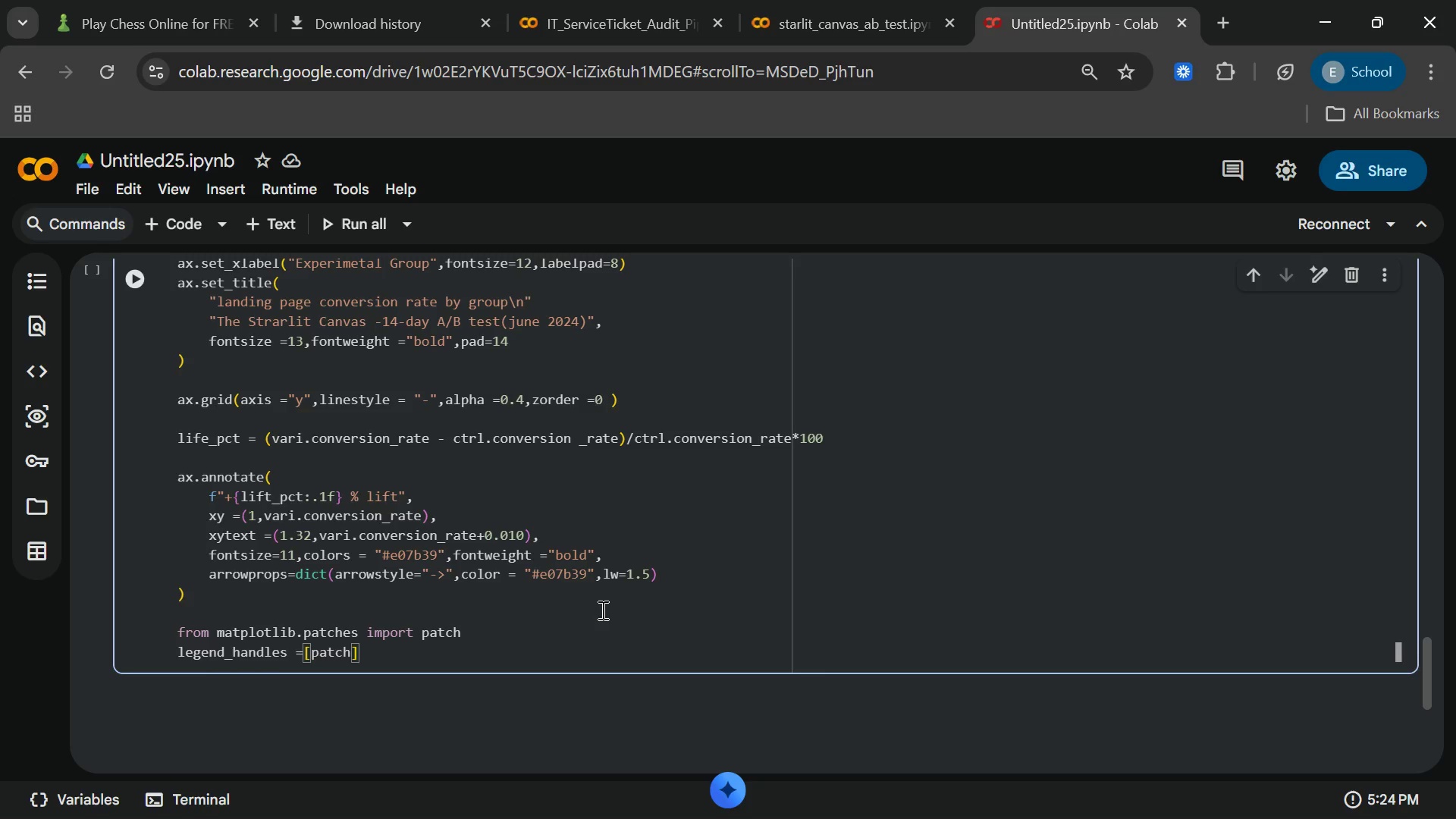 
type((color=PALETTE)
 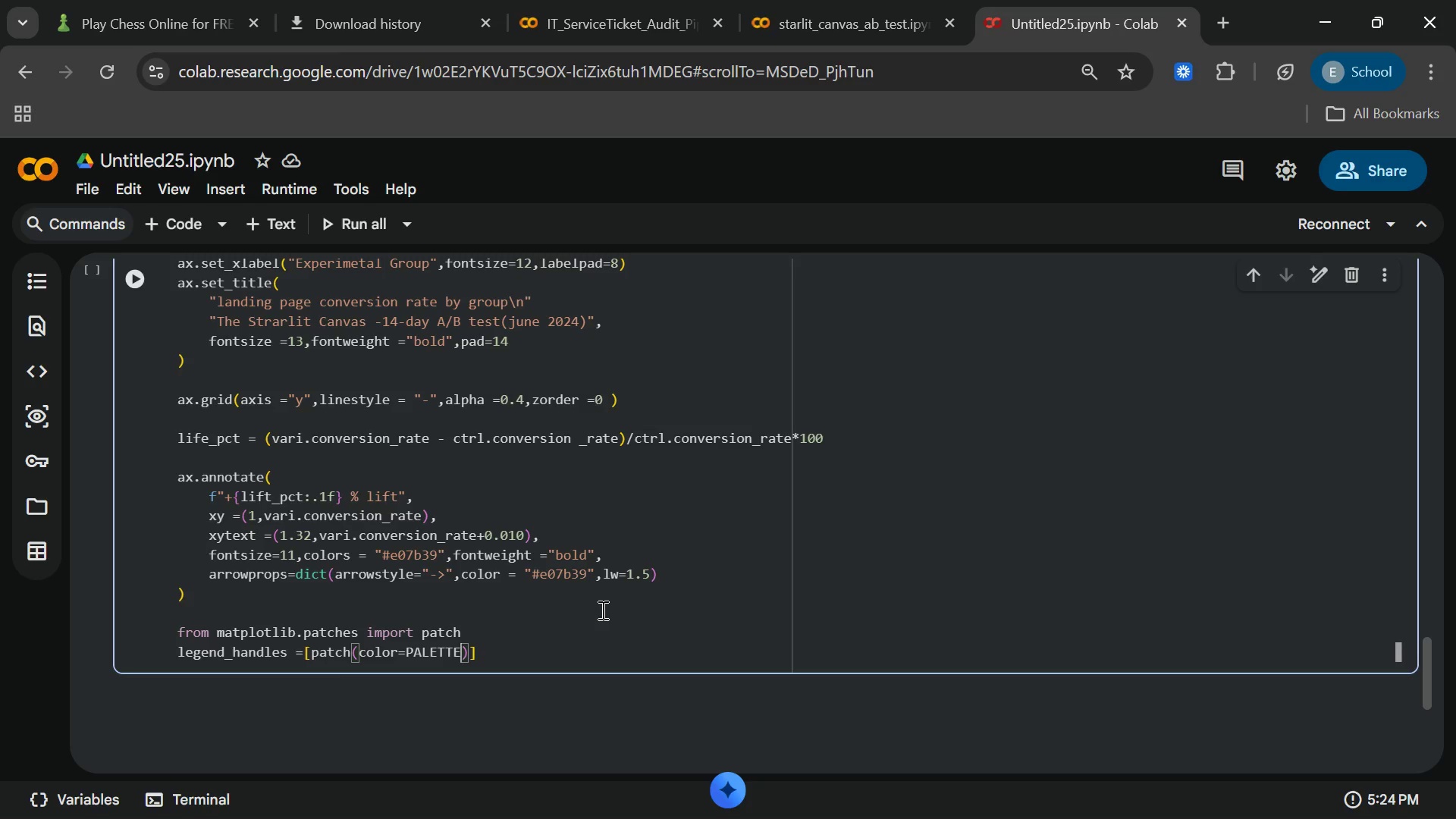 
wait(5.27)
 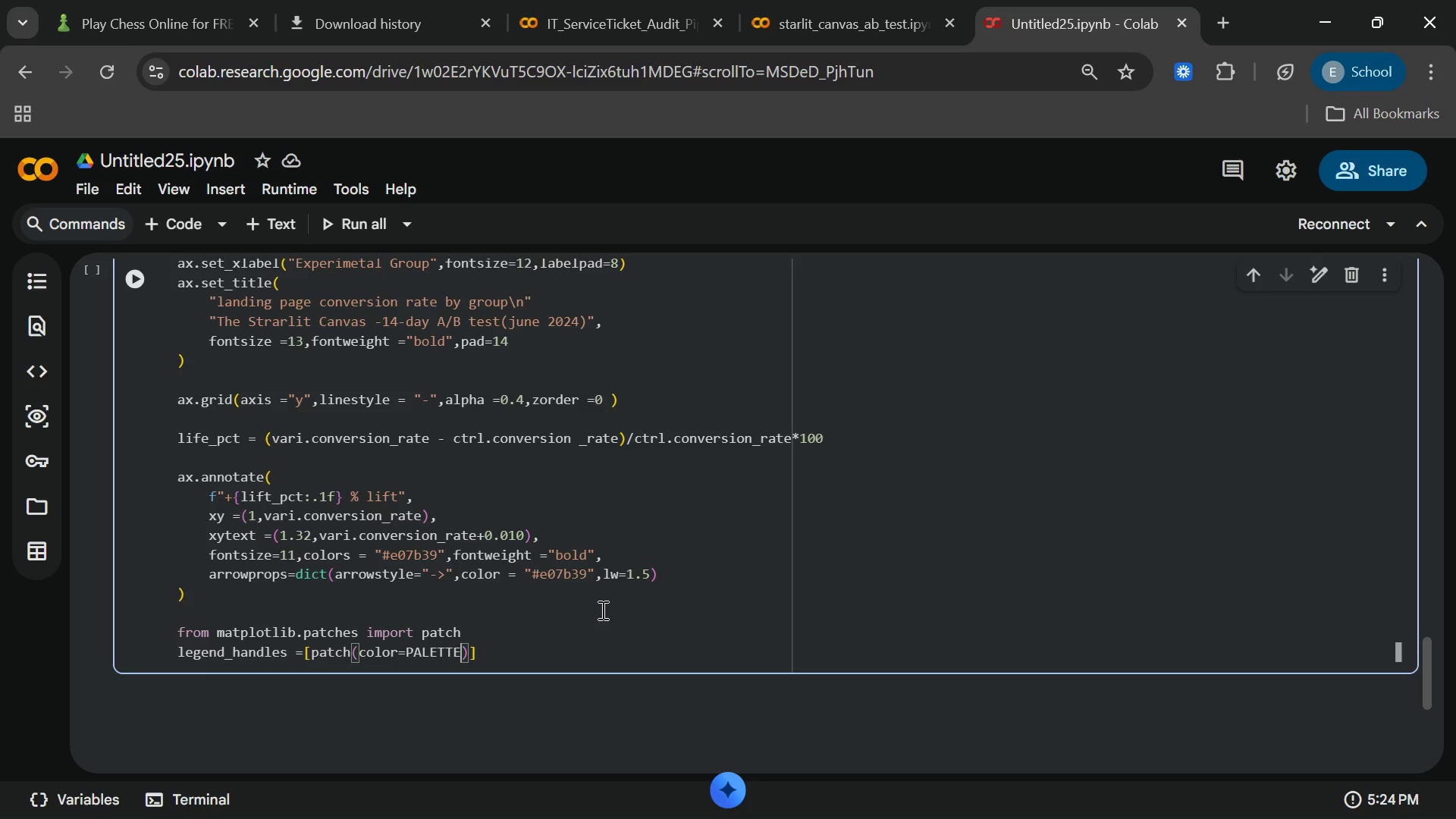 
key(BracketLeft)
 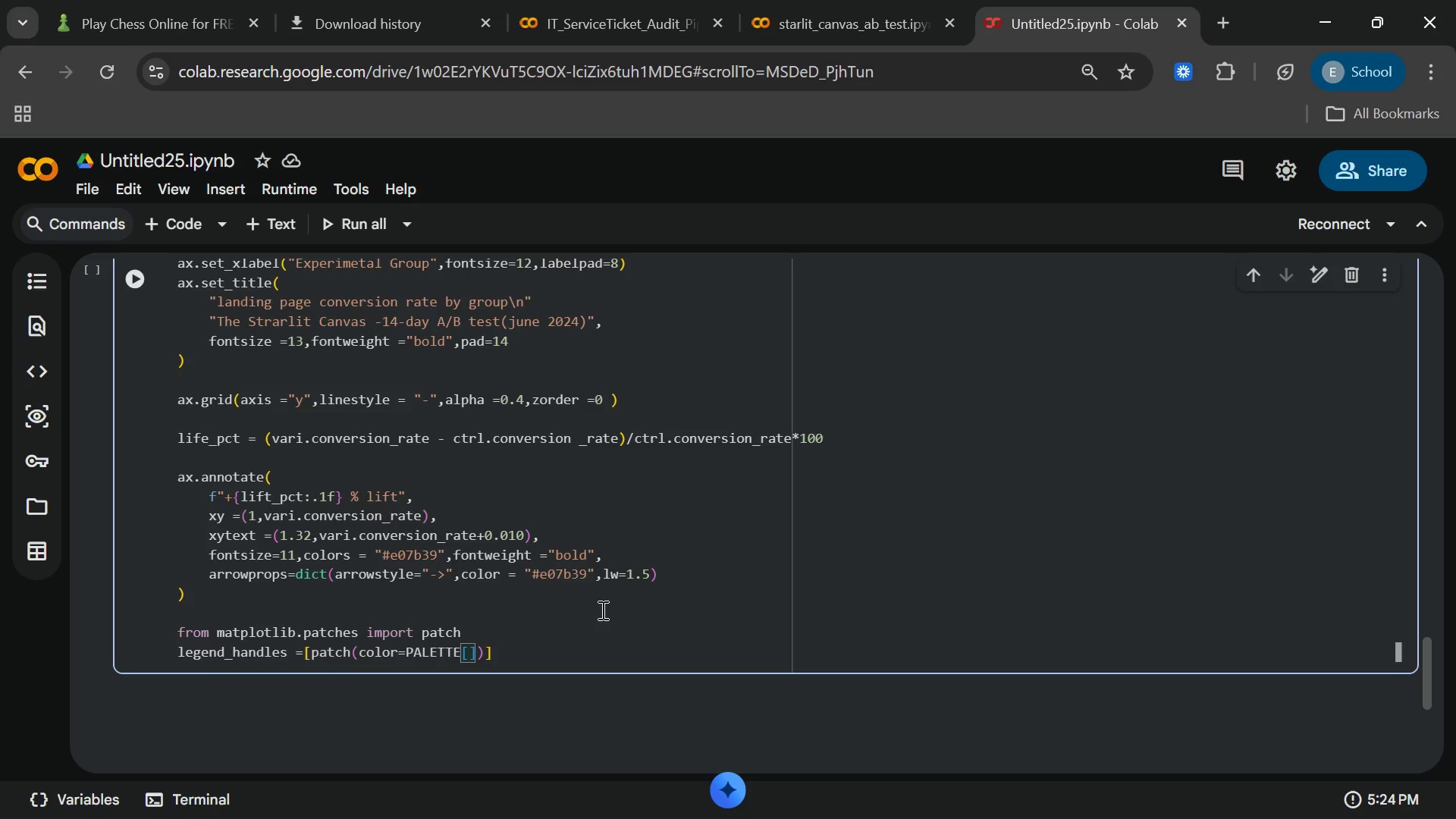 
key(G)
 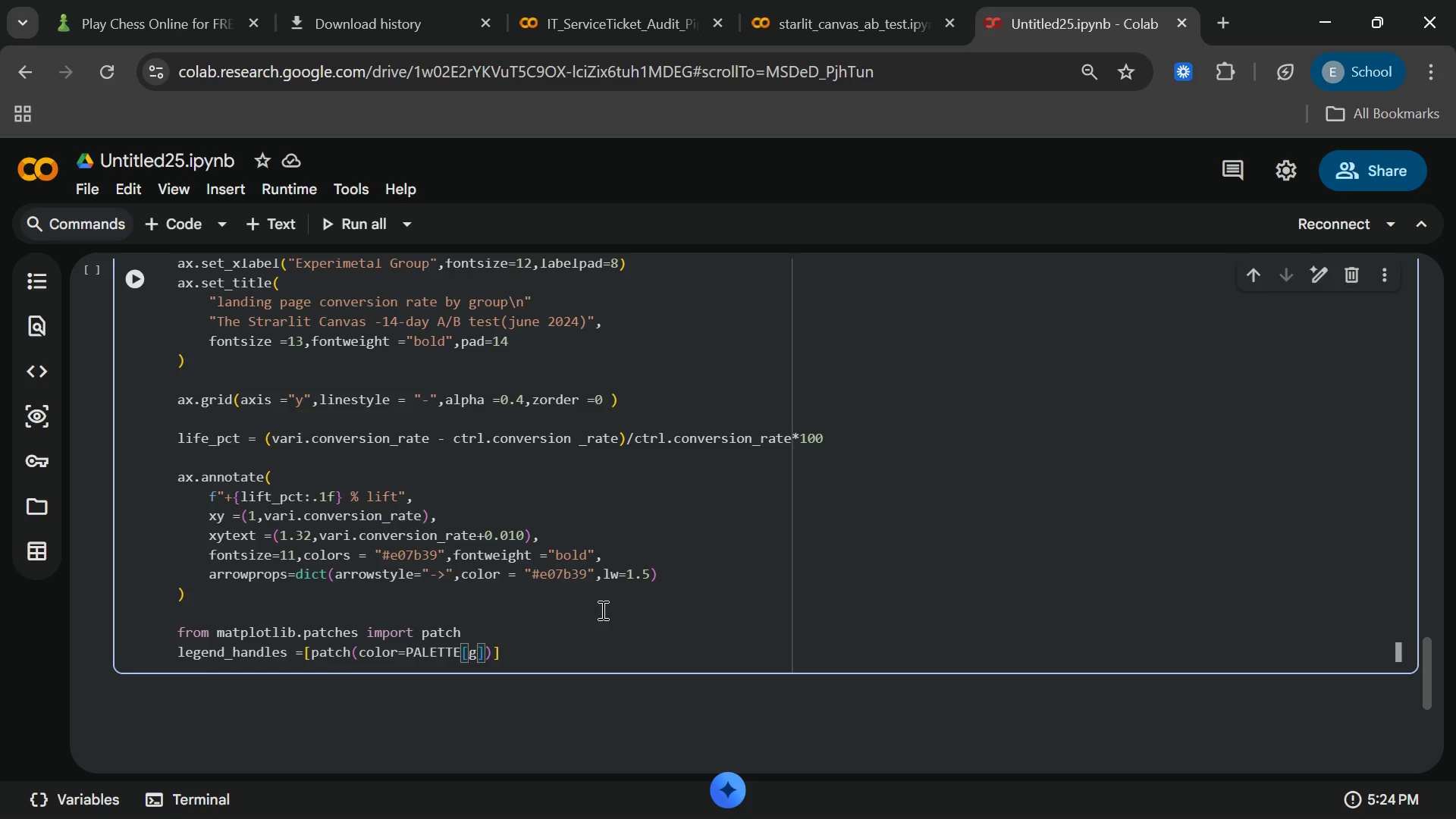 
key(ArrowRight)
 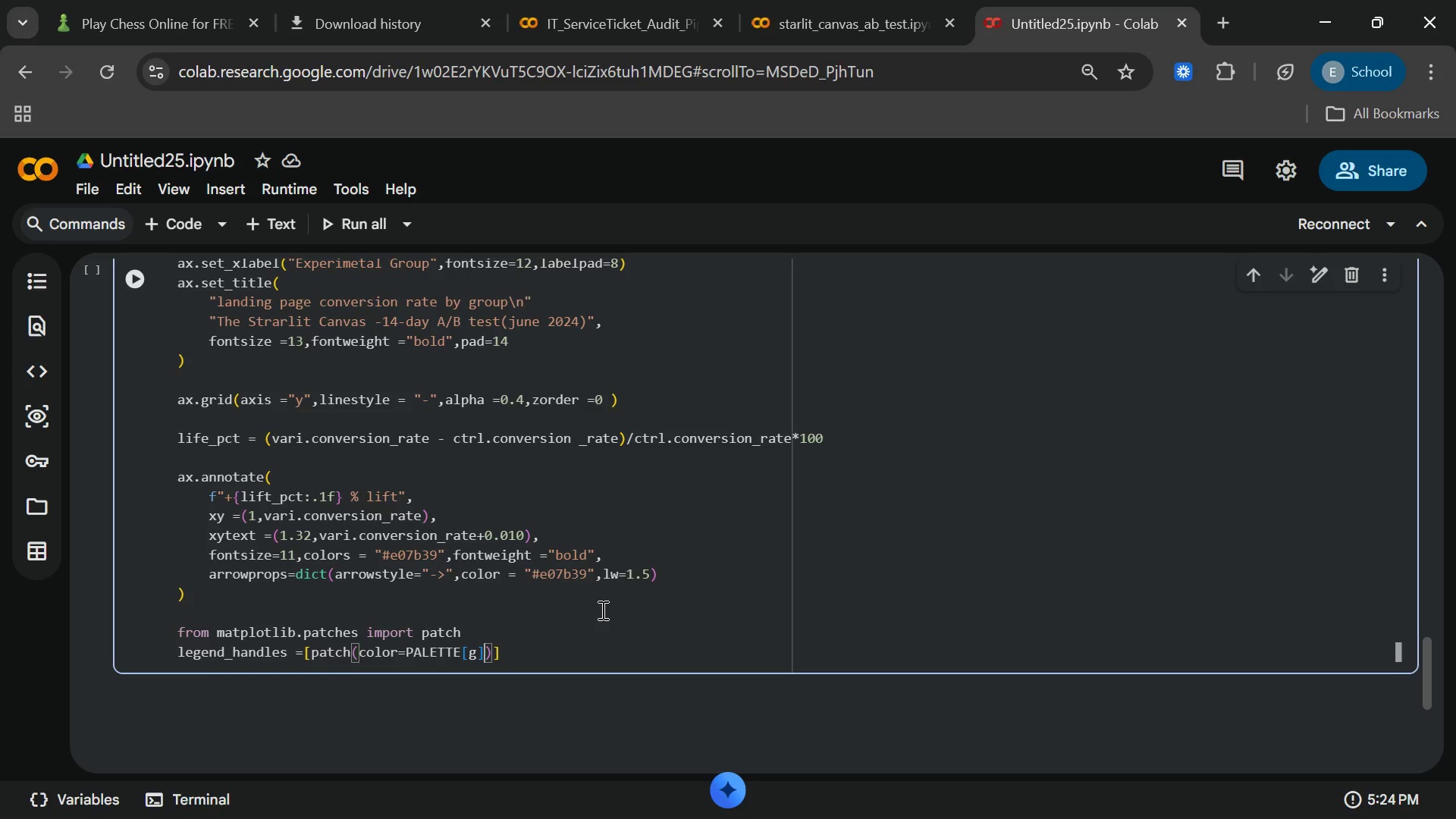 
type(,laa)
key(Backspace)
type(bel=g)
 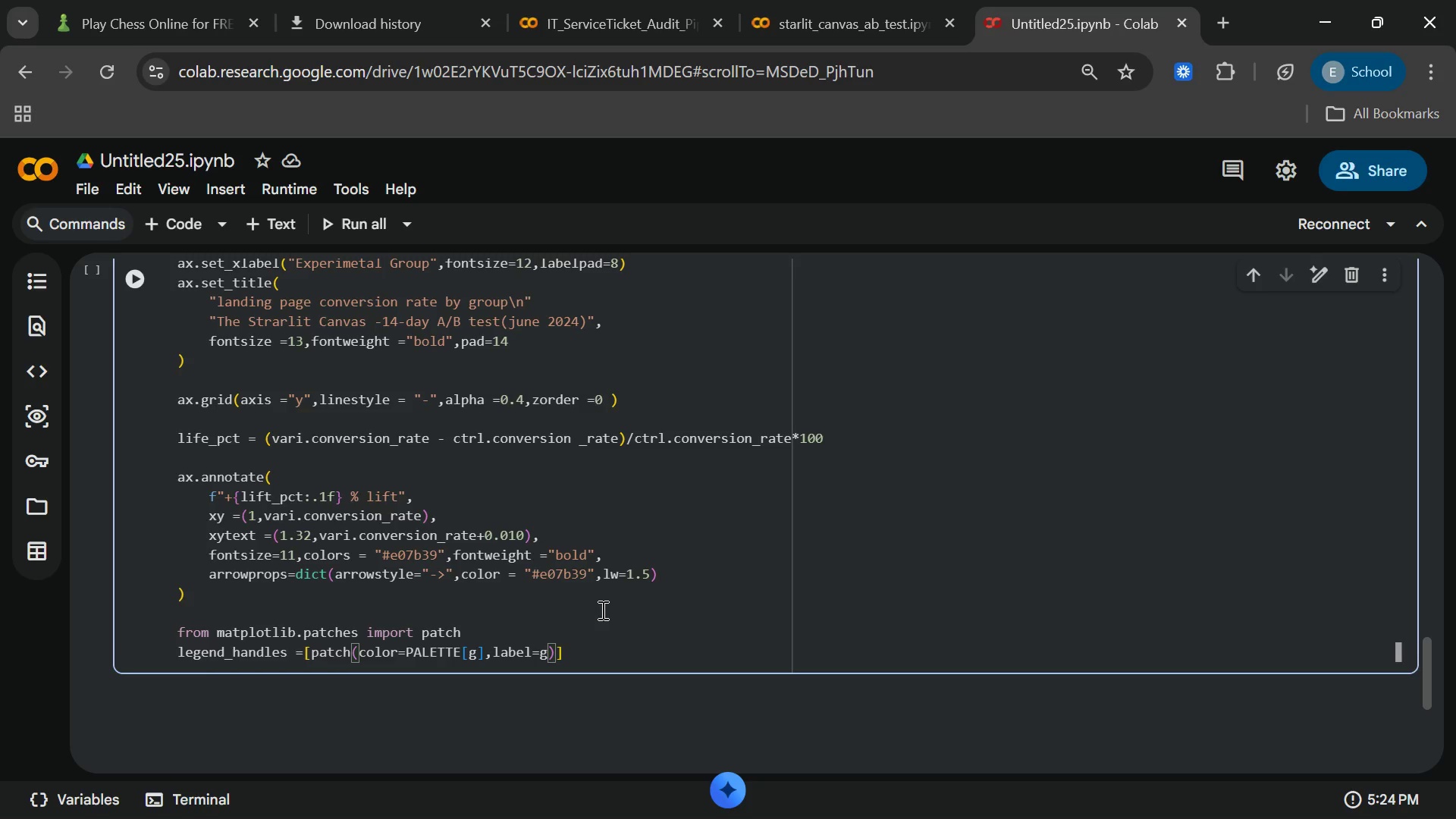 
key(ArrowRight)
 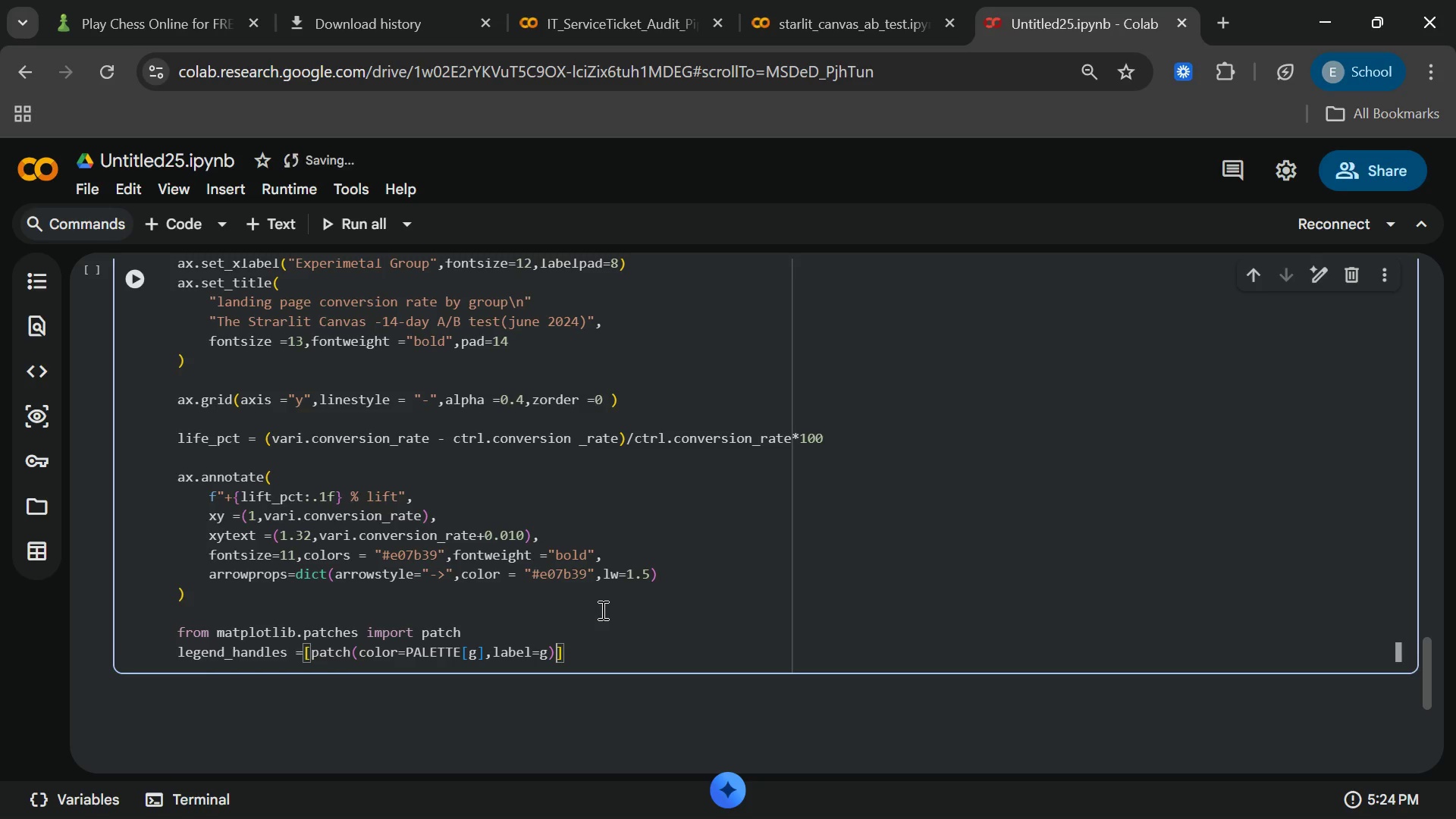 
type(for g in group)
key(Backspace)
key(Backspace)
key(Backspace)
key(Backspace)
key(Backspace)
type(GRUPS)
 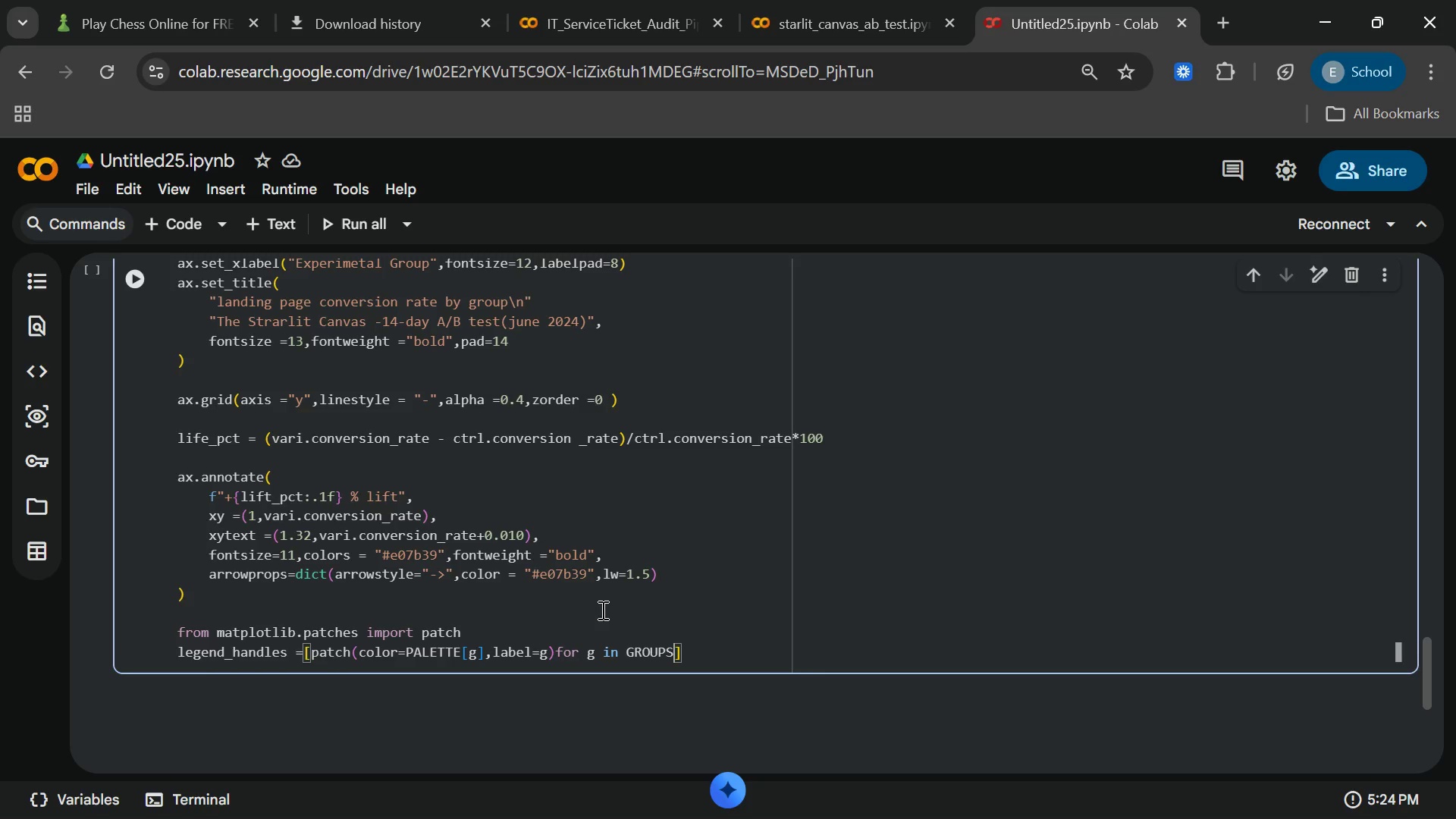 
key(ArrowRight)
 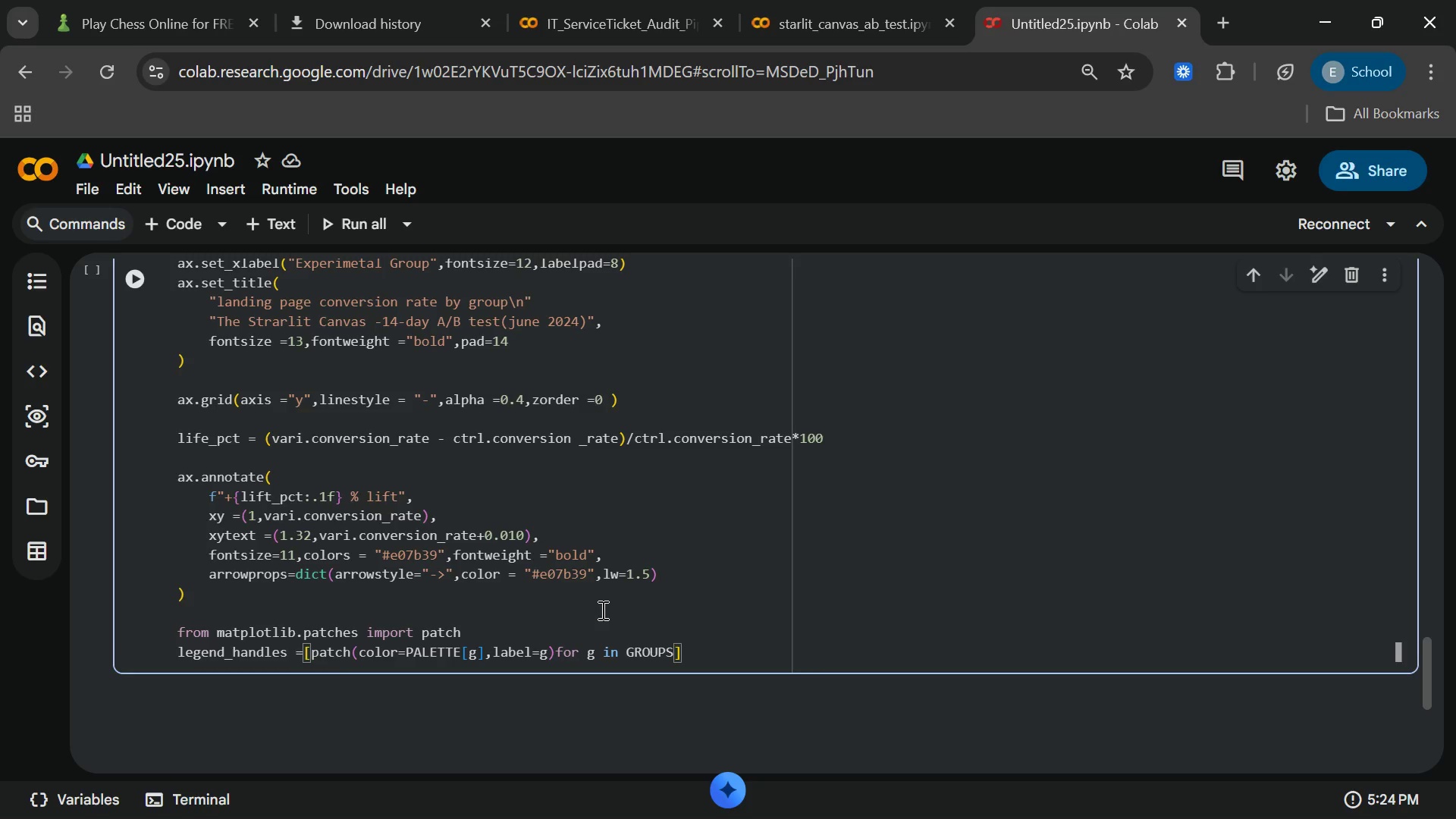 
key(Enter)
 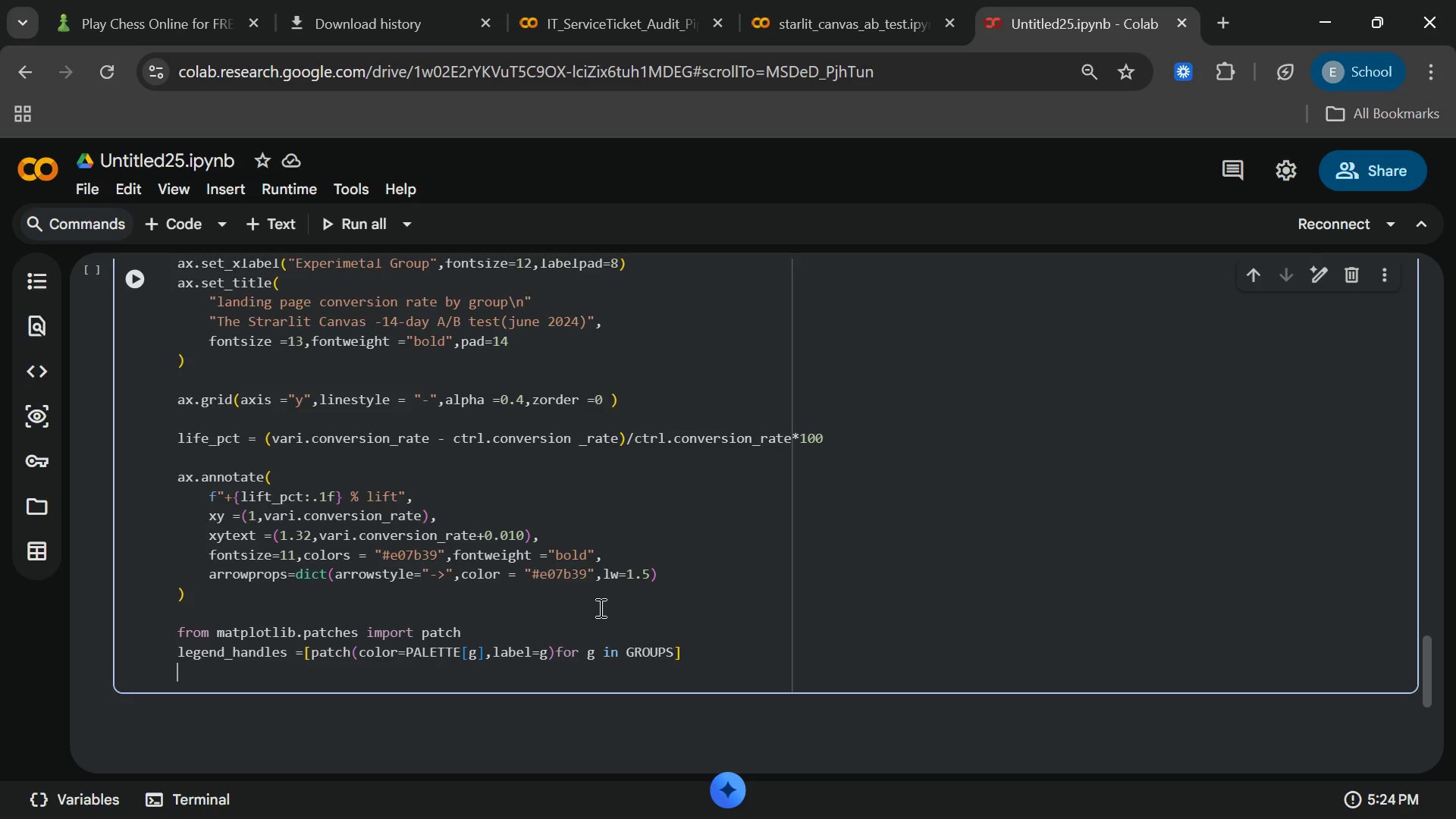 
type(ax.legen)
 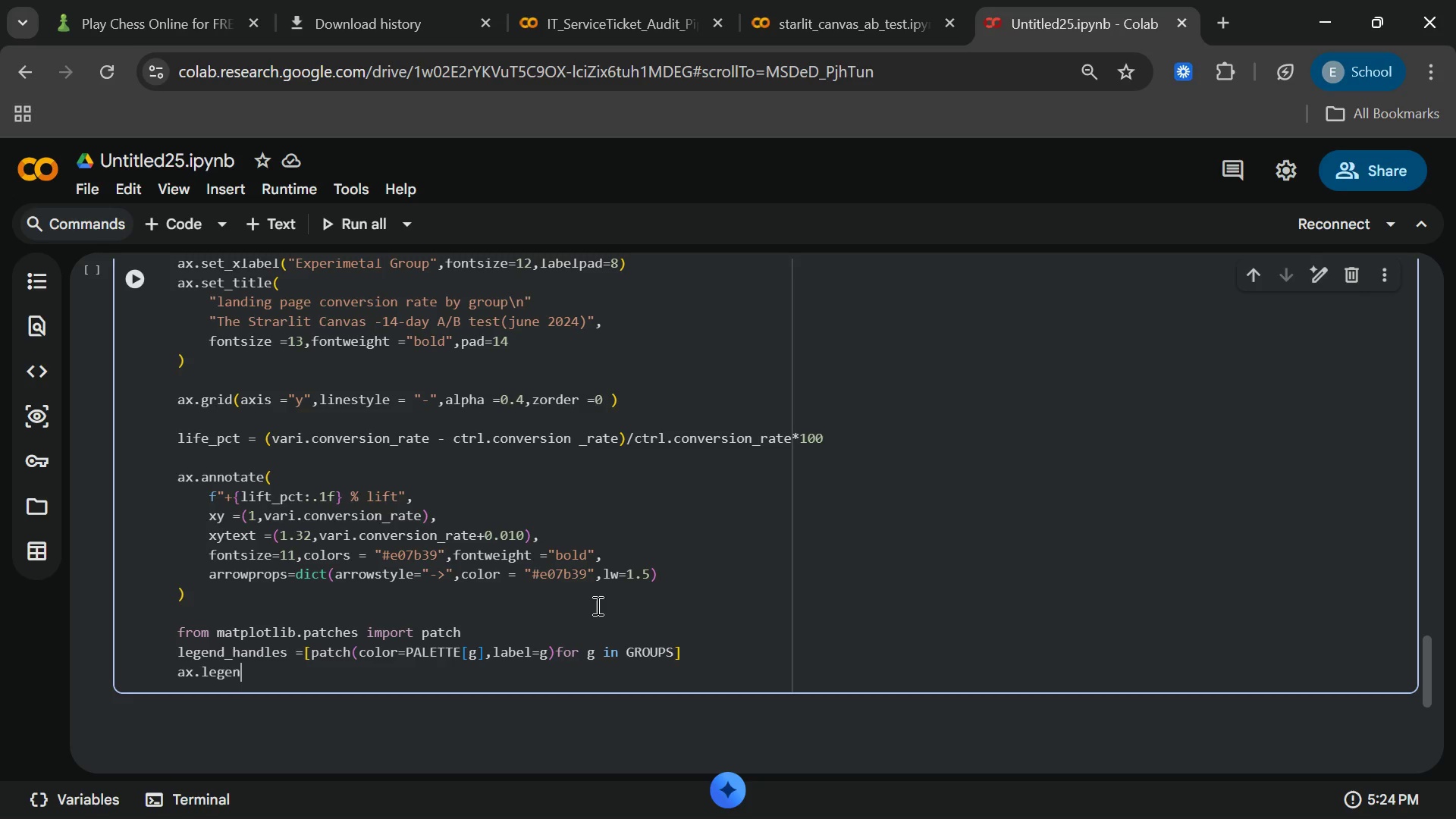 
type(d(handles= )
key(Backspace)
key(Backspace)
type( = legend_habdles)
key(Backspace)
key(Backspace)
key(Backspace)
key(Backspace)
key(Backspace)
 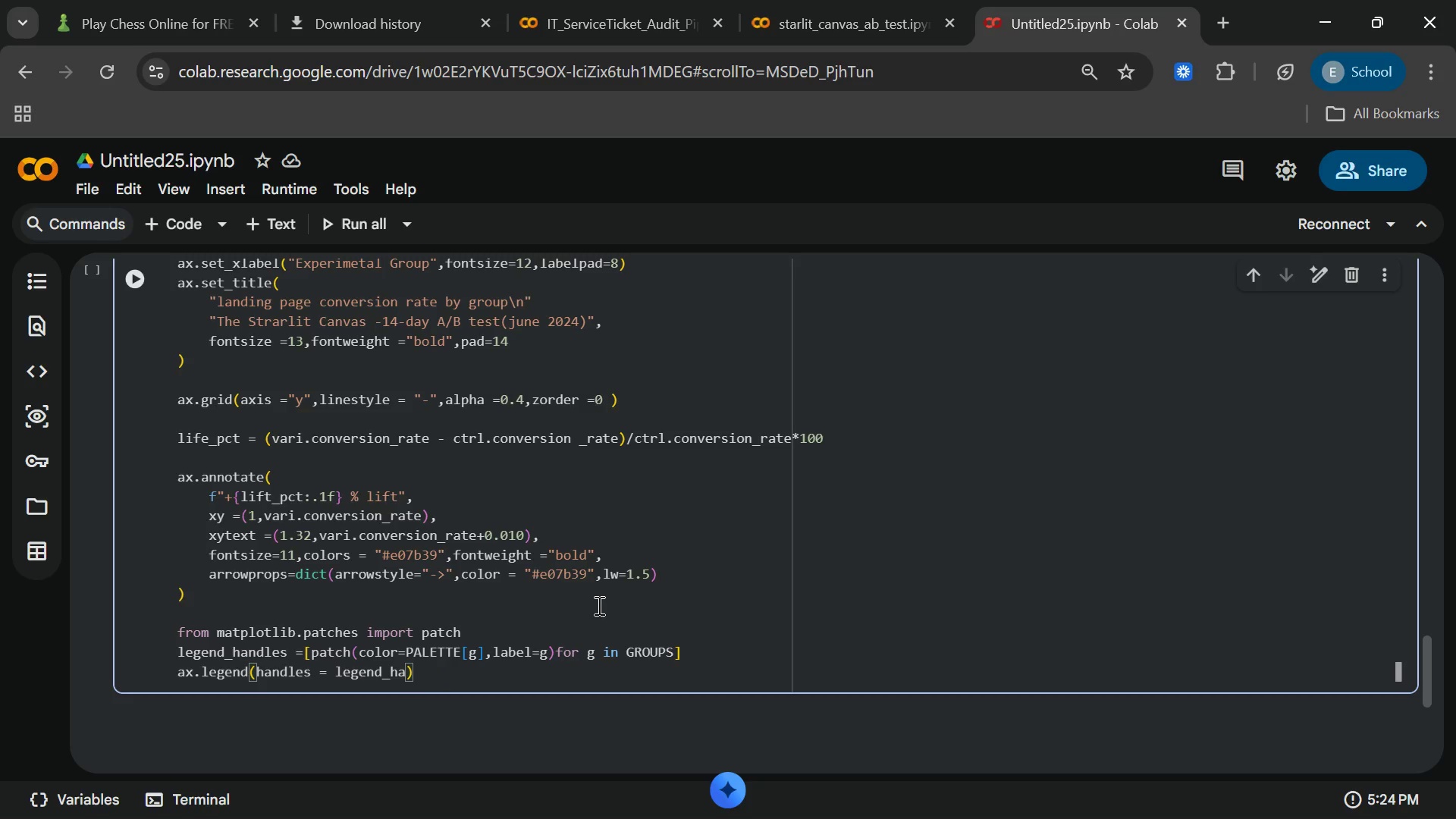 
wait(11.48)
 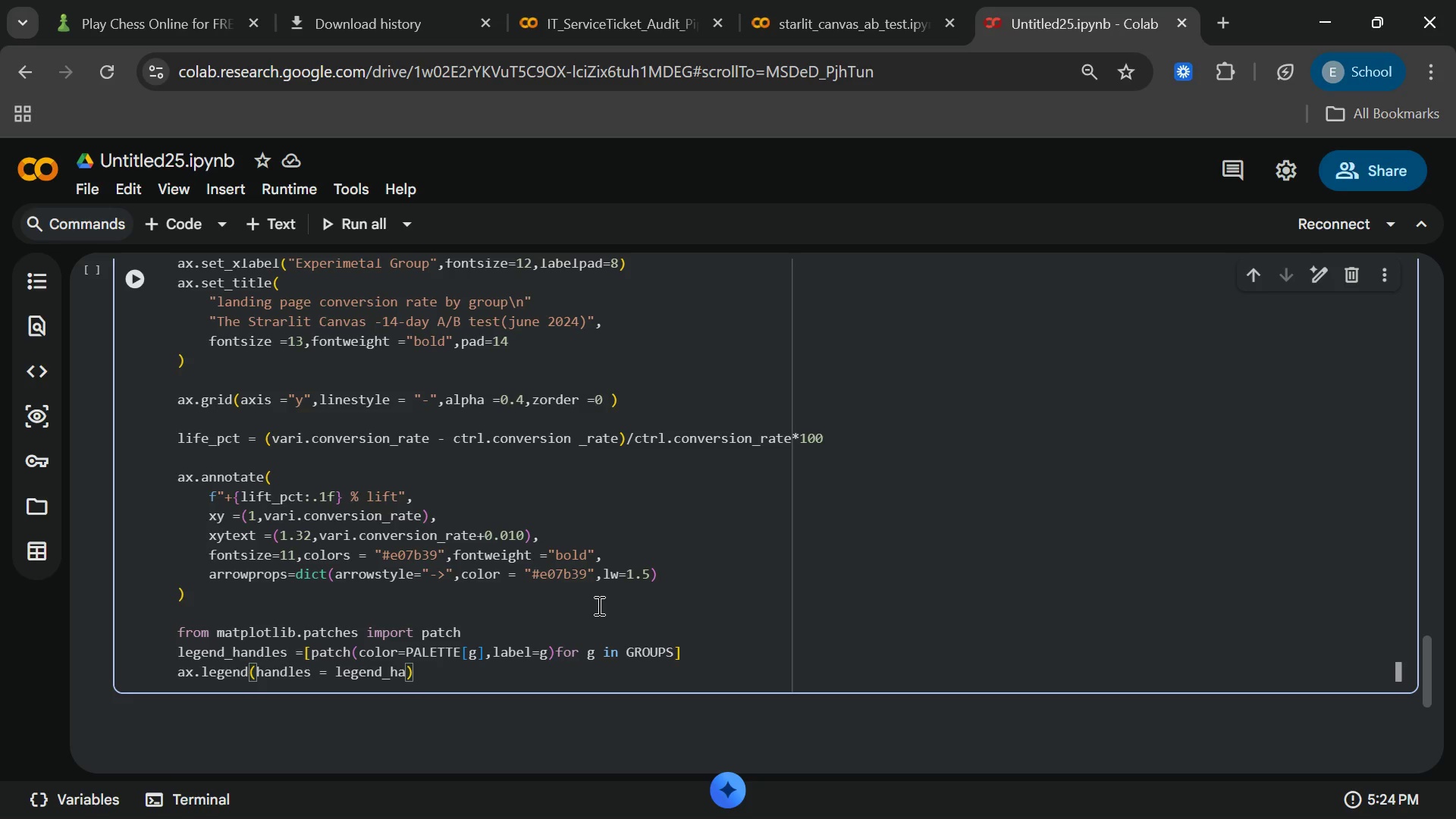 
key(Backspace)
type(andles)
 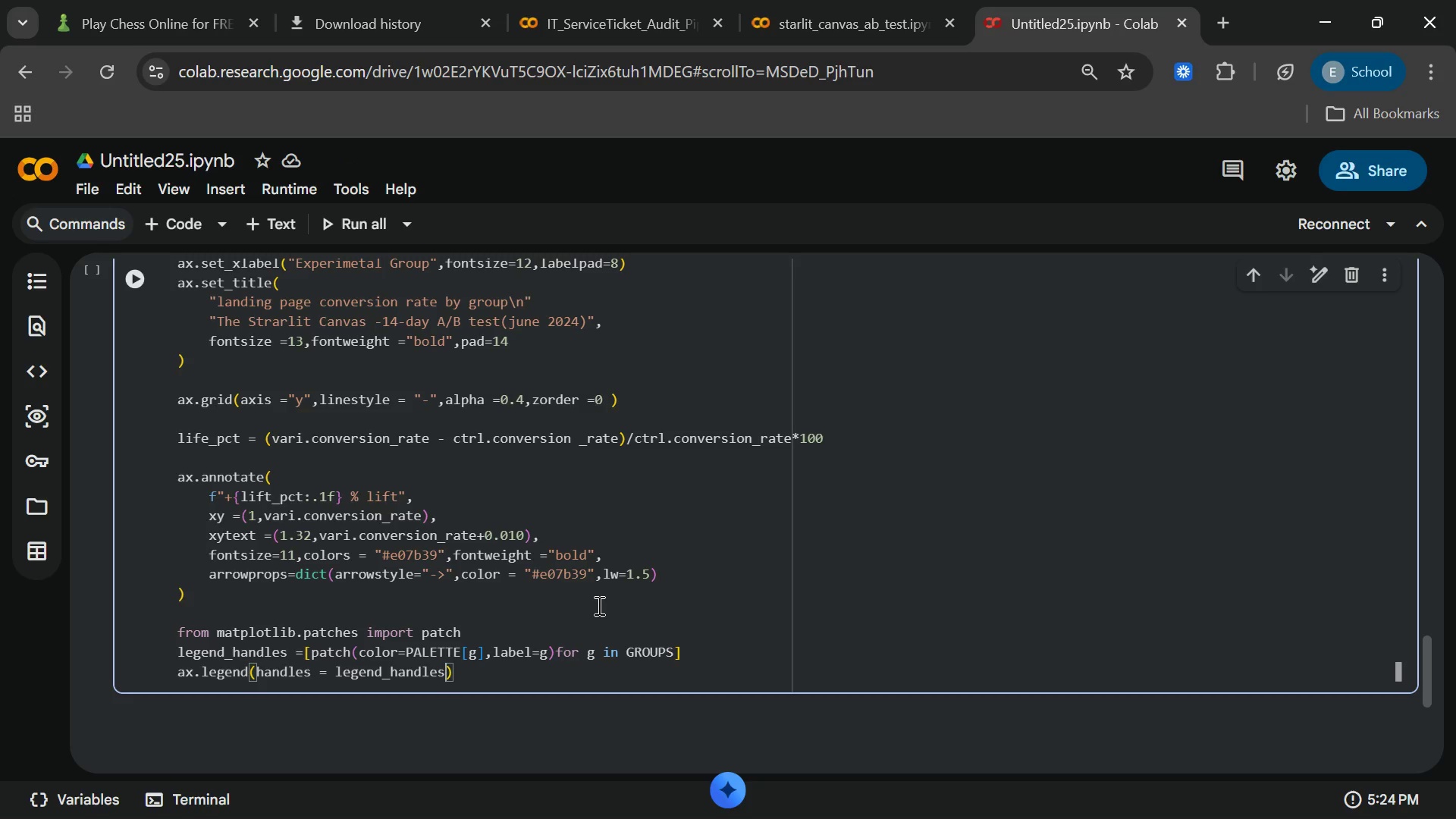 
wait(6.61)
 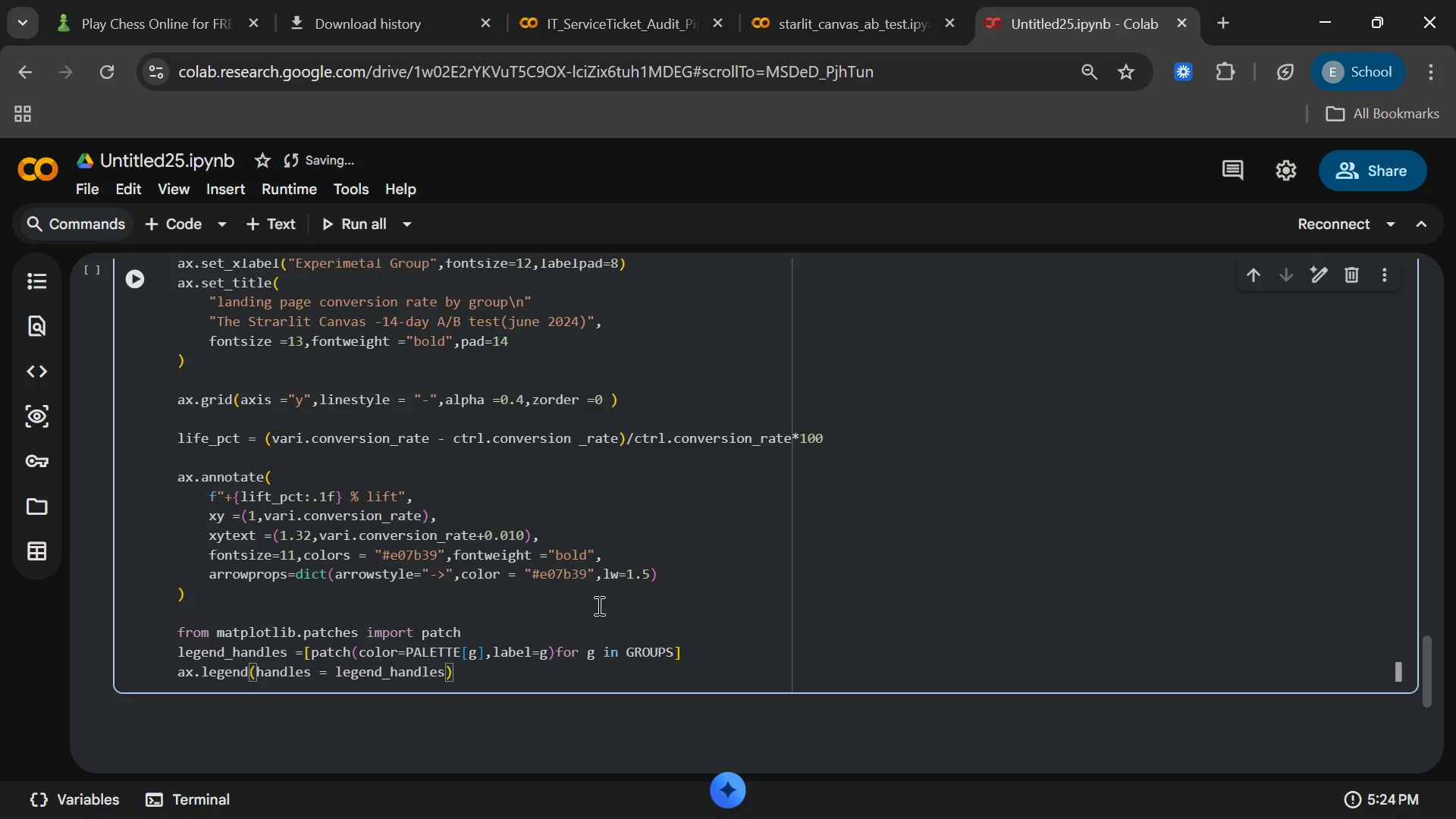 
type(,title=)
 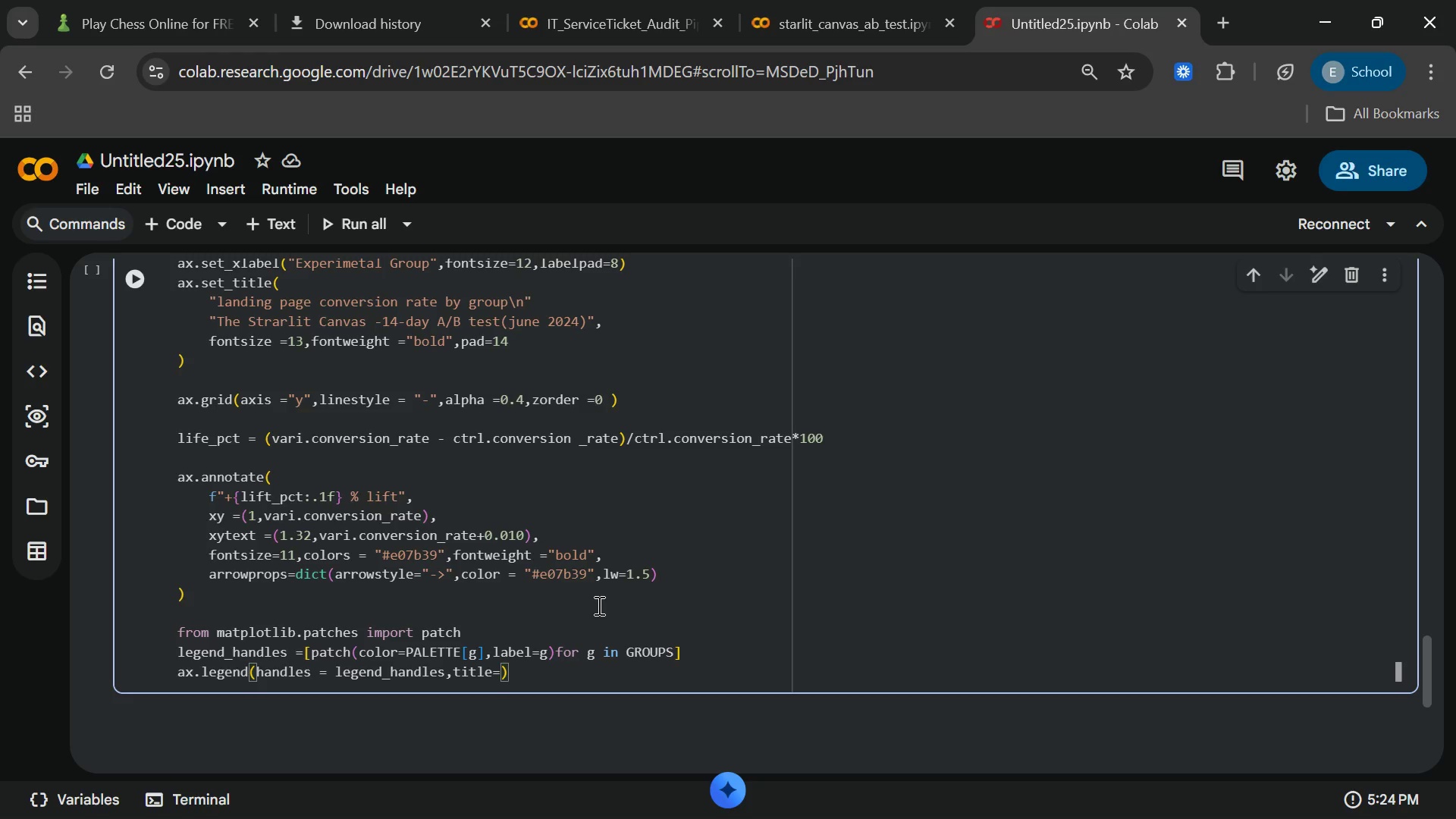 
type("image variant)
 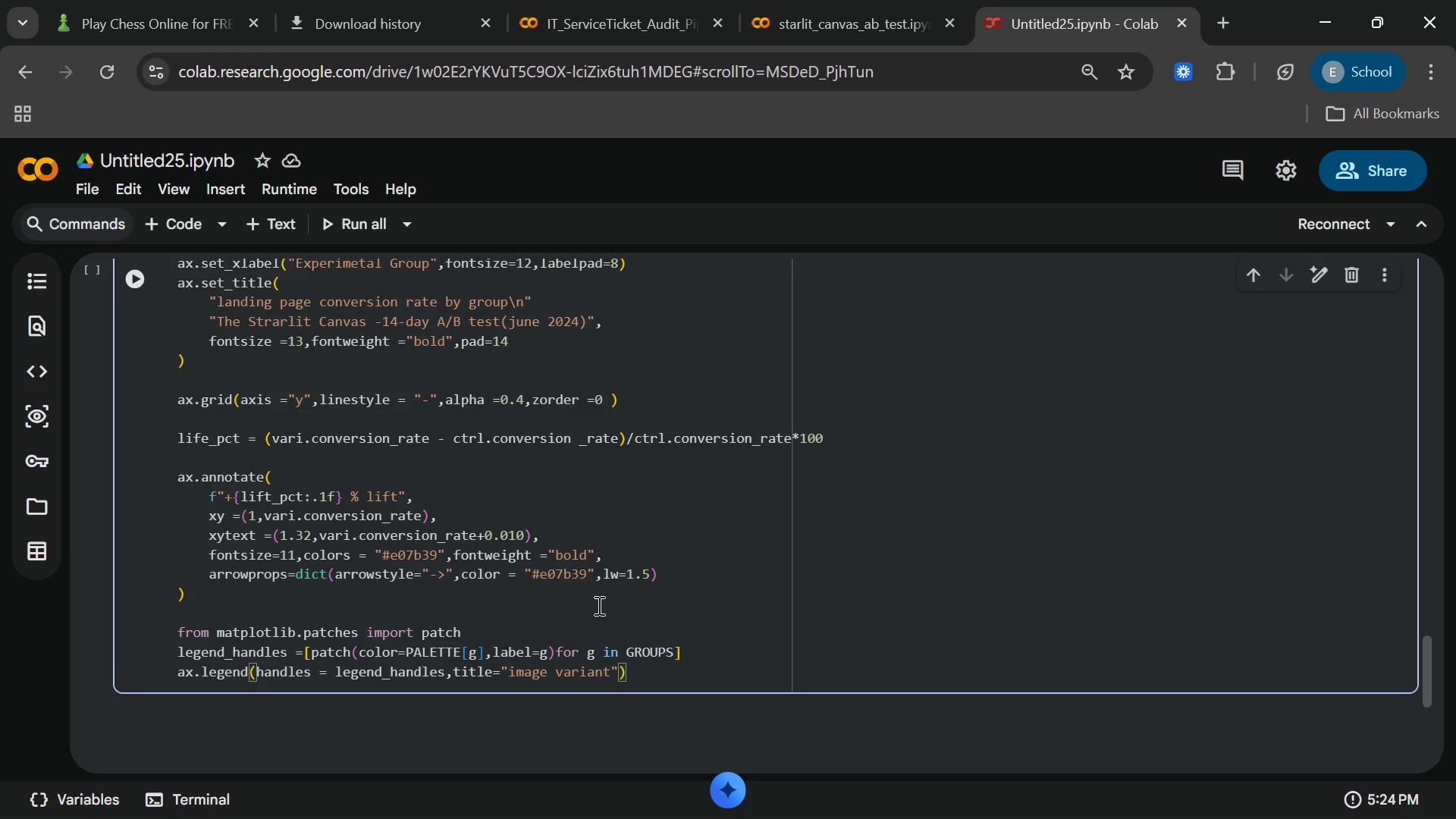 
key(ArrowRight)
 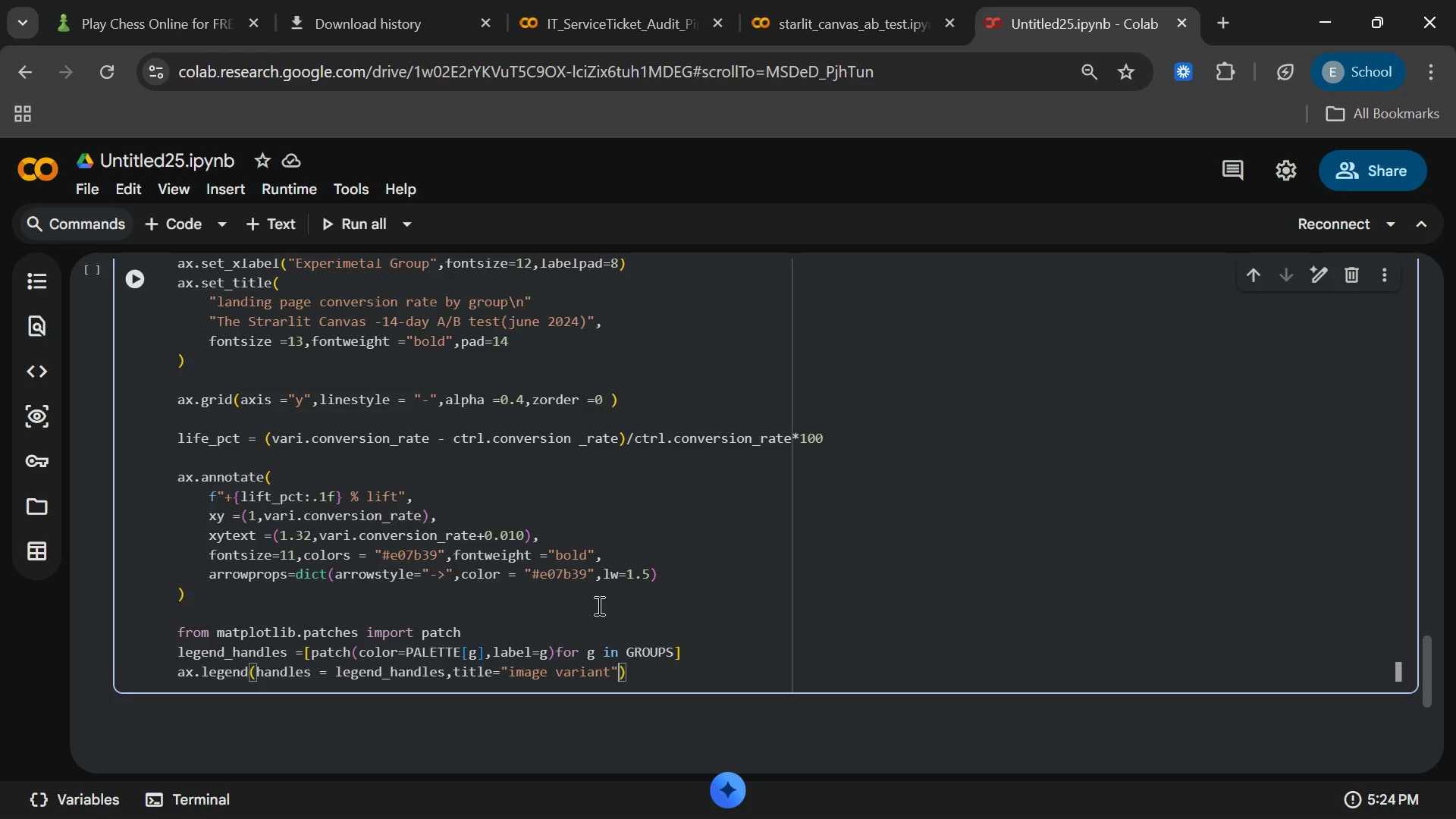 
type(,framealpha=0.9)
 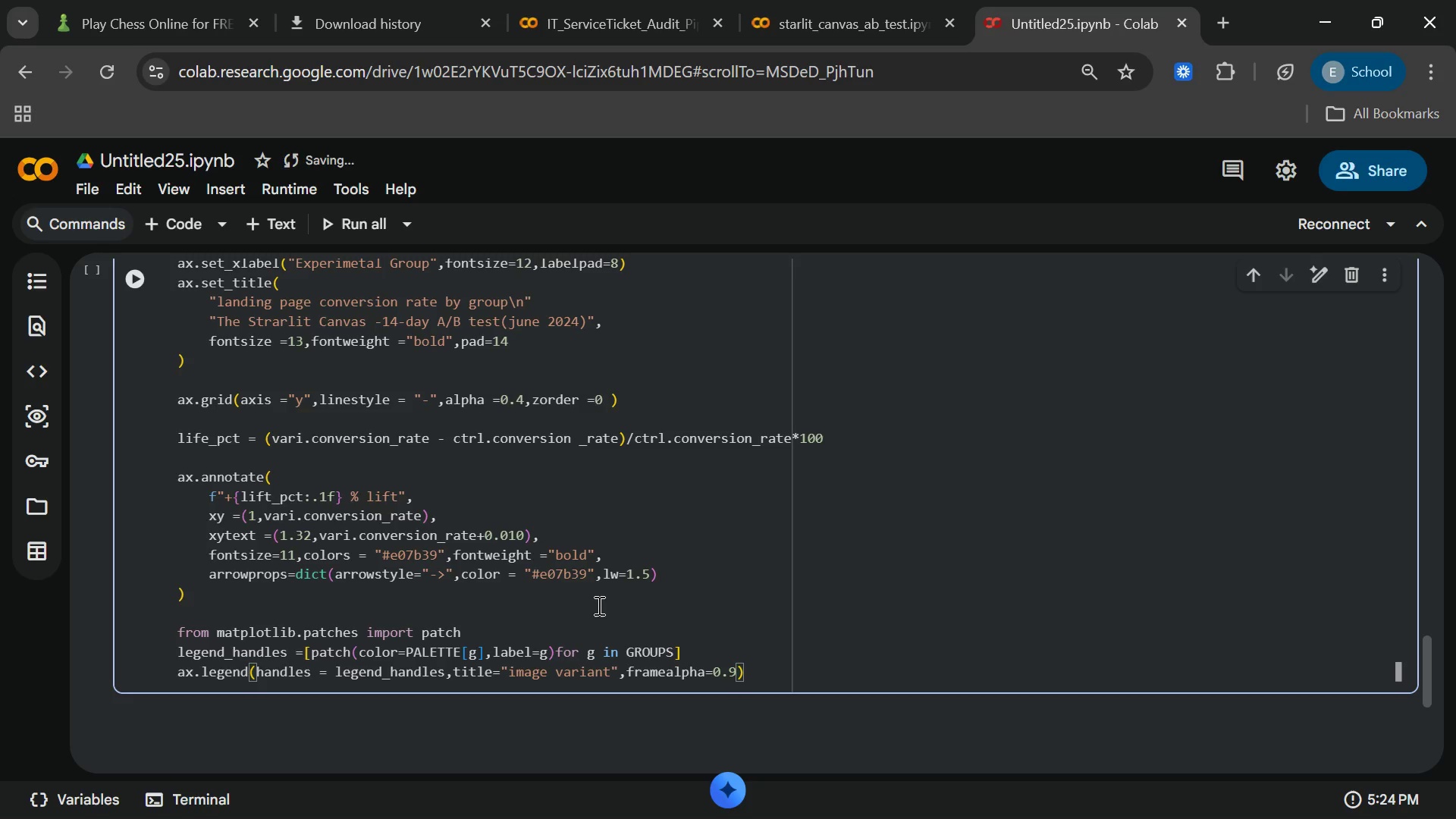 
key(ArrowRight)
 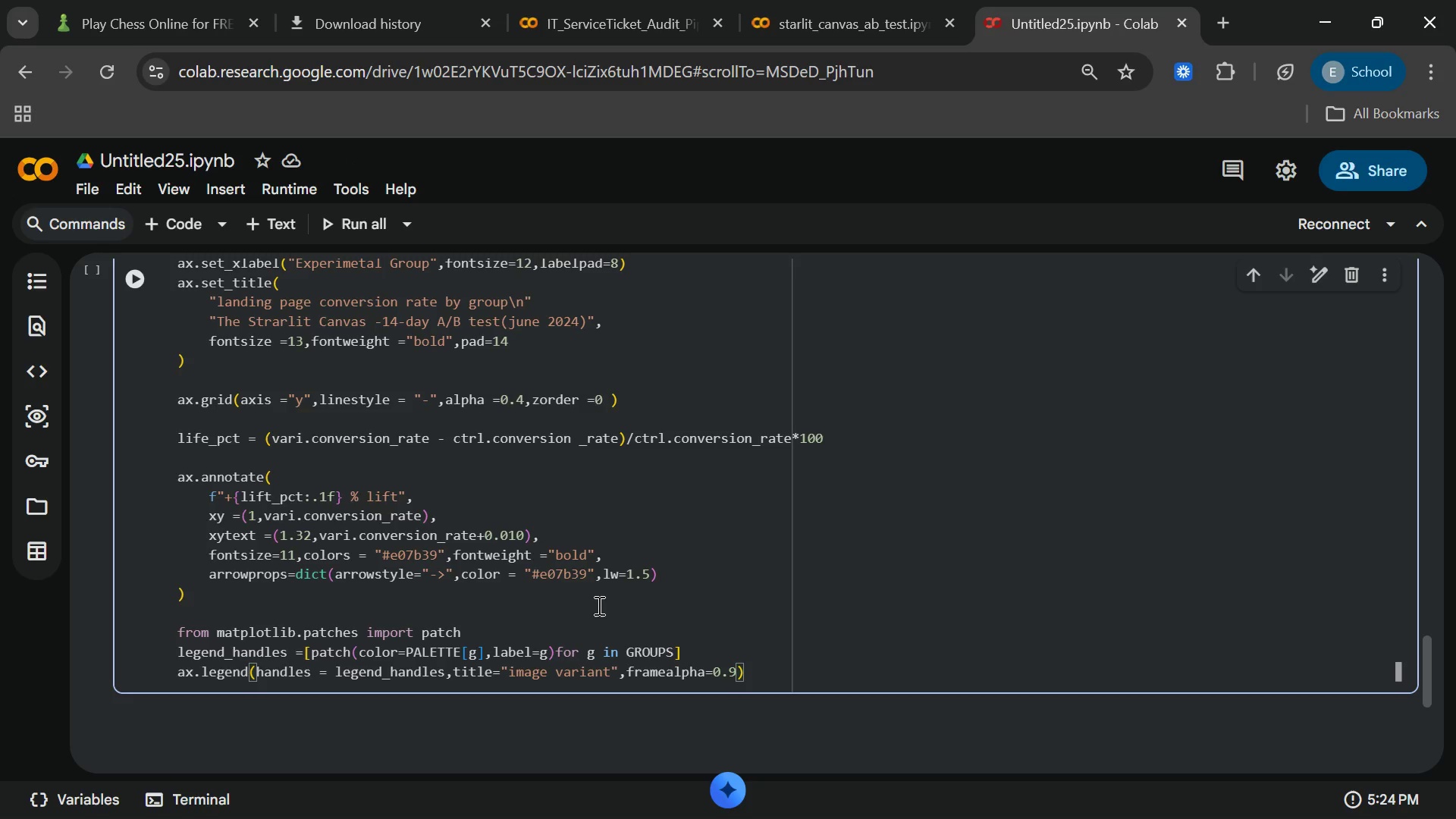 
key(ArrowLeft)
 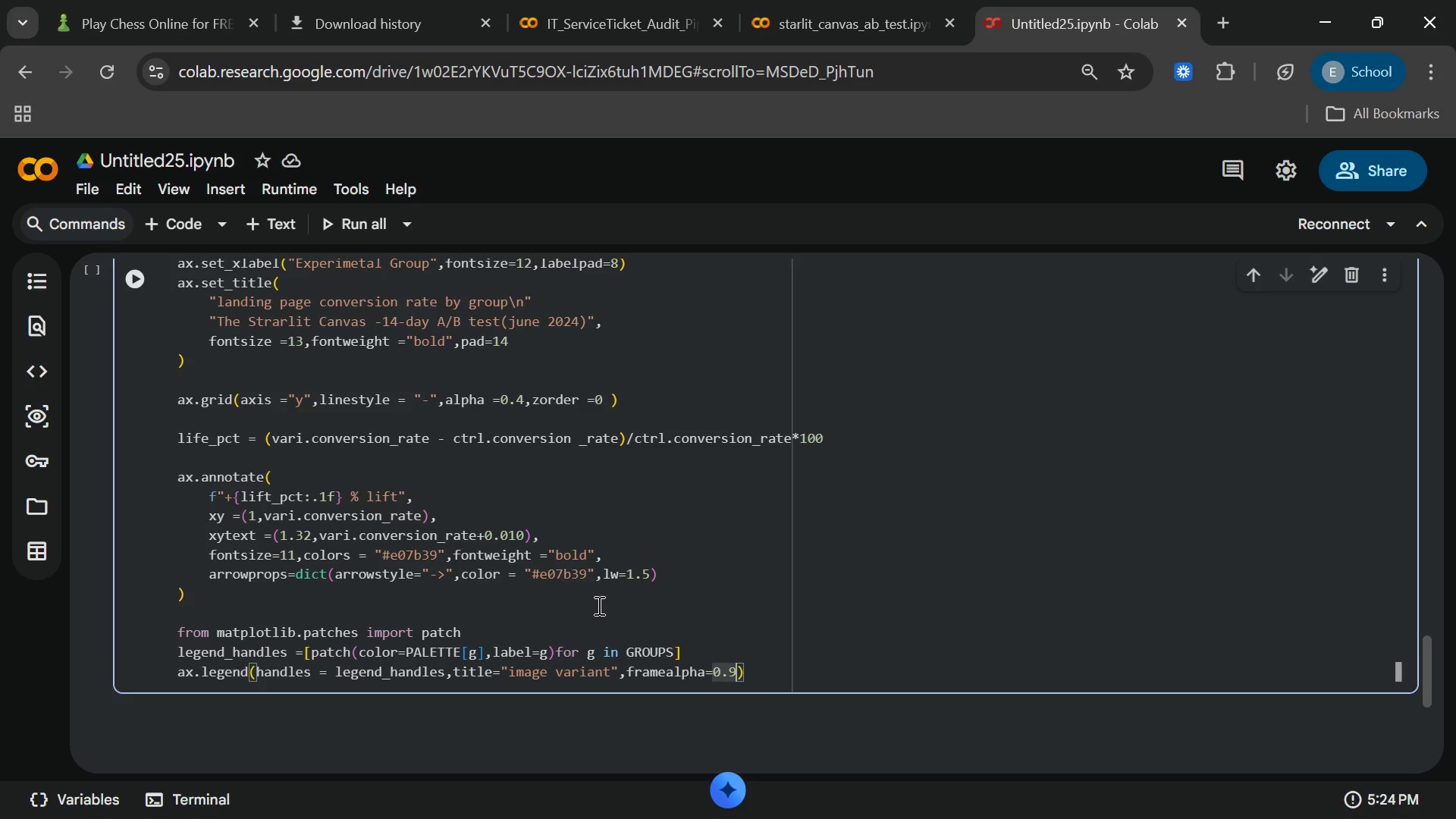 
key(Enter)
 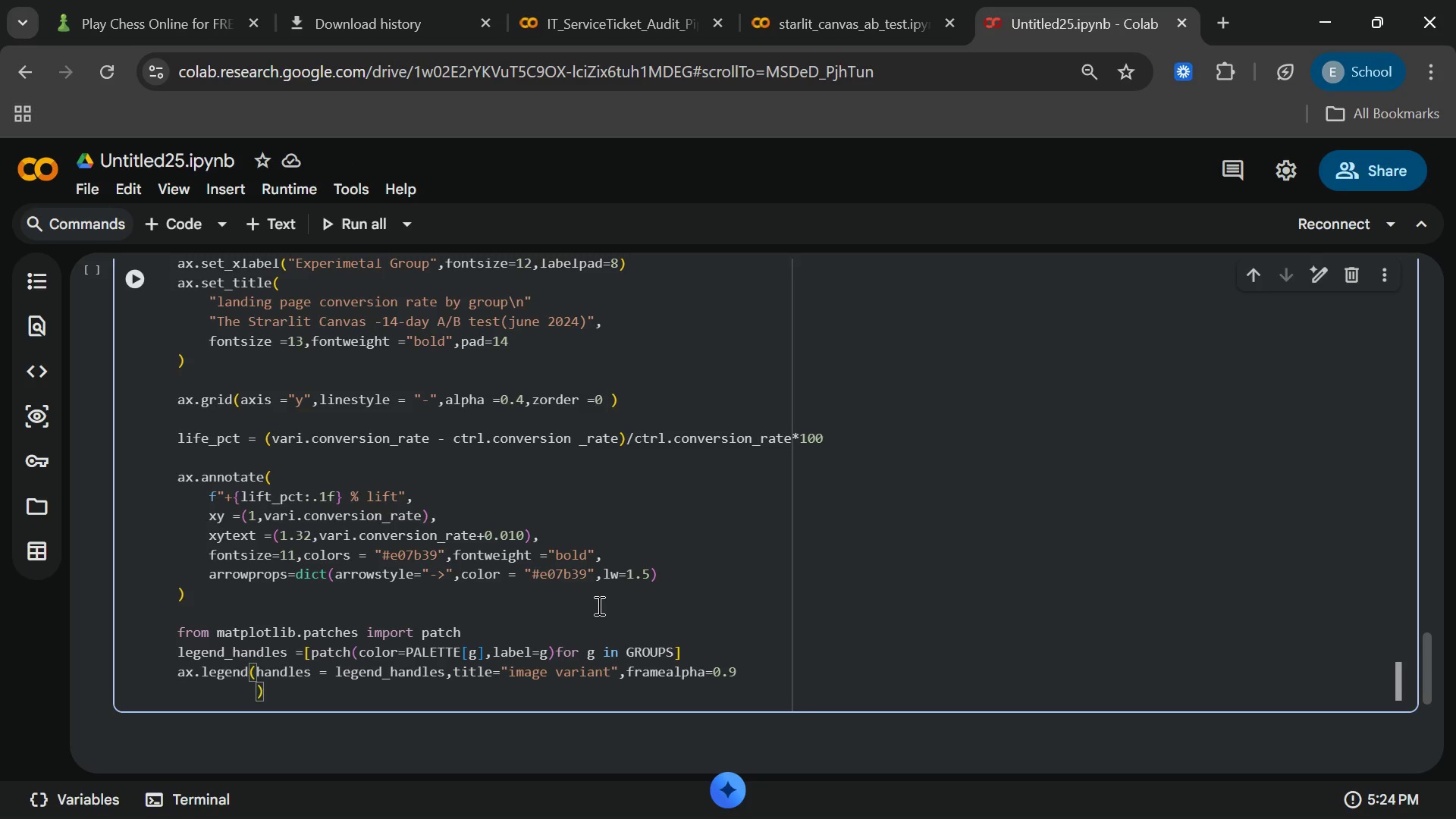 
type(fontsize = 10 ,)
 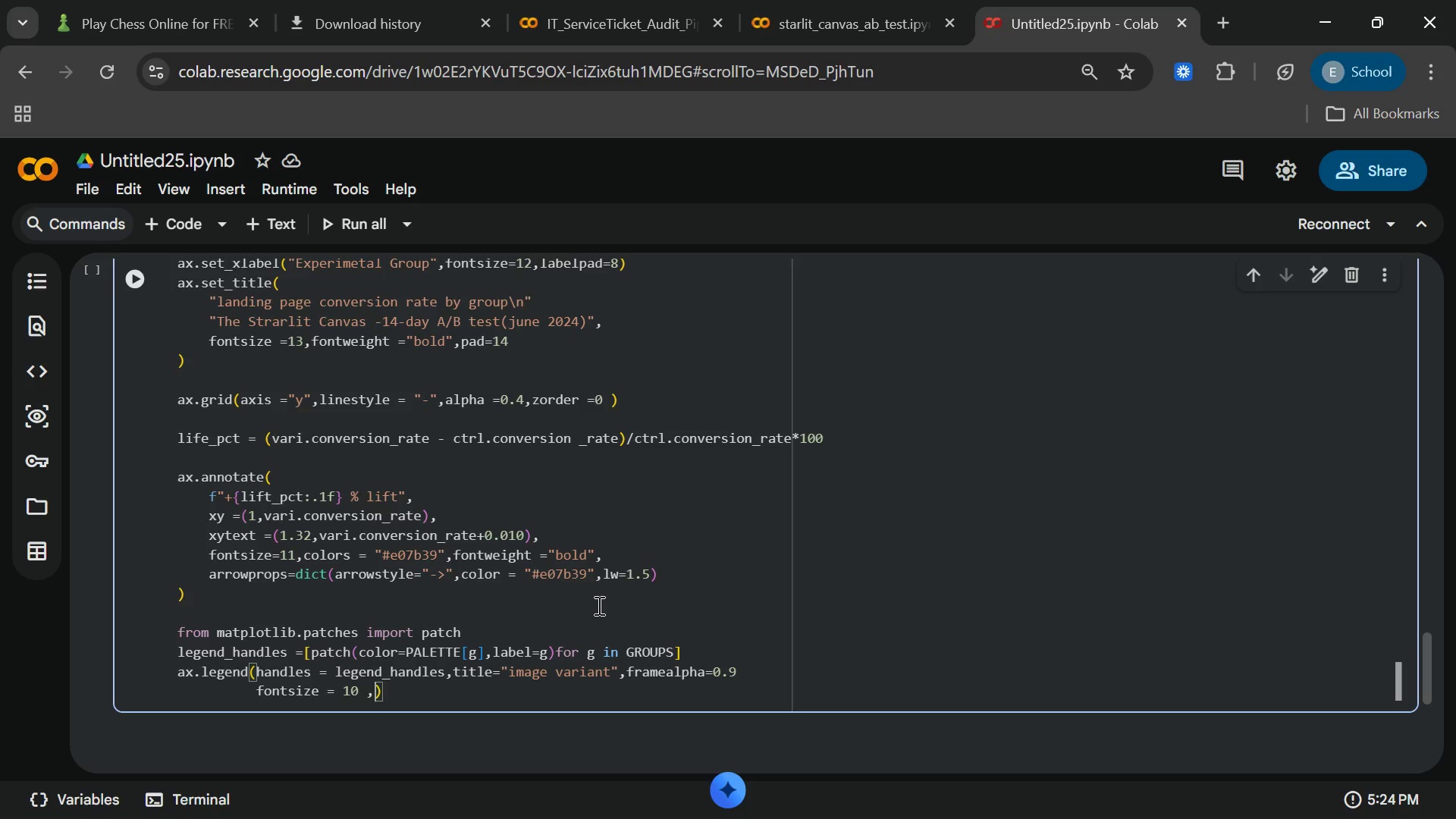 
type(title_fontsize = 10)
 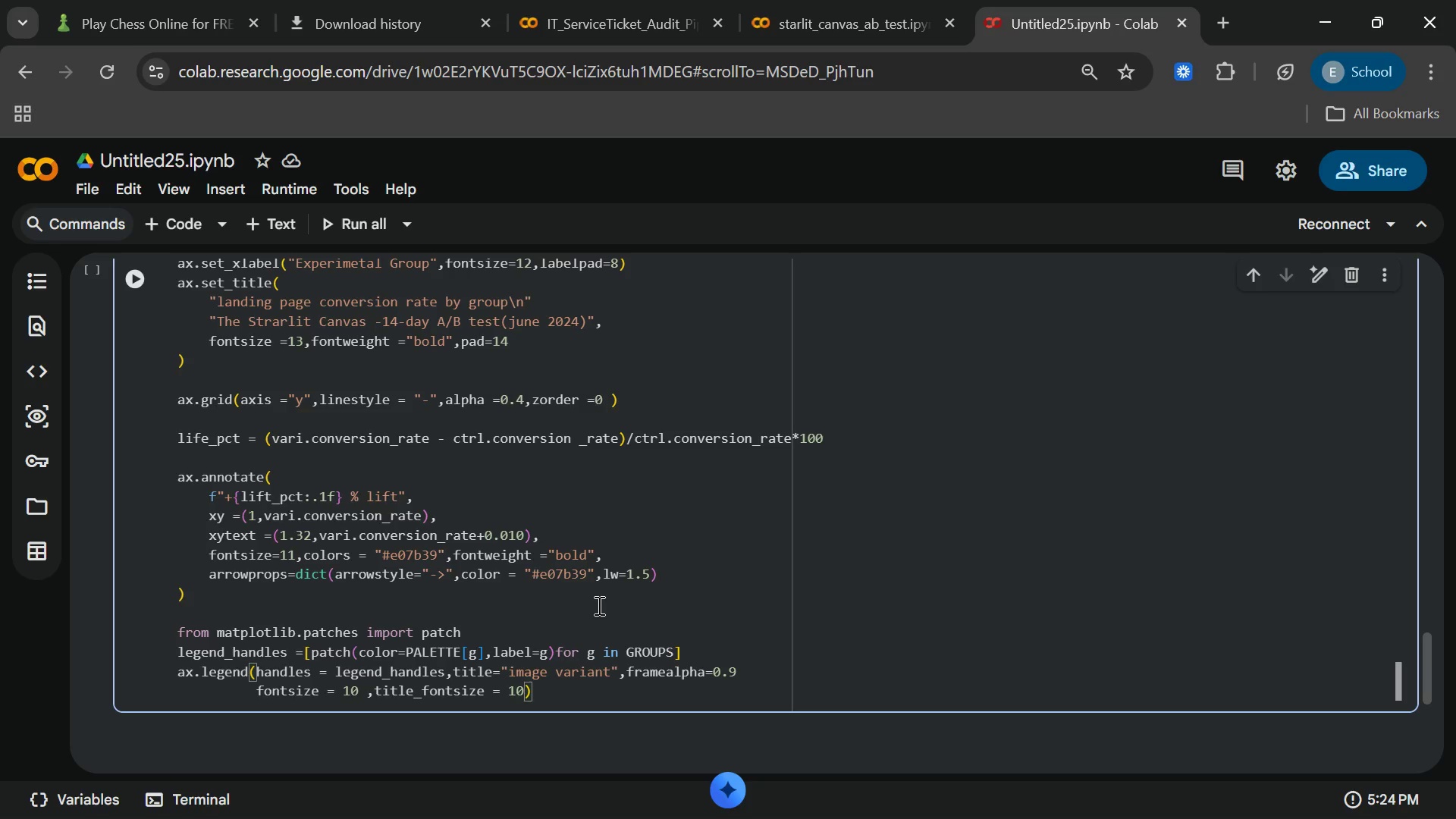 
key(ArrowRight)
 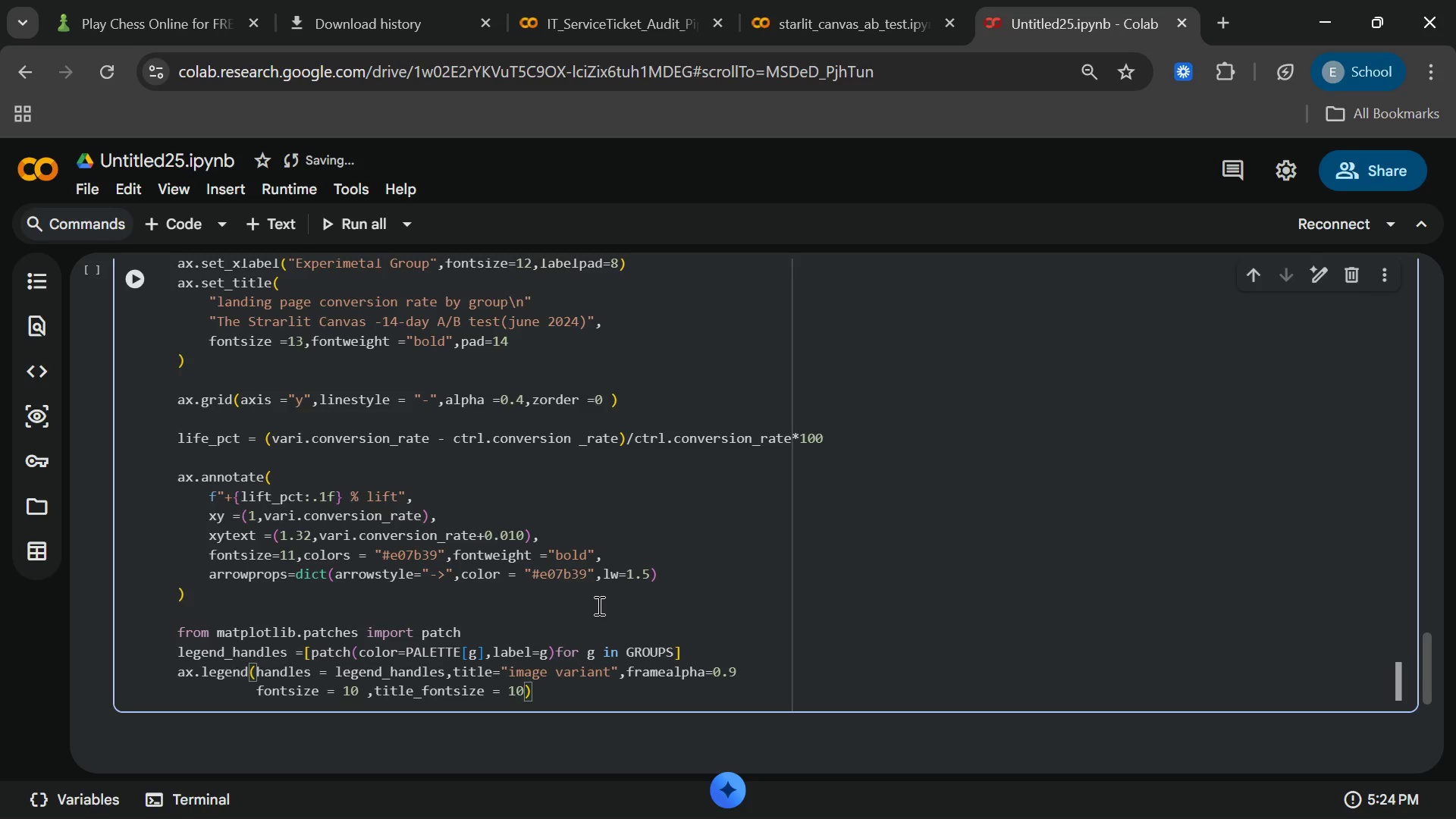 
key(Enter)
 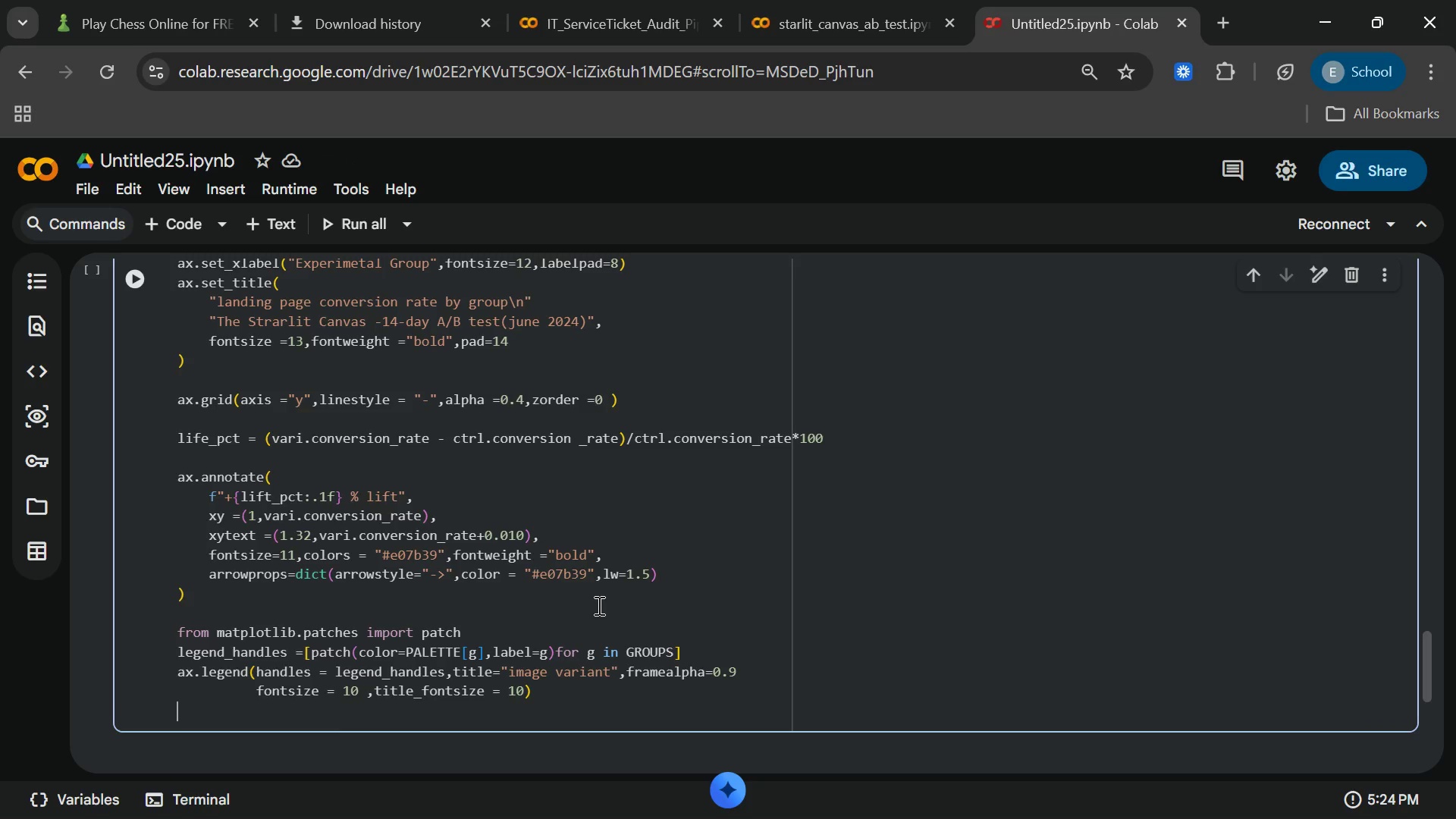 
key(Enter)
 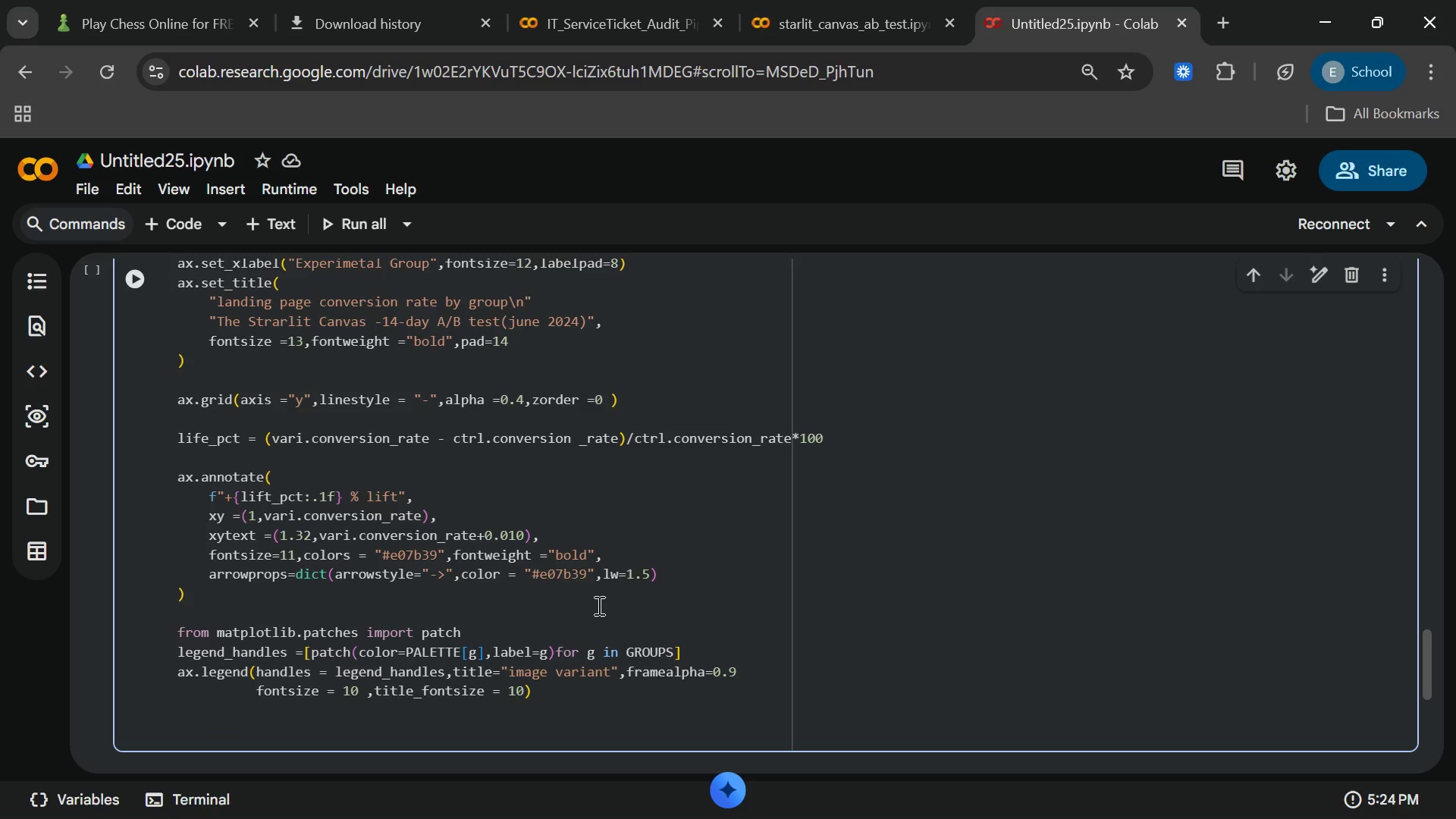 
type(ply)
key(Backspace)
type(t.tight_layout)
 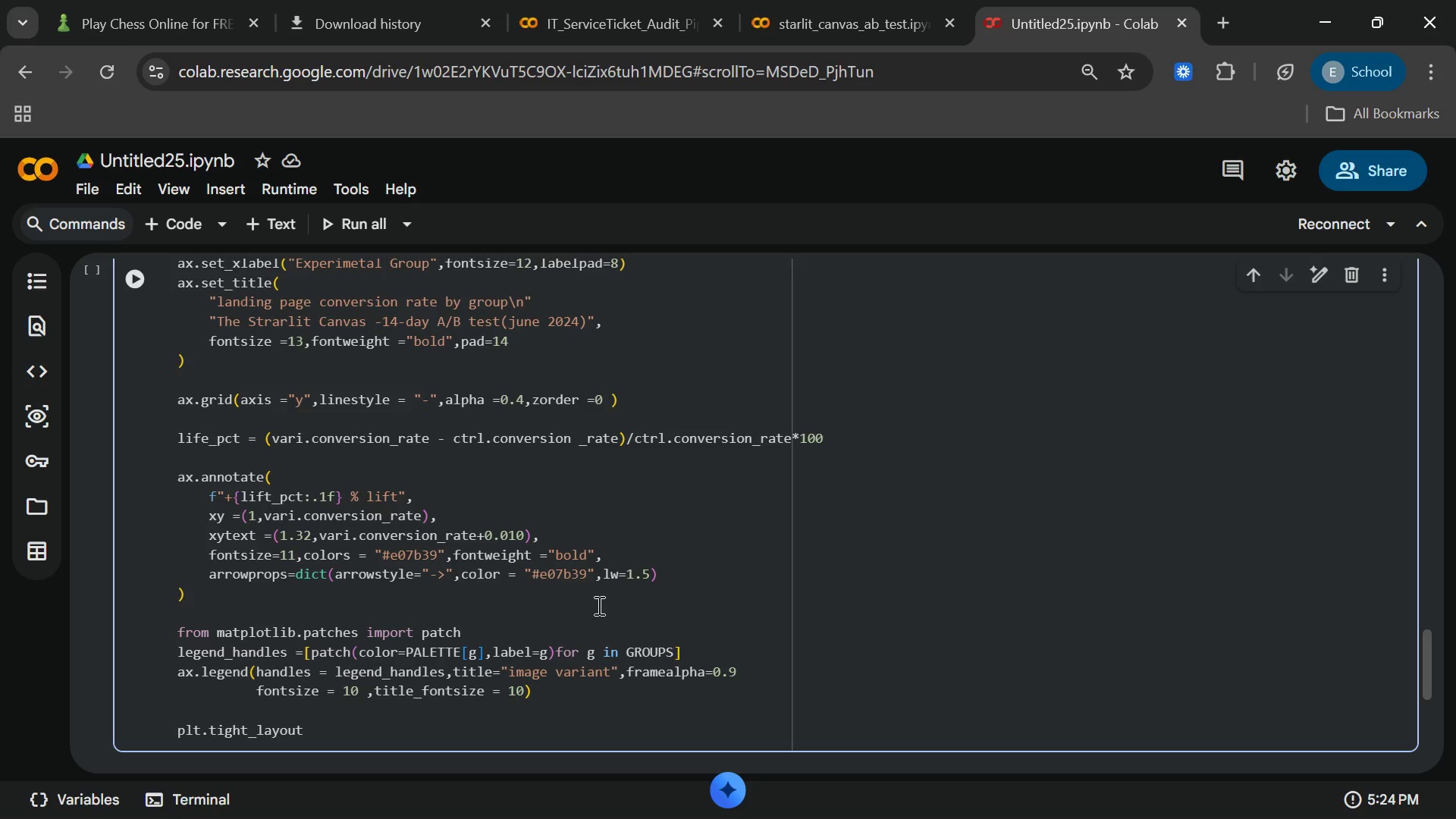 
left_click_drag(start_coordinate=[610, 643], to_coordinate=[621, 660])
 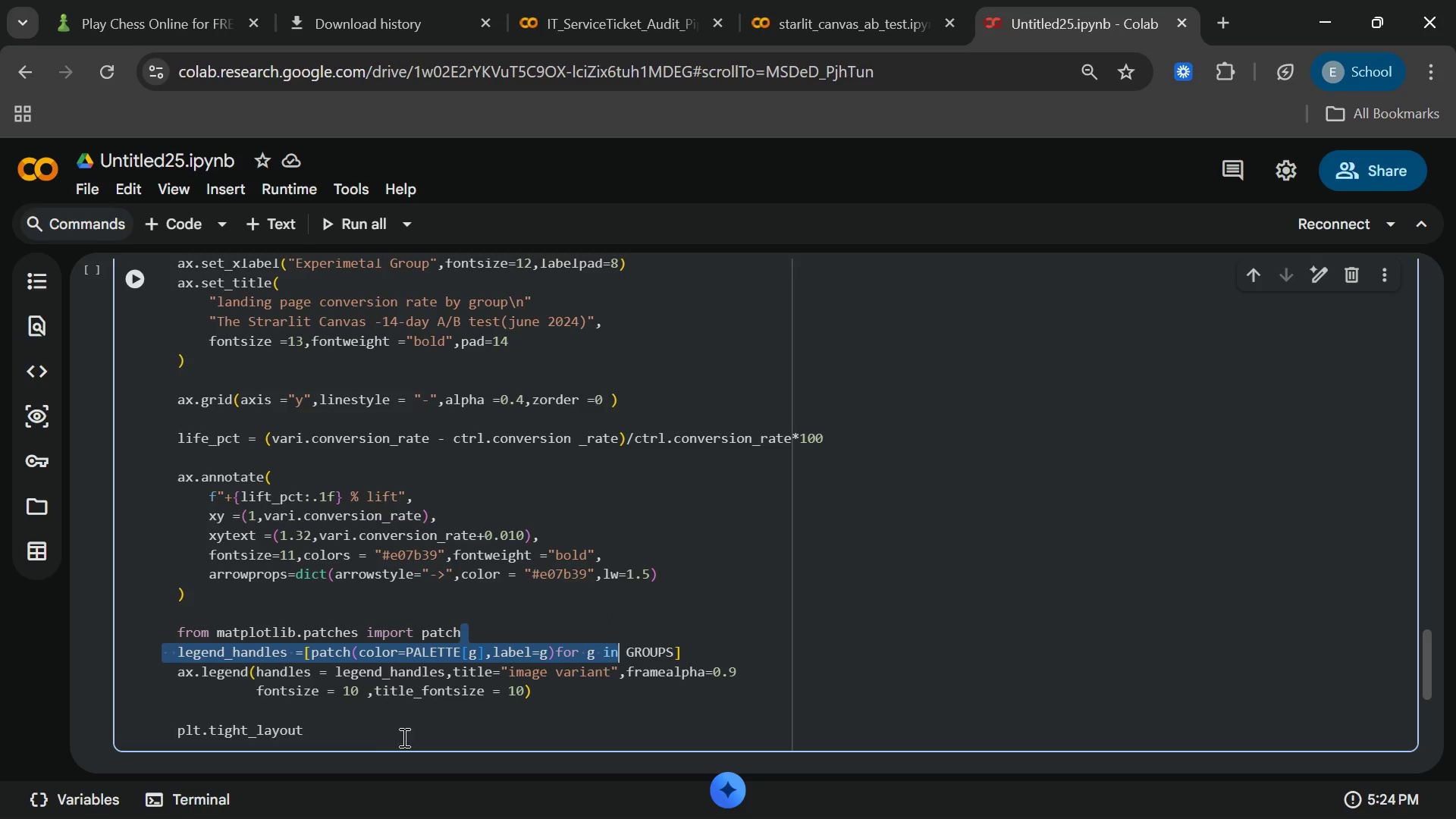 
left_click([385, 737])
 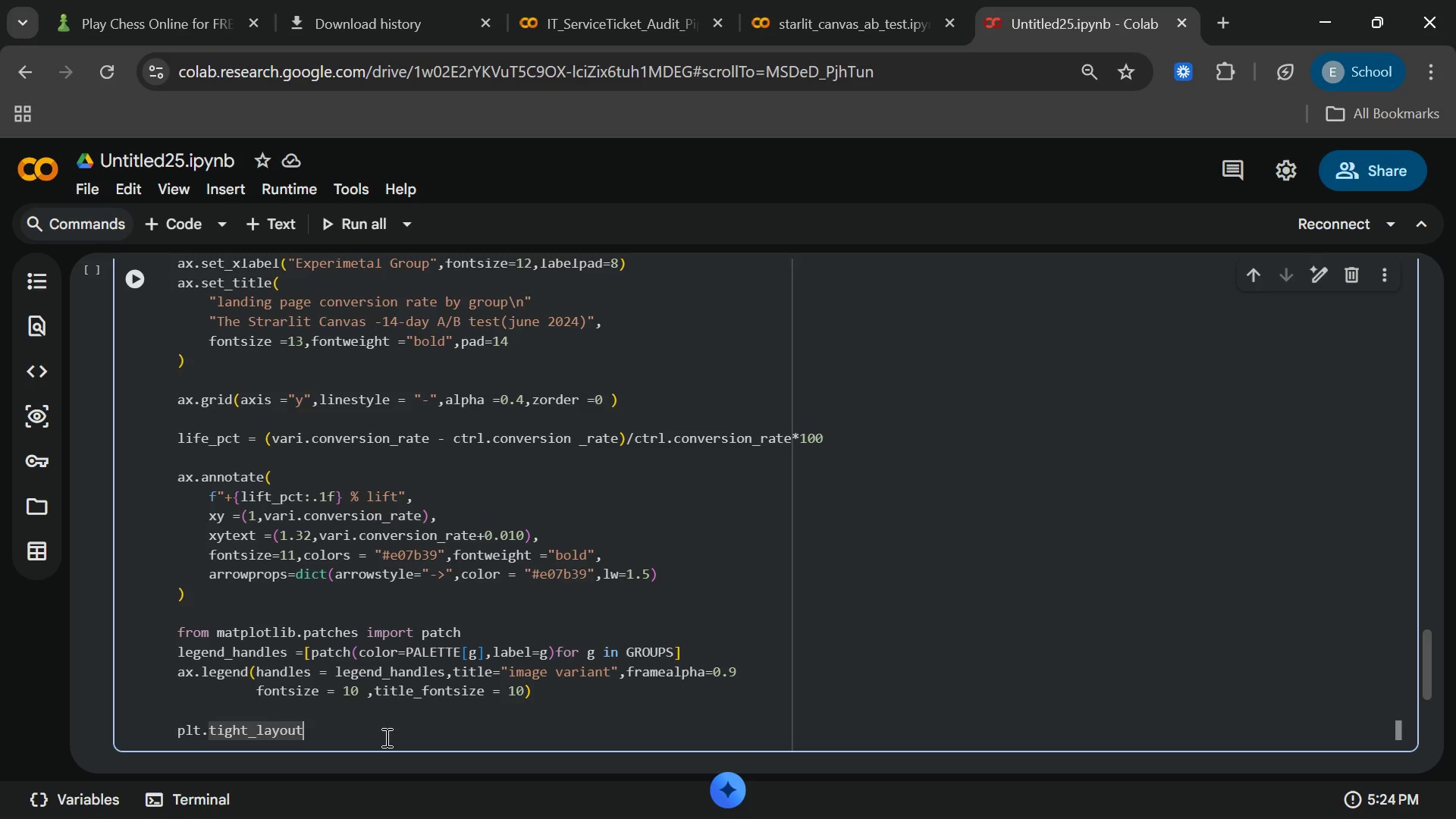 
key(Shift+9)
 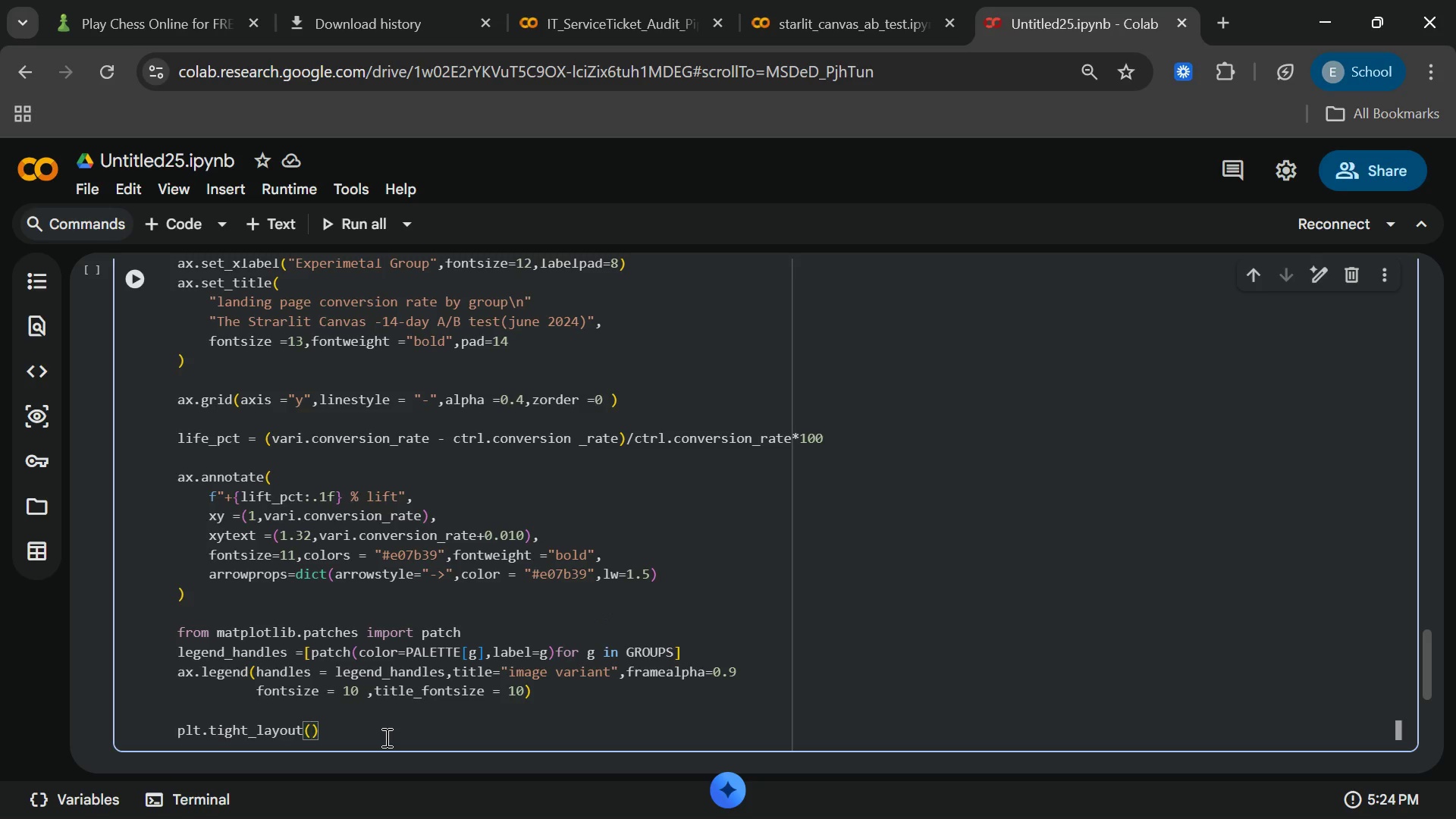 
key(ArrowRight)
 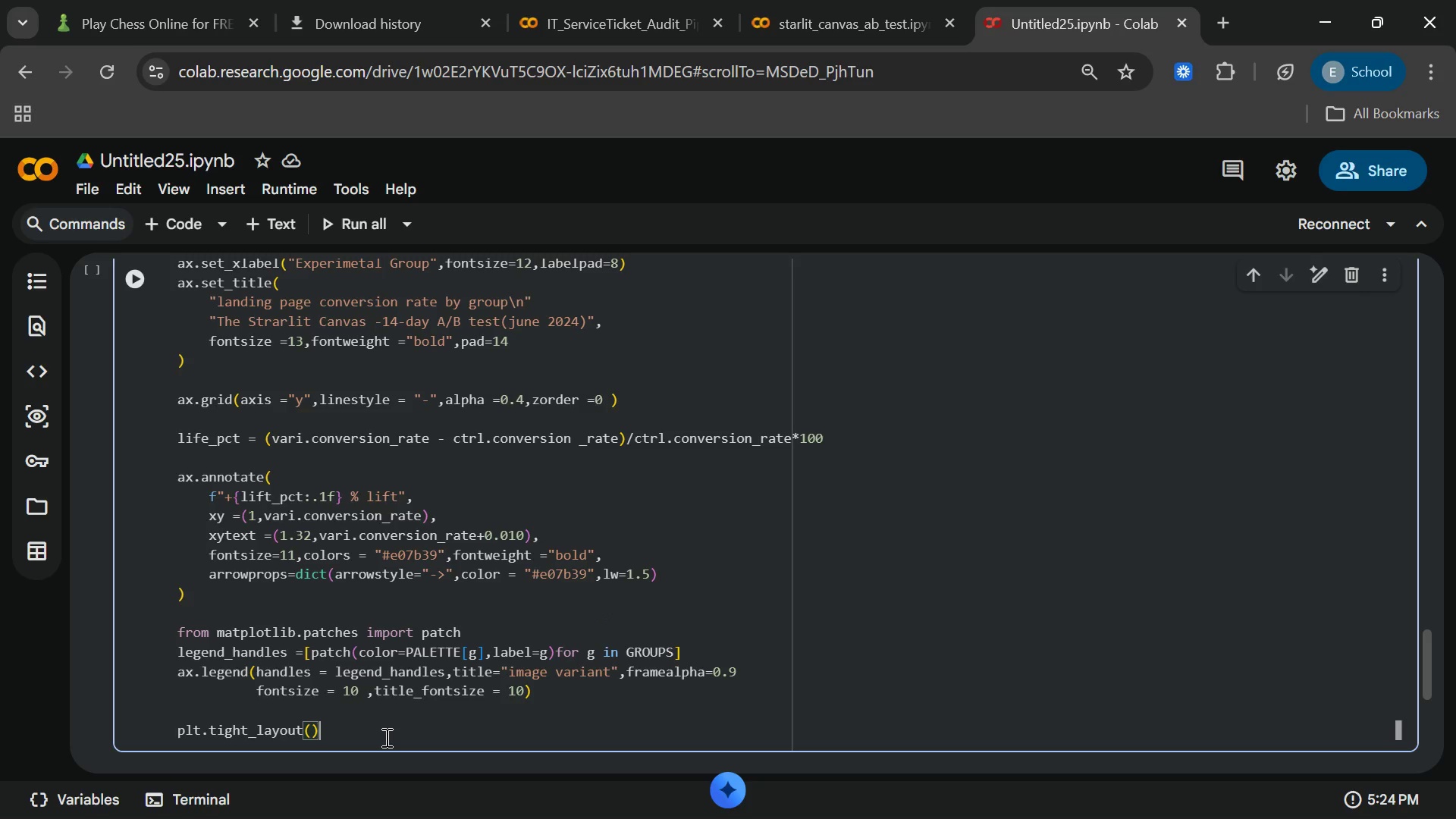 
key(Enter)
 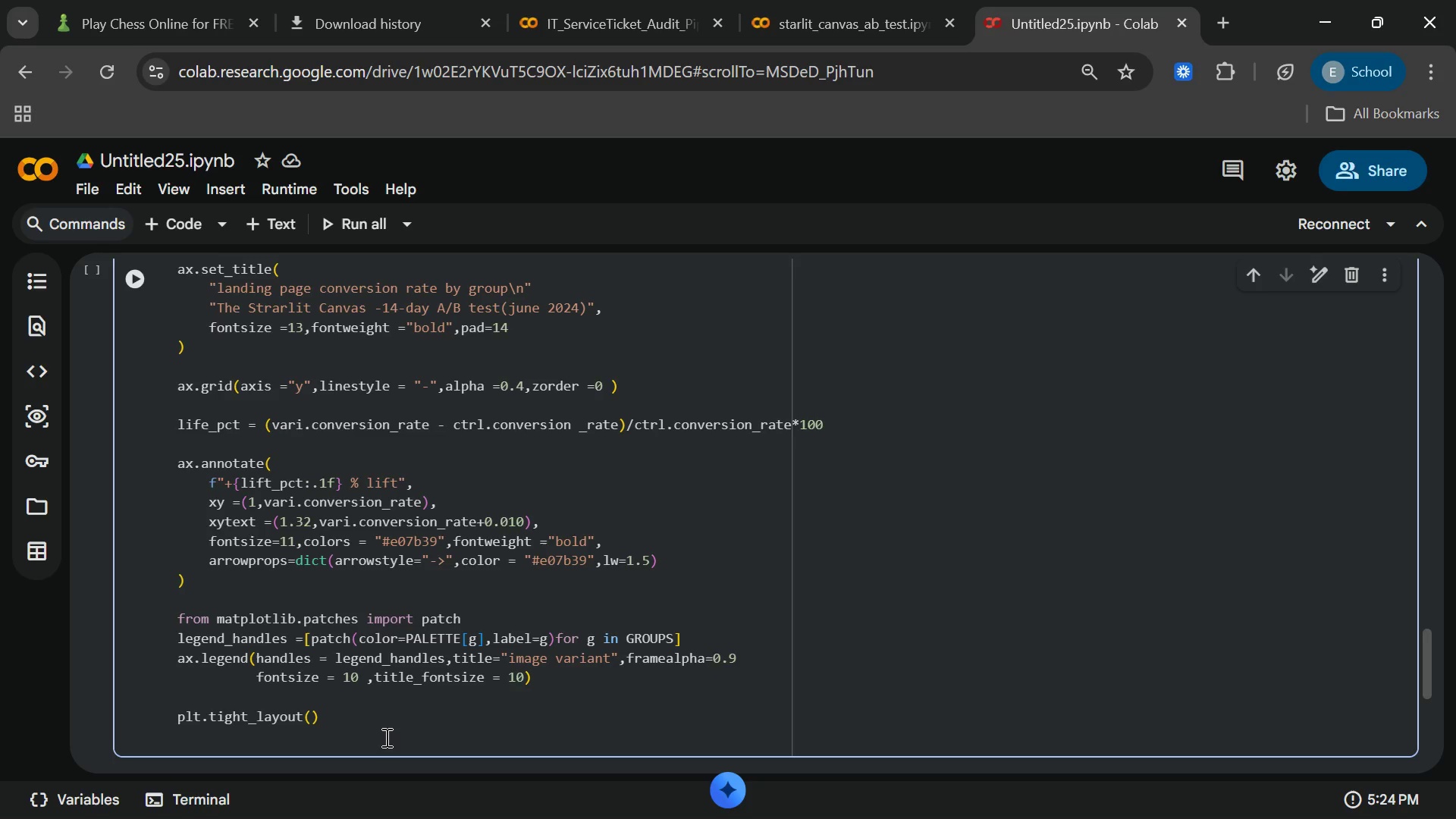 
type(fig.savefig("conversiom)
 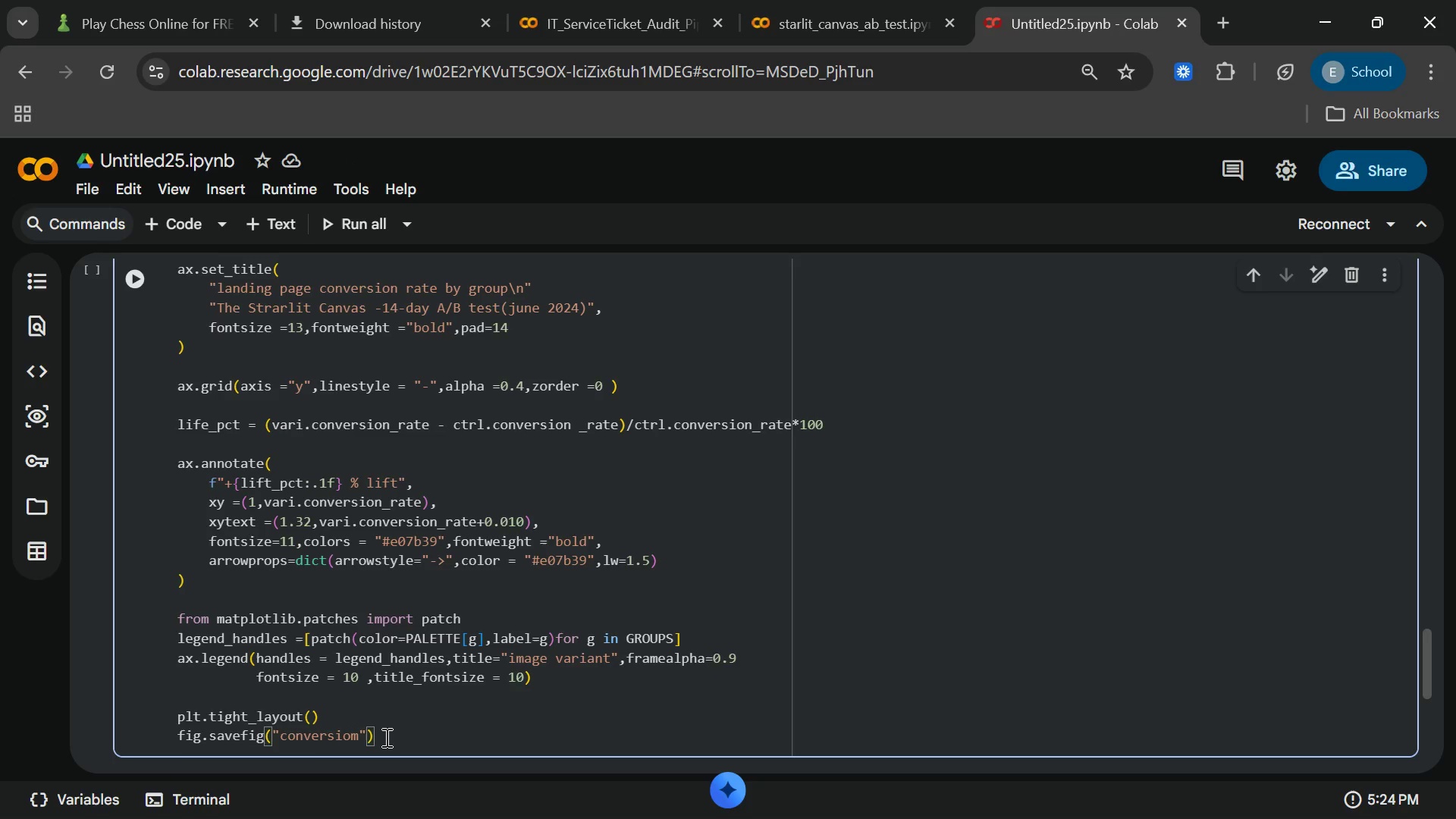 
type(_rate )
key(Backspace)
type(_comparison.png)
 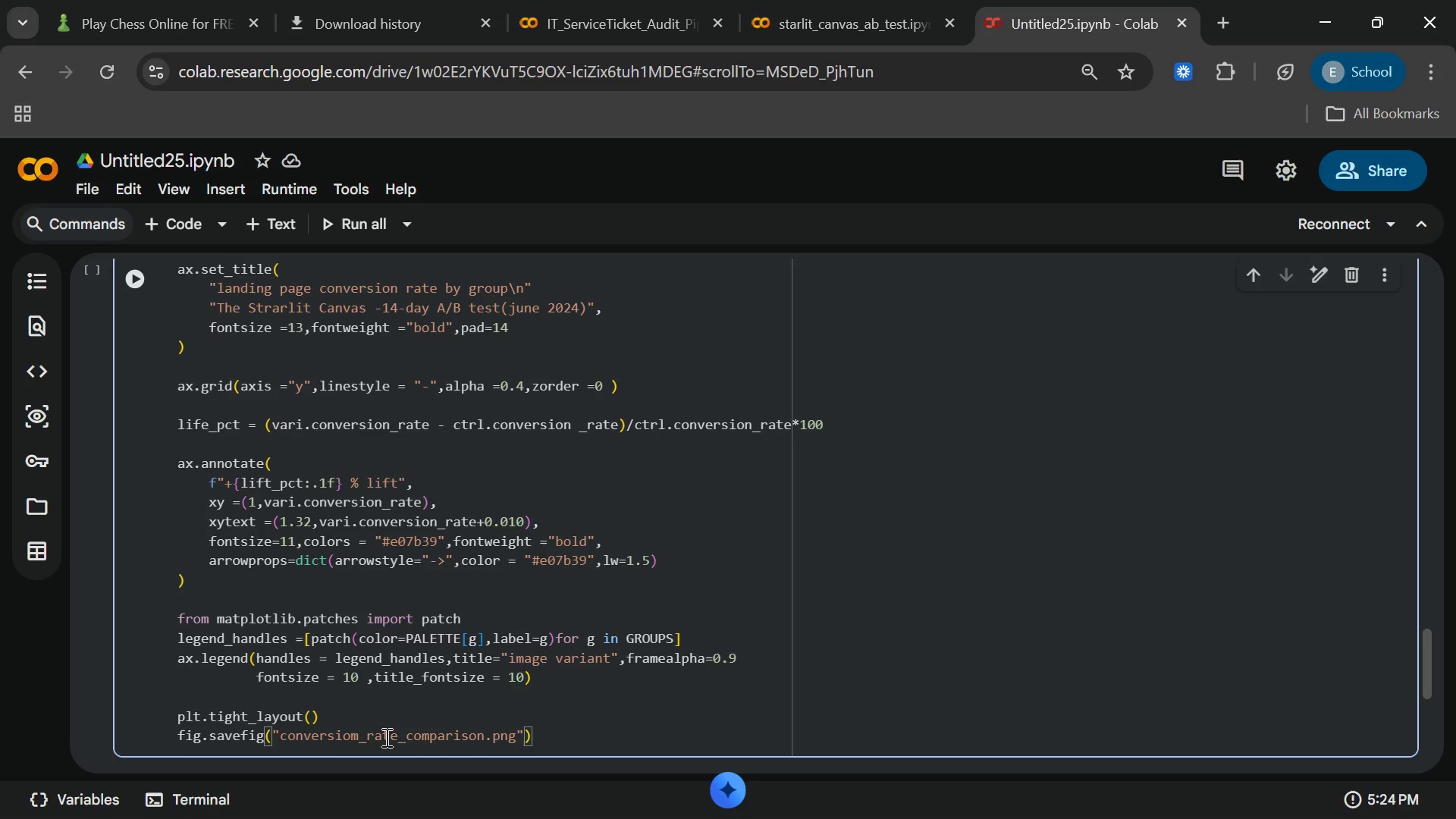 
key(End)
 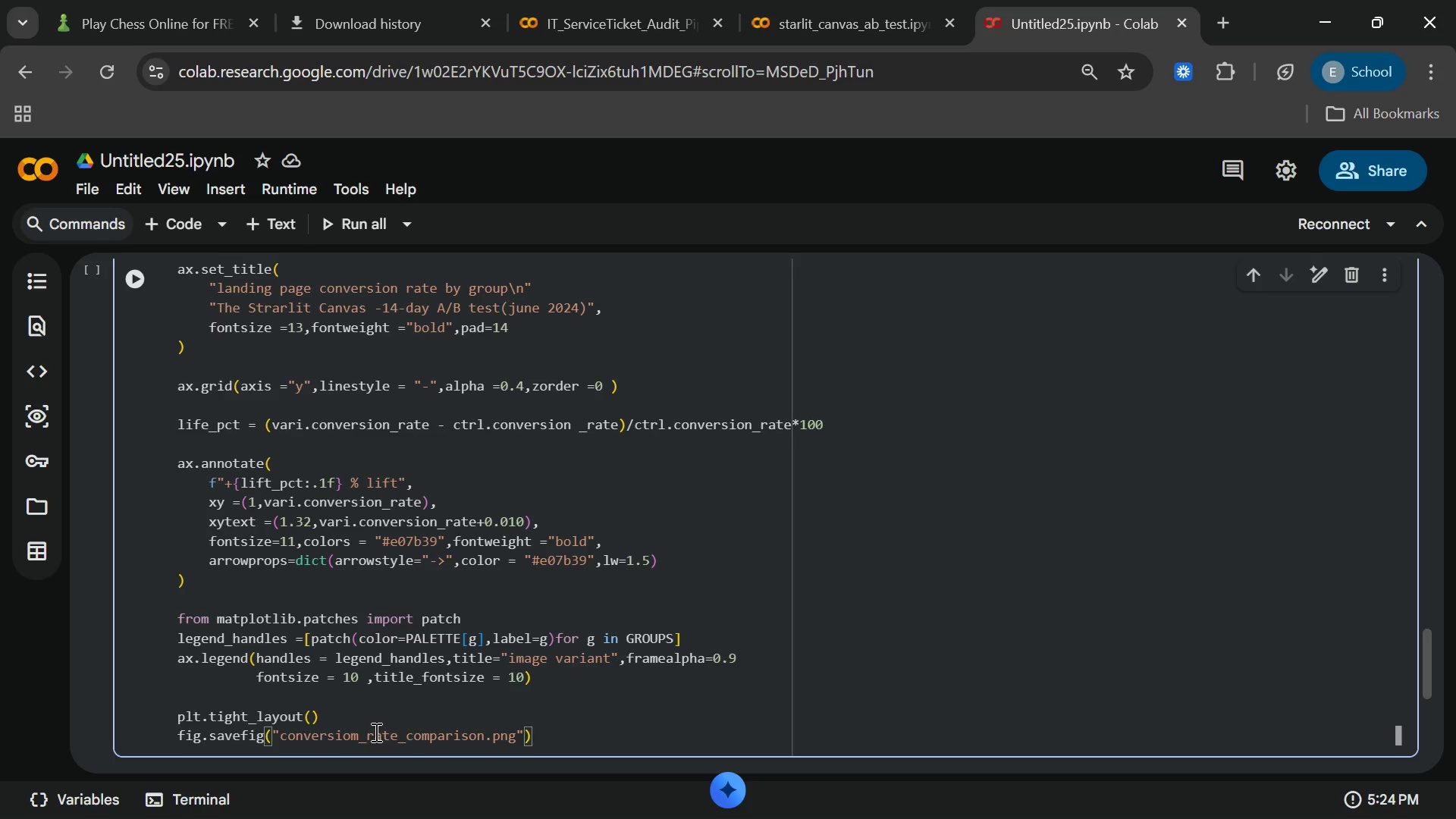 
key(ArrowLeft)
 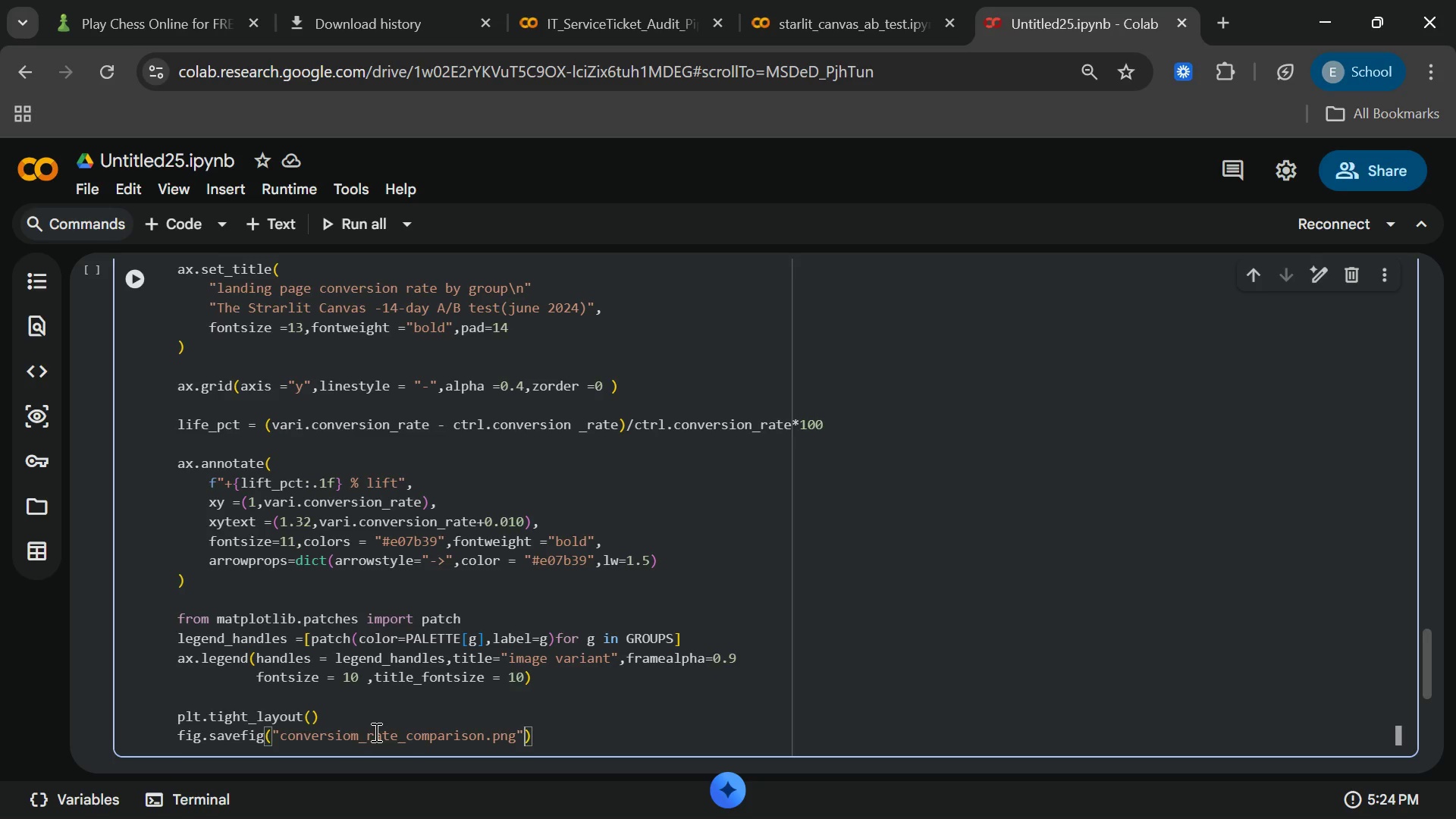 
type(,dpi = 100)
key(Backspace)
key(Backspace)
key(Backspace)
type(200,bbox_inches = "i)
key(Backspace)
type(tight)
 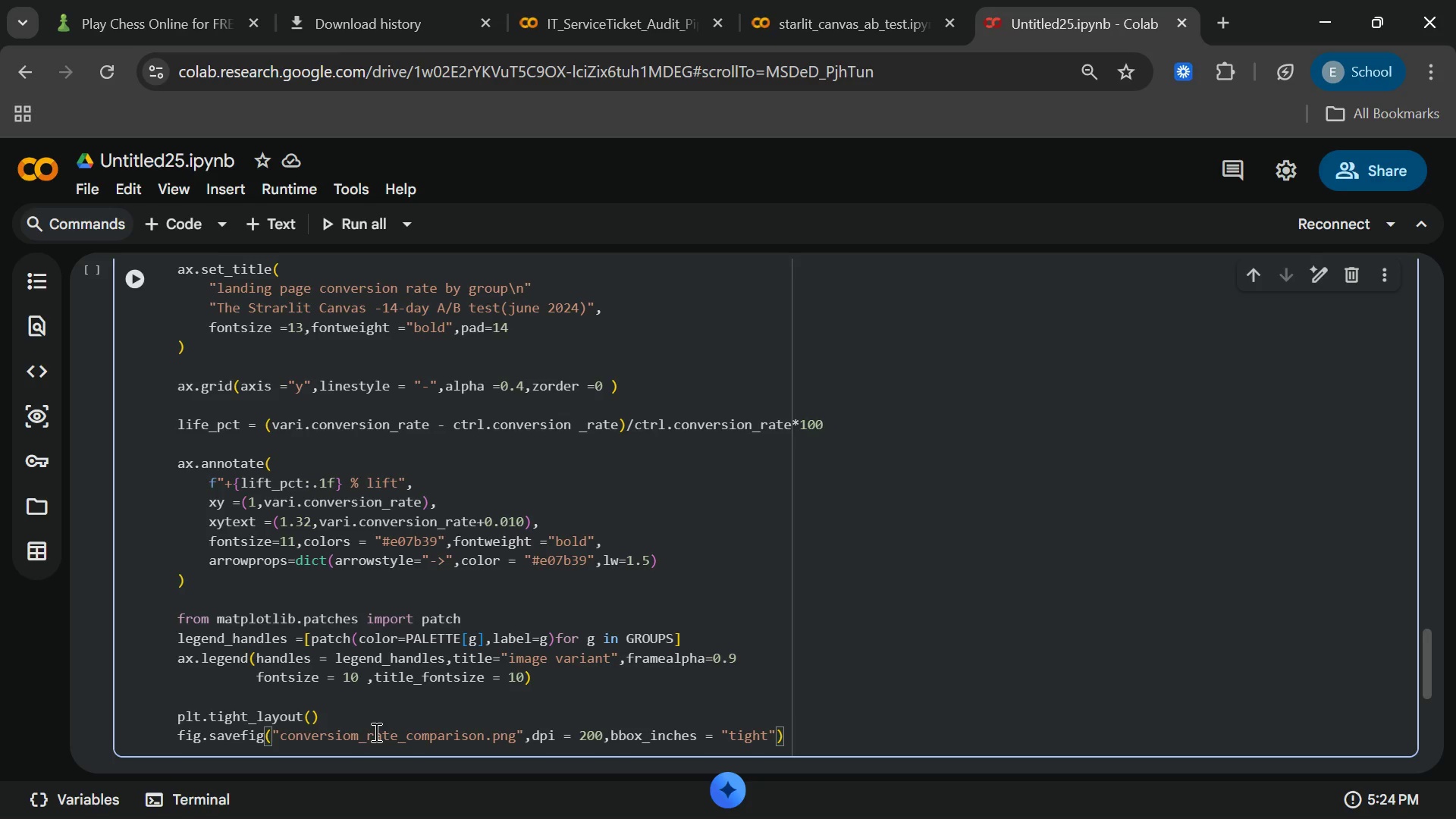 
key(ArrowRight)
 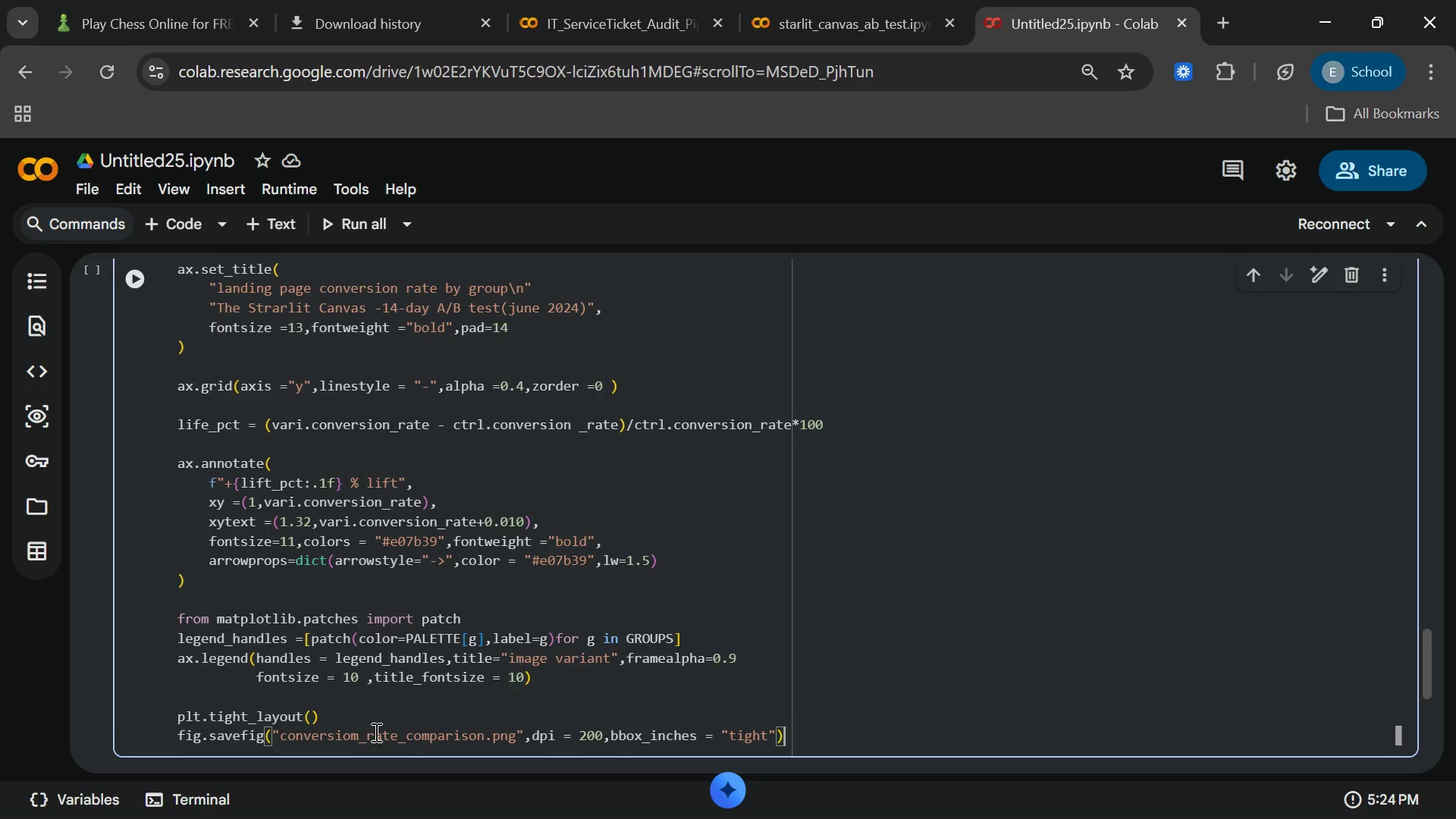 
key(ArrowRight)
 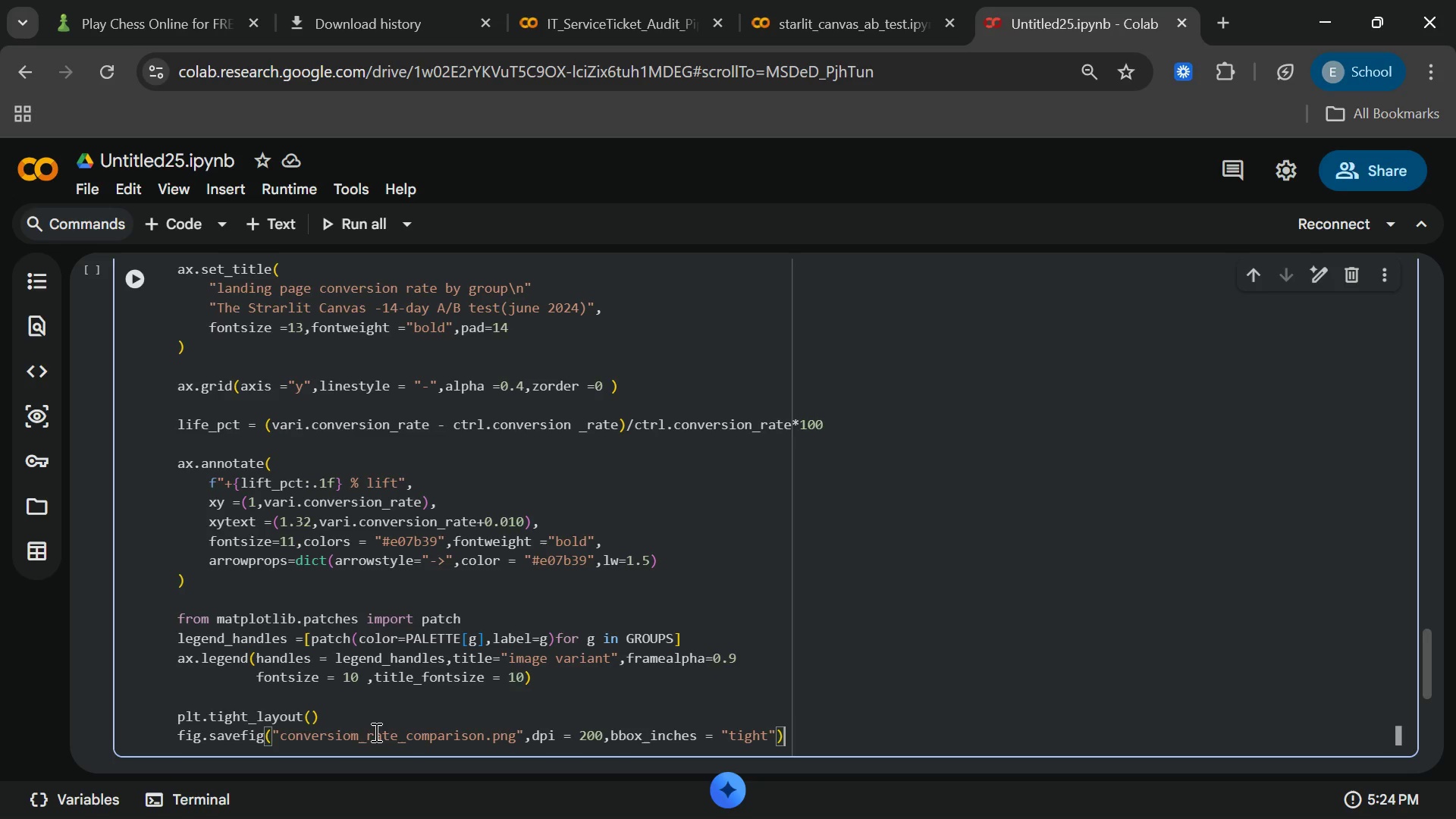 
key(Enter)
 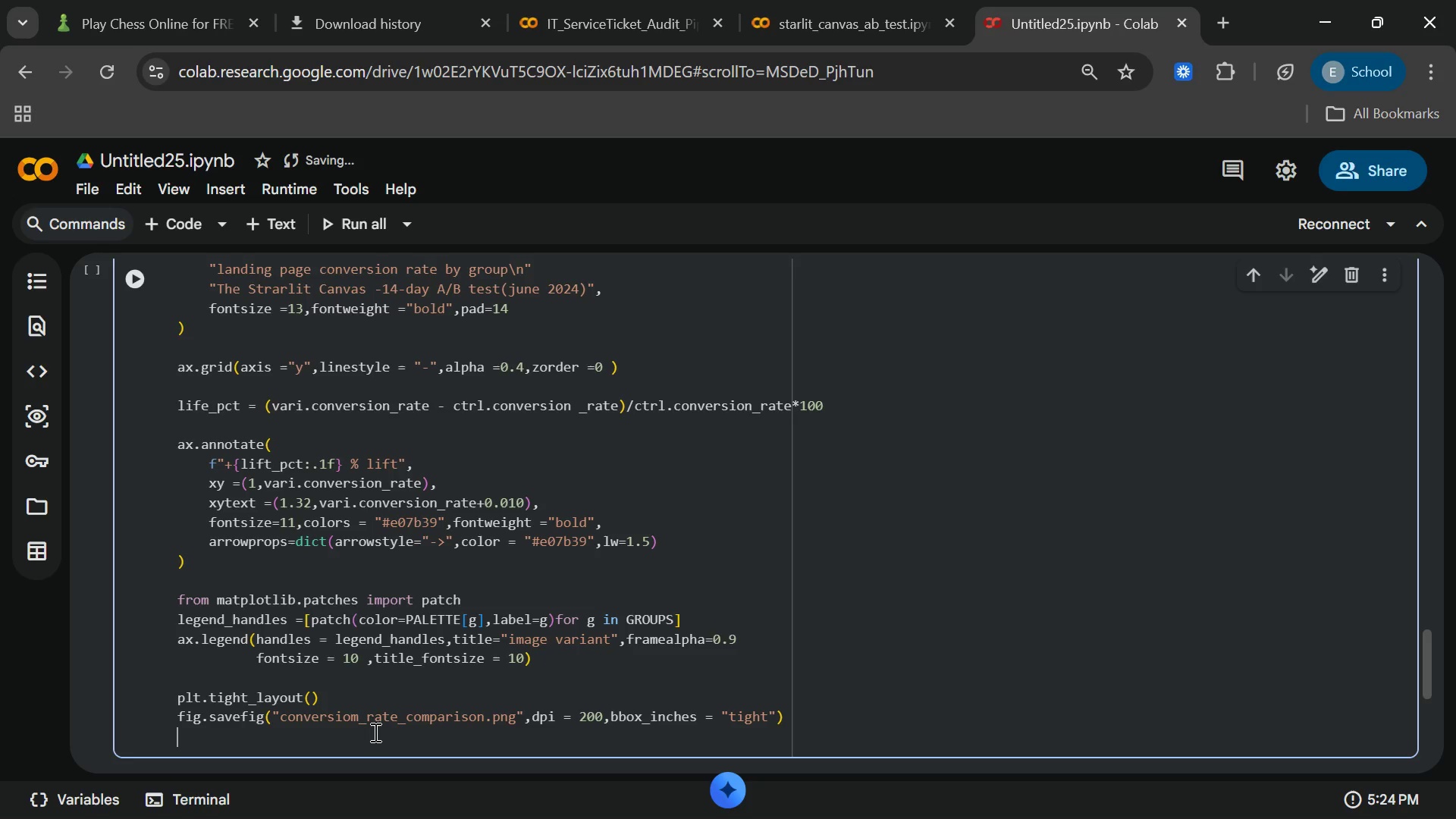 
wait(7.94)
 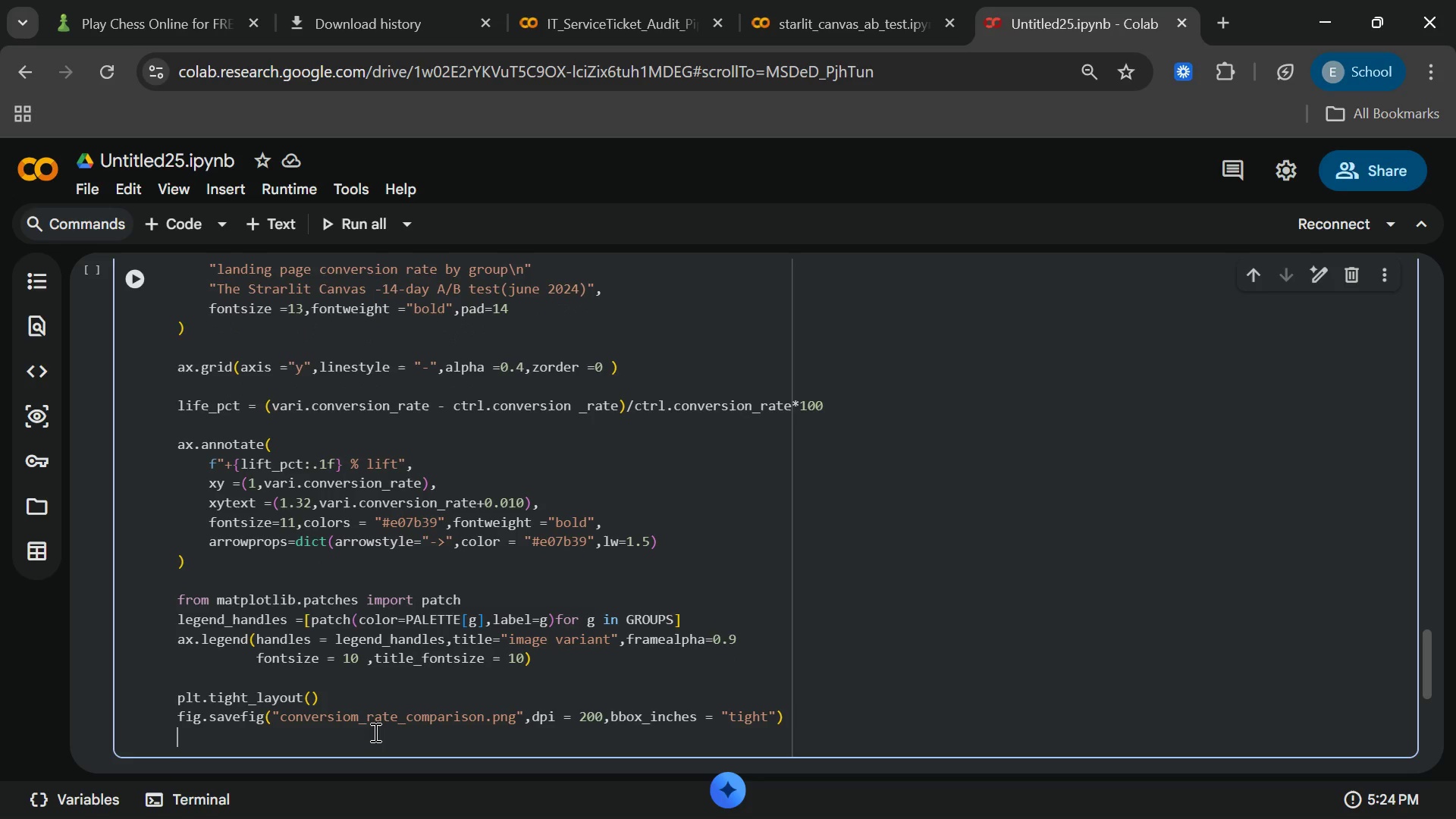 
type(ply)
key(Backspace)
type(t.show()
 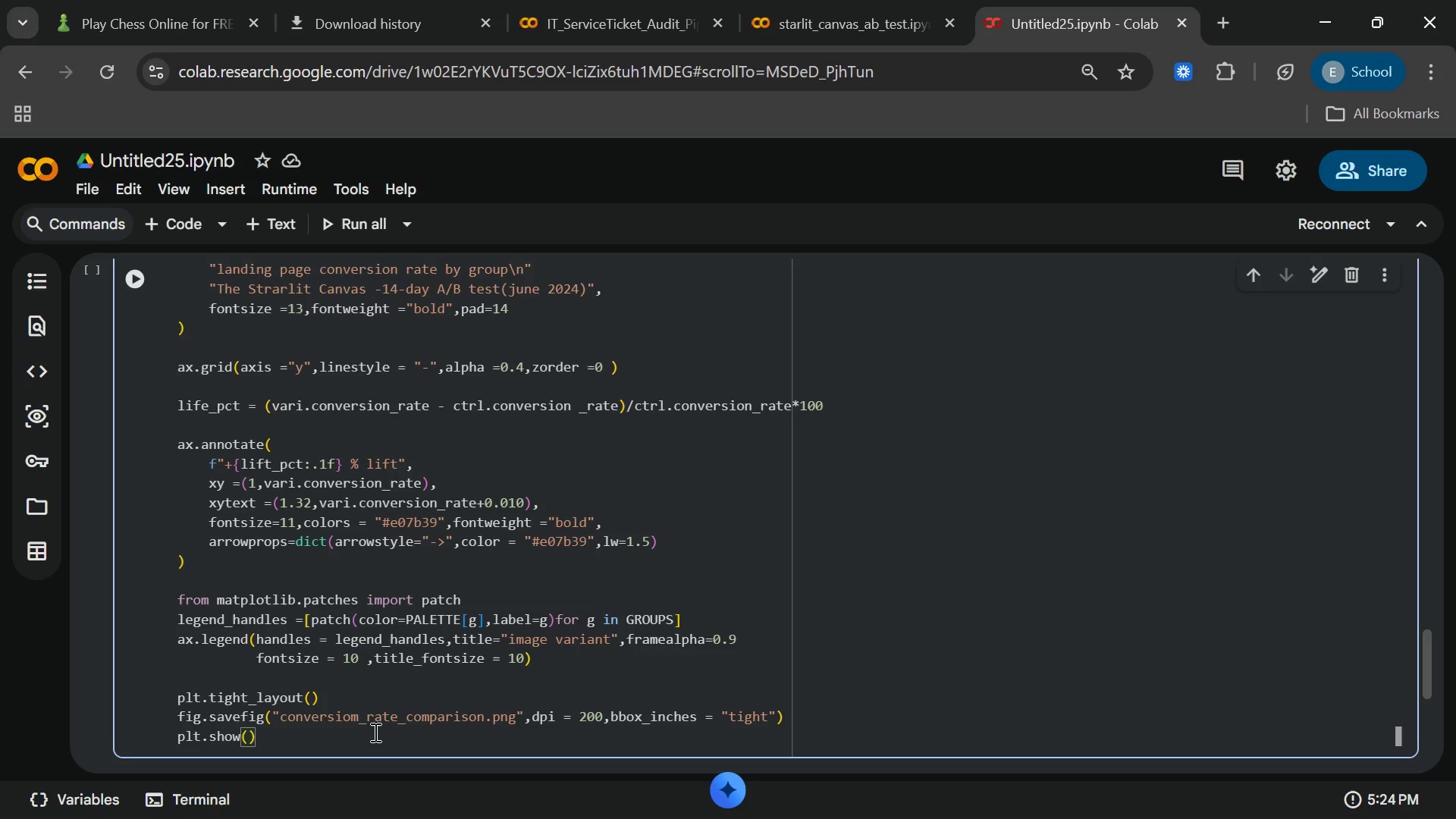 
key(ArrowRight)
 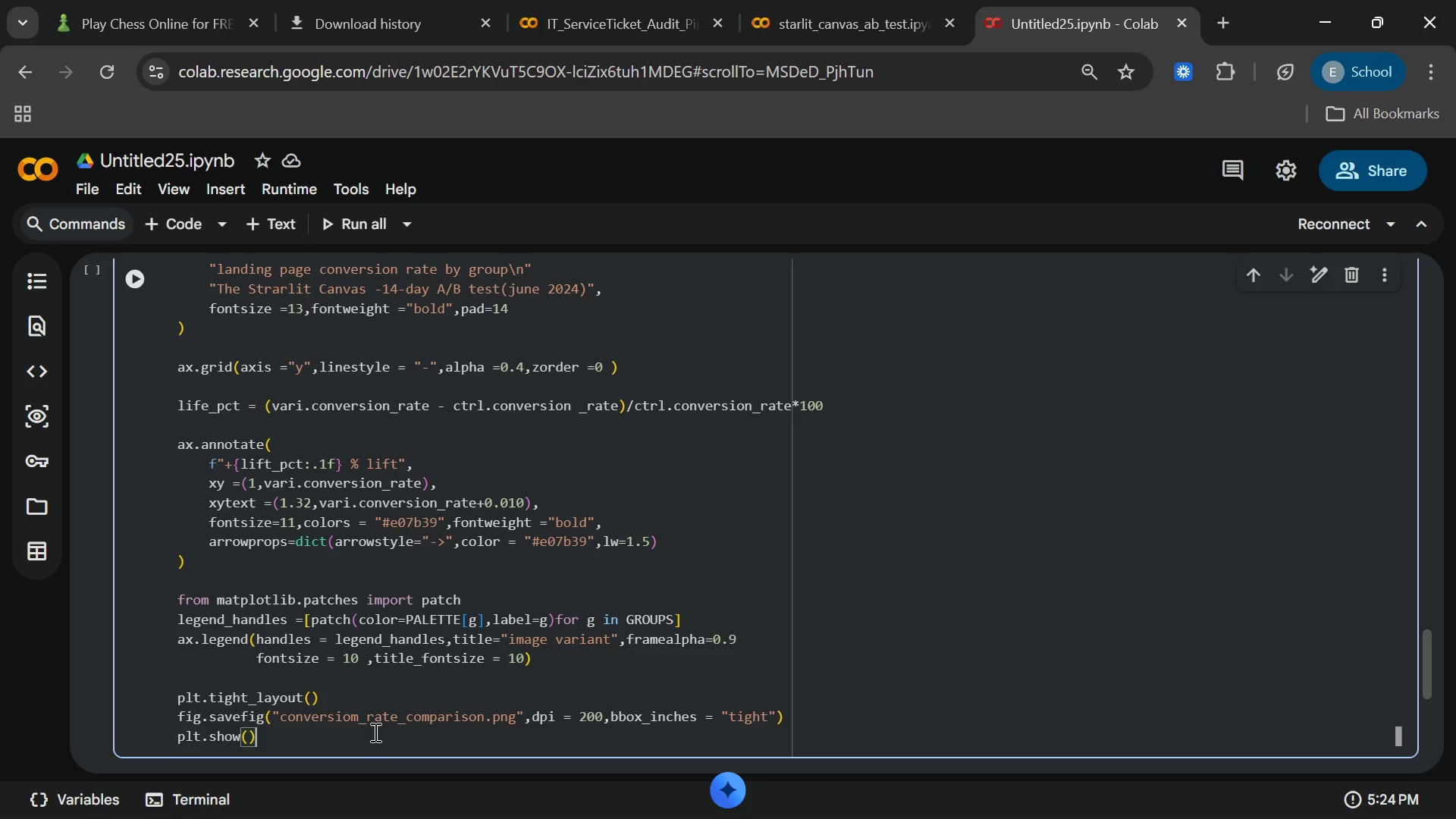 
left_click_drag(start_coordinate=[375, 789], to_coordinate=[434, 818])
 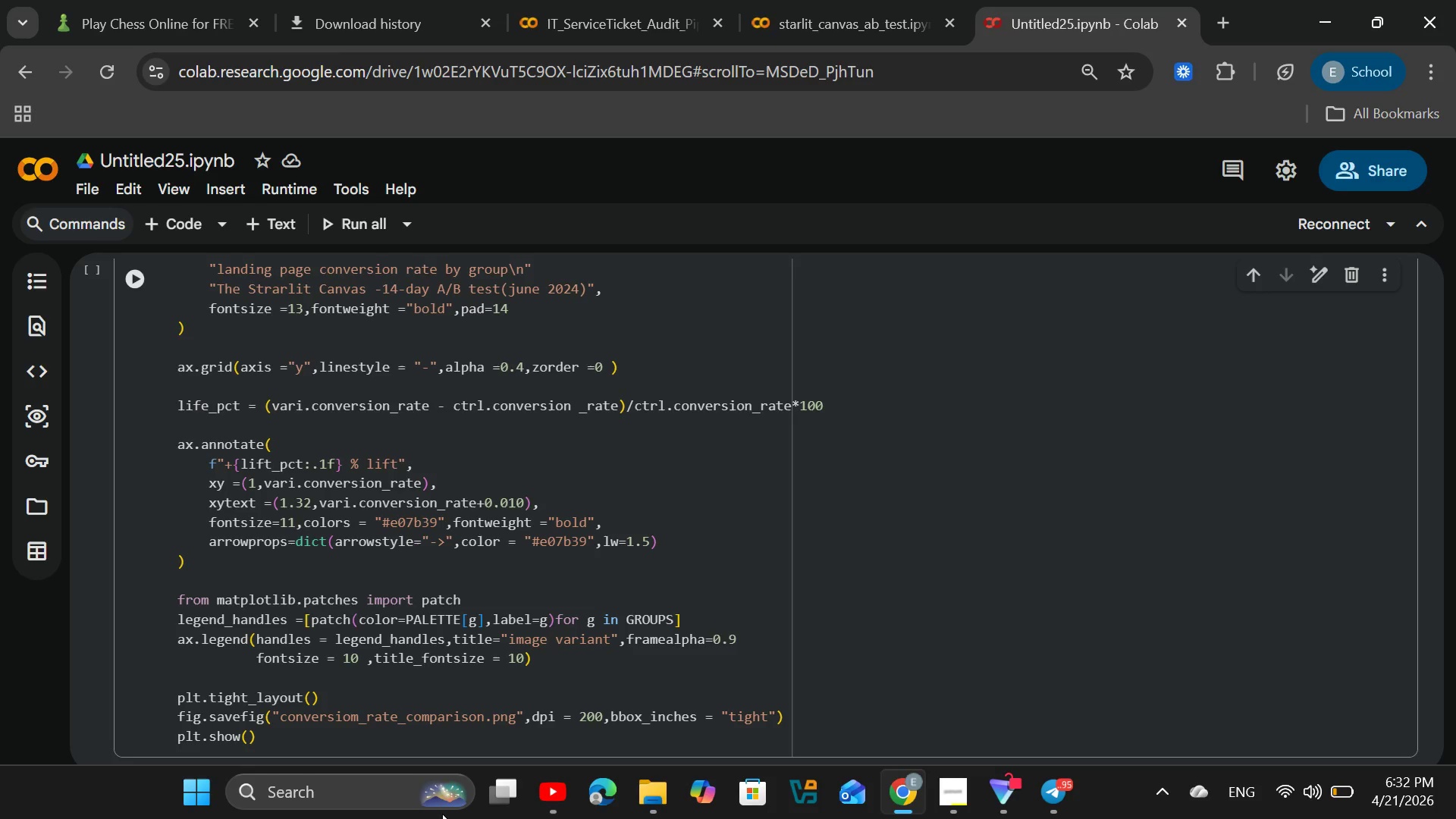 
wait(13.33)
 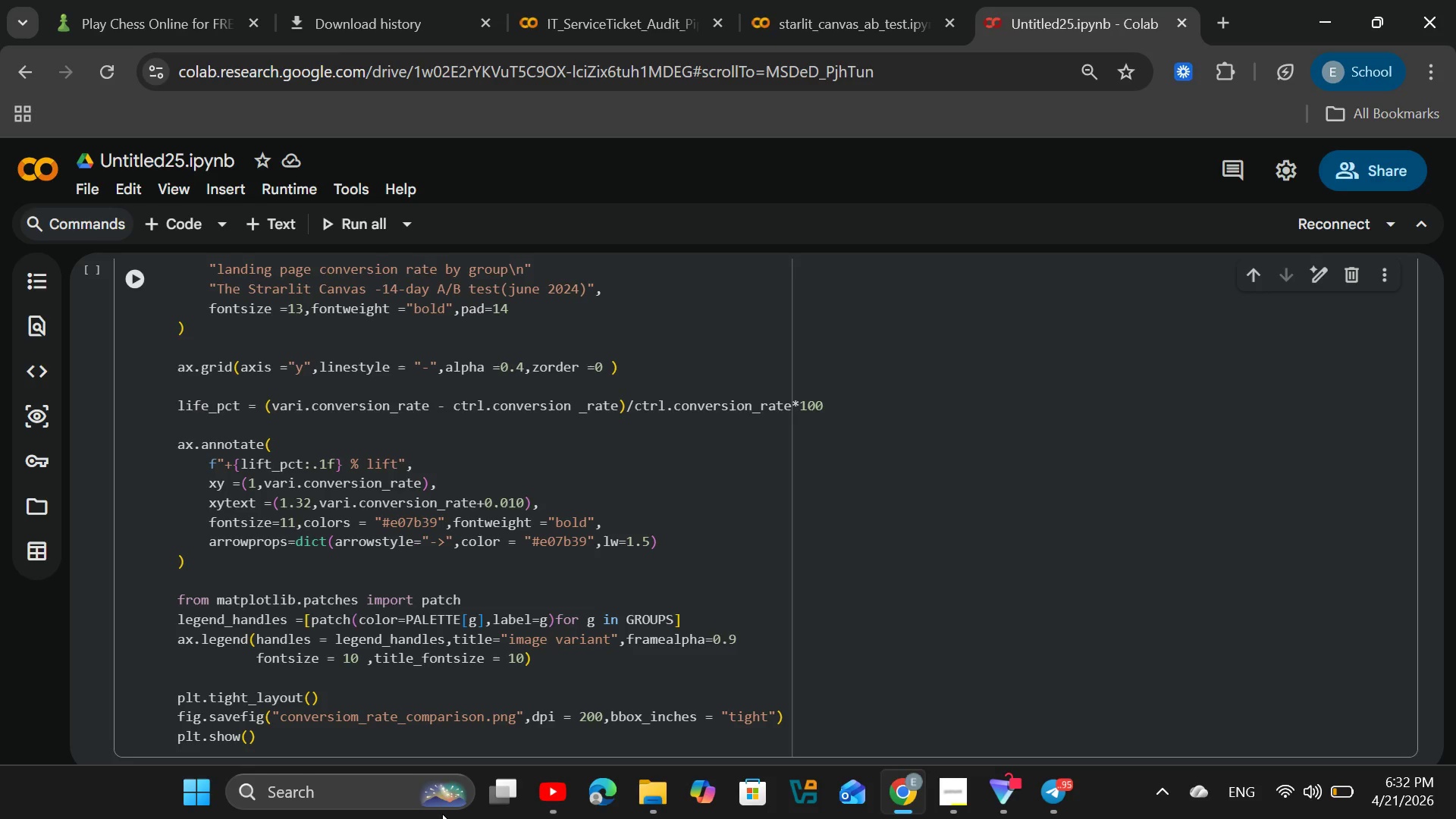 
left_click_drag(start_coordinate=[886, 818], to_coordinate=[982, 811])
 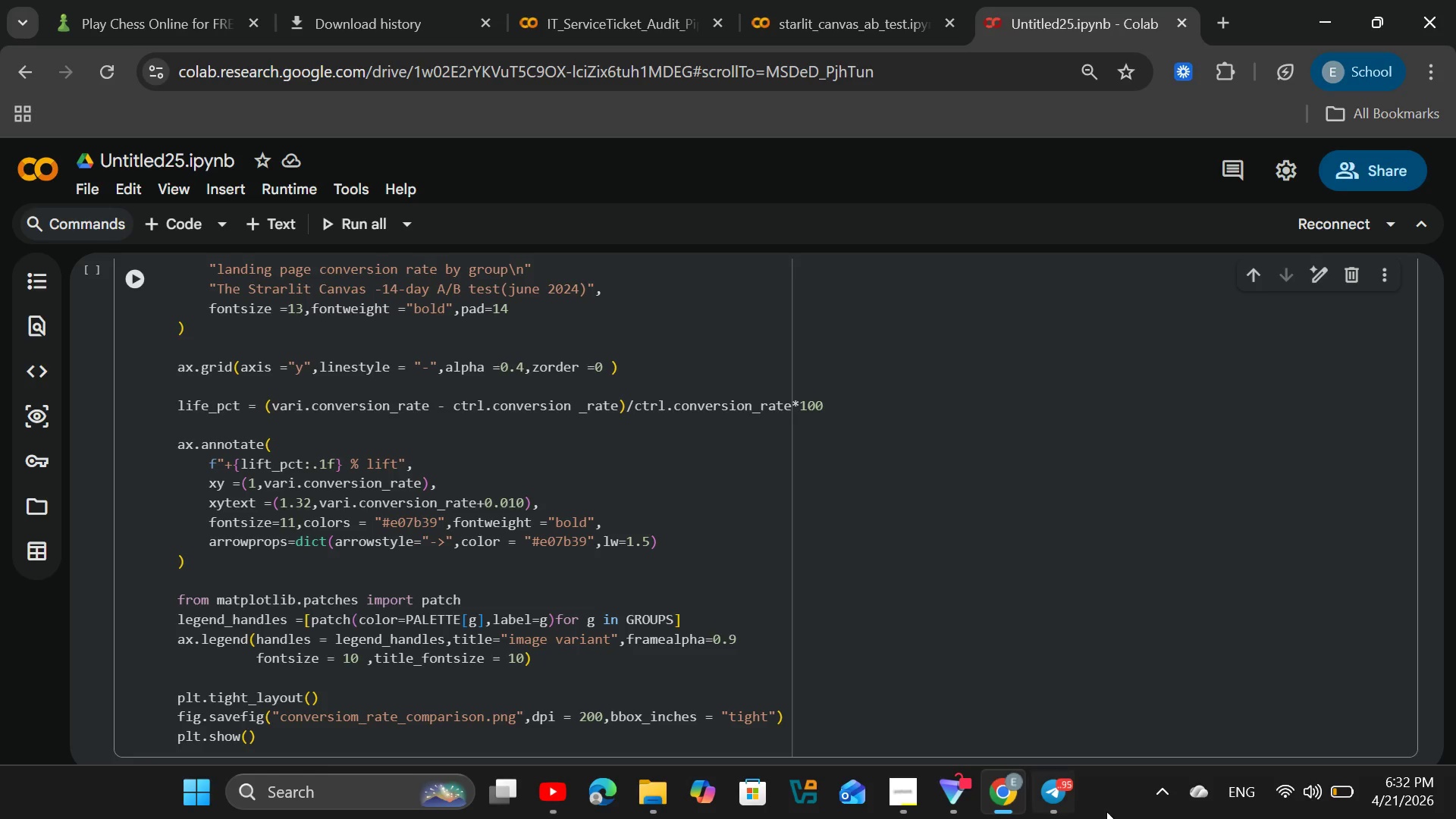 
left_click_drag(start_coordinate=[1112, 811], to_coordinate=[1217, 801])
 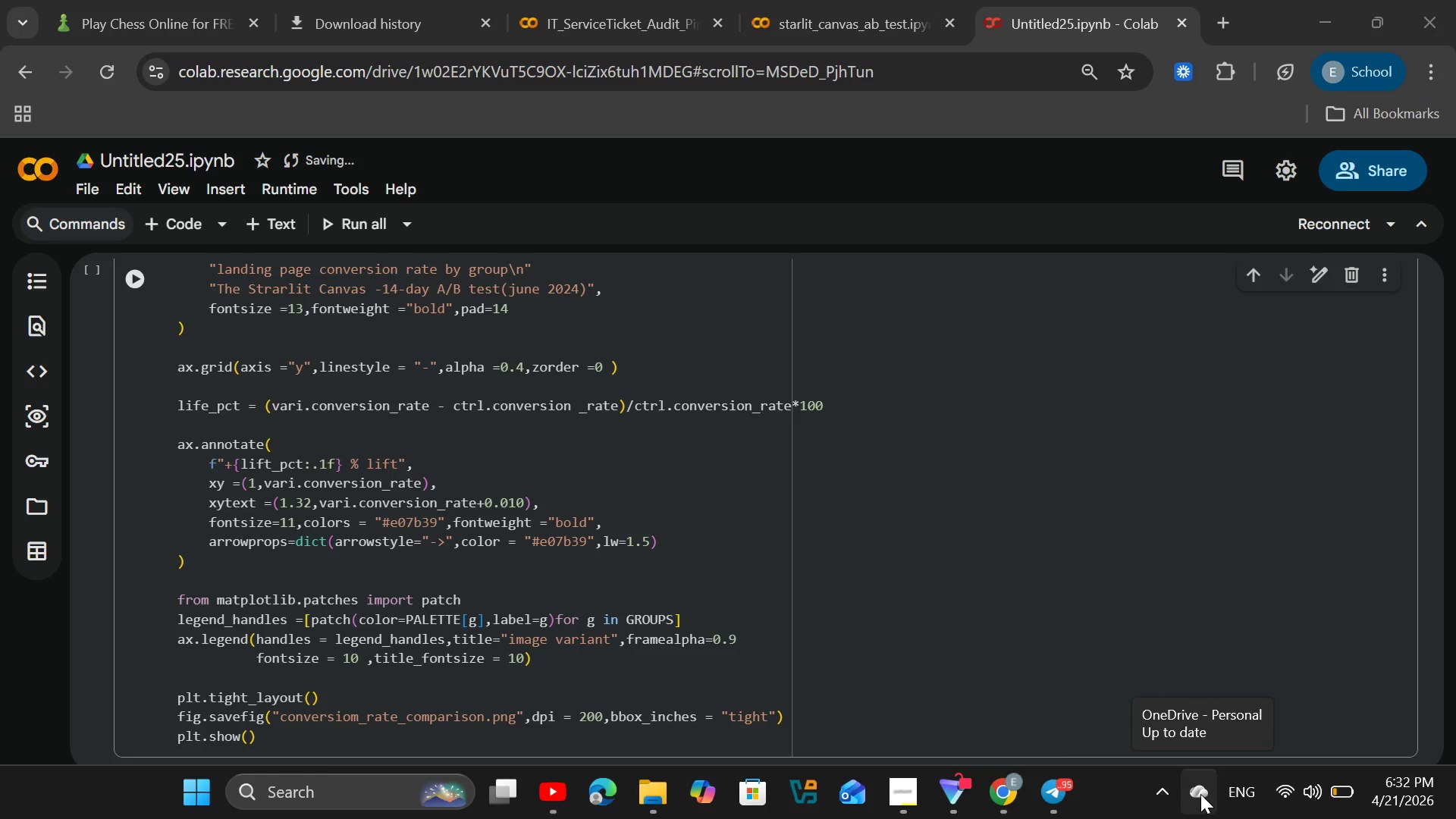 
wait(8.06)
 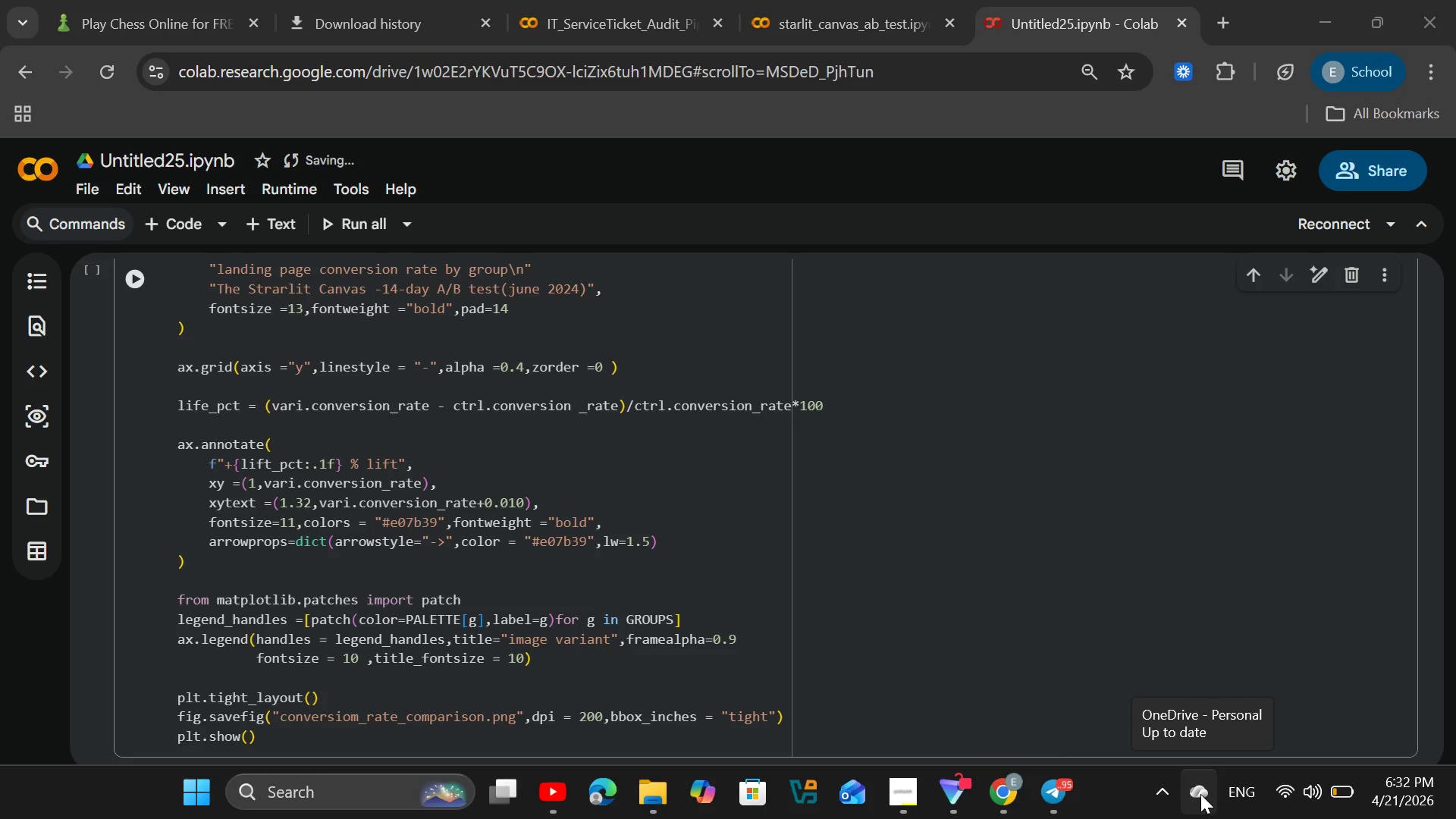 
left_click_drag(start_coordinate=[396, 665], to_coordinate=[413, 686])
 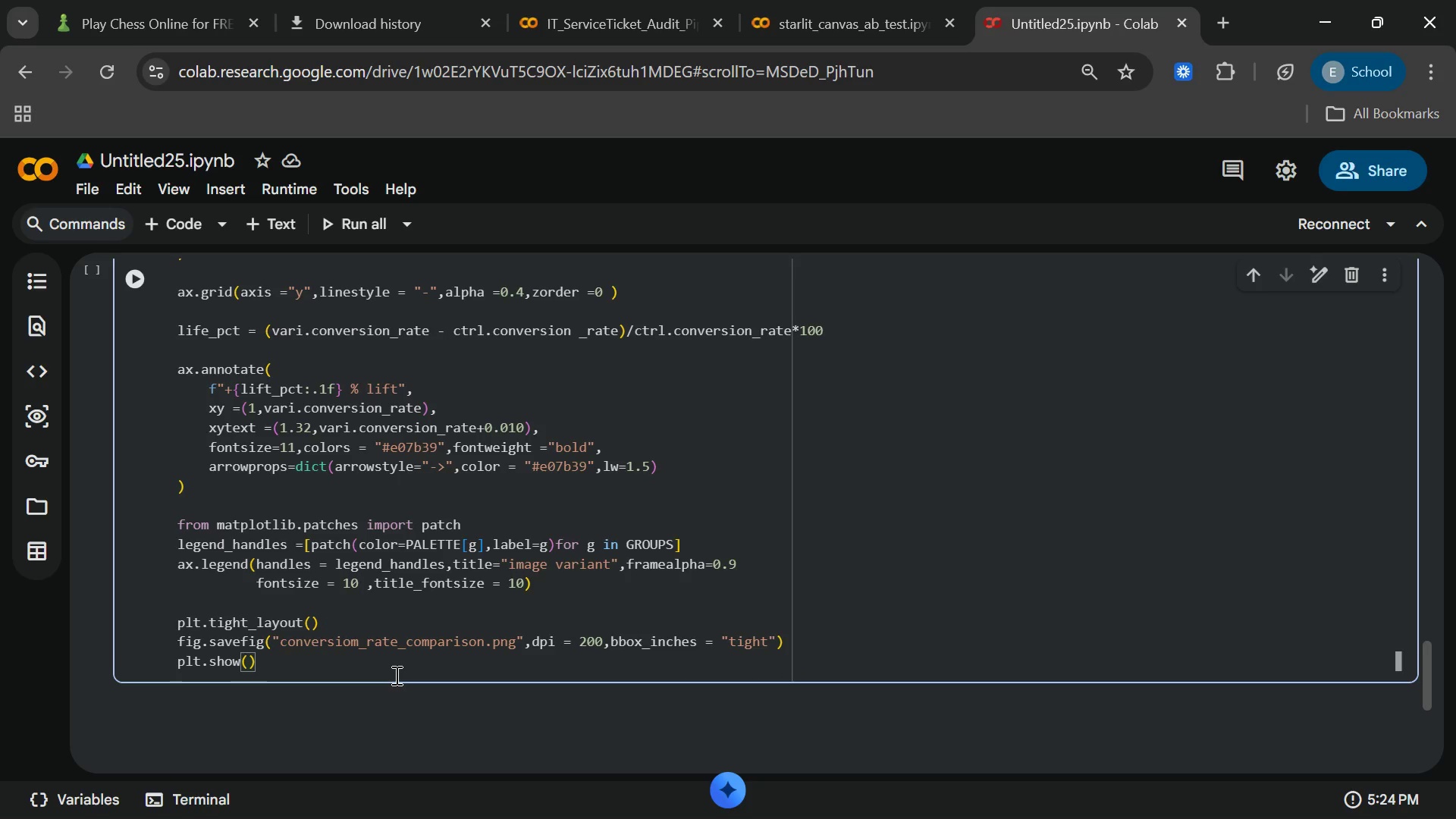 
key(Enter)
 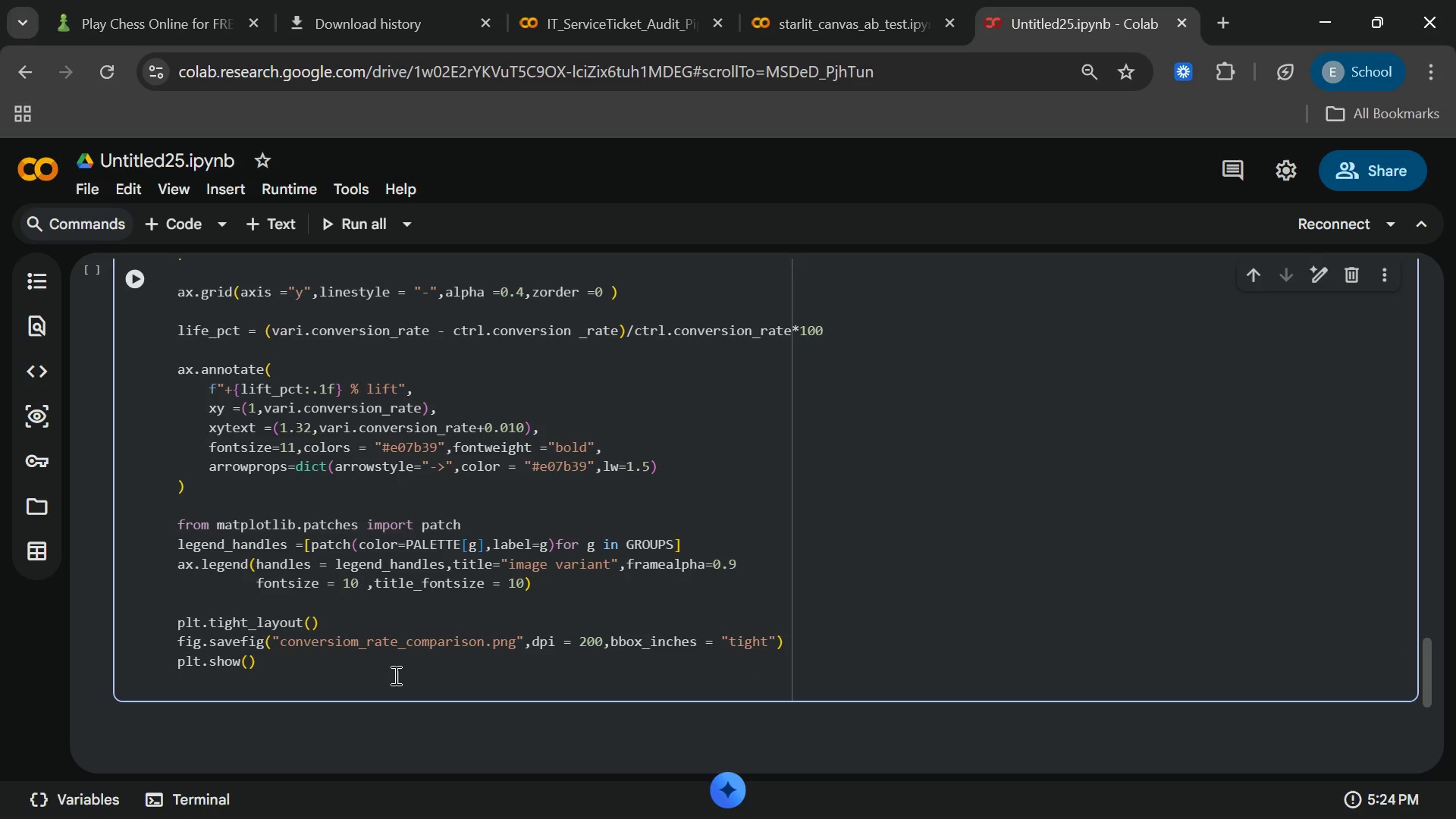 
type(print(figure 1saved)
key(Backspace)
key(Backspace)
key(Backspace)
key(Backspace)
key(Backspace)
type( saved)
 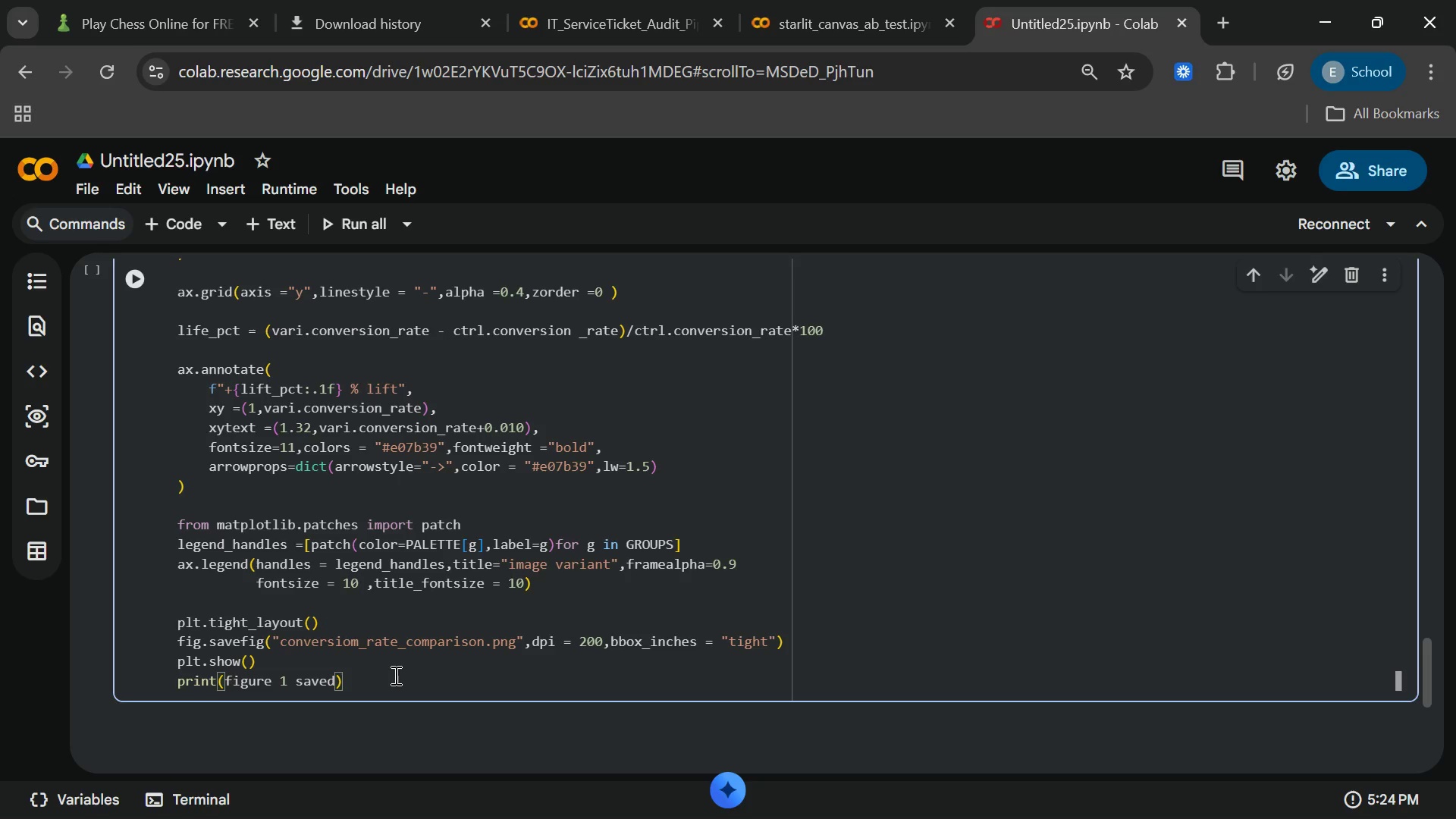 
key(Shift+Quote)
 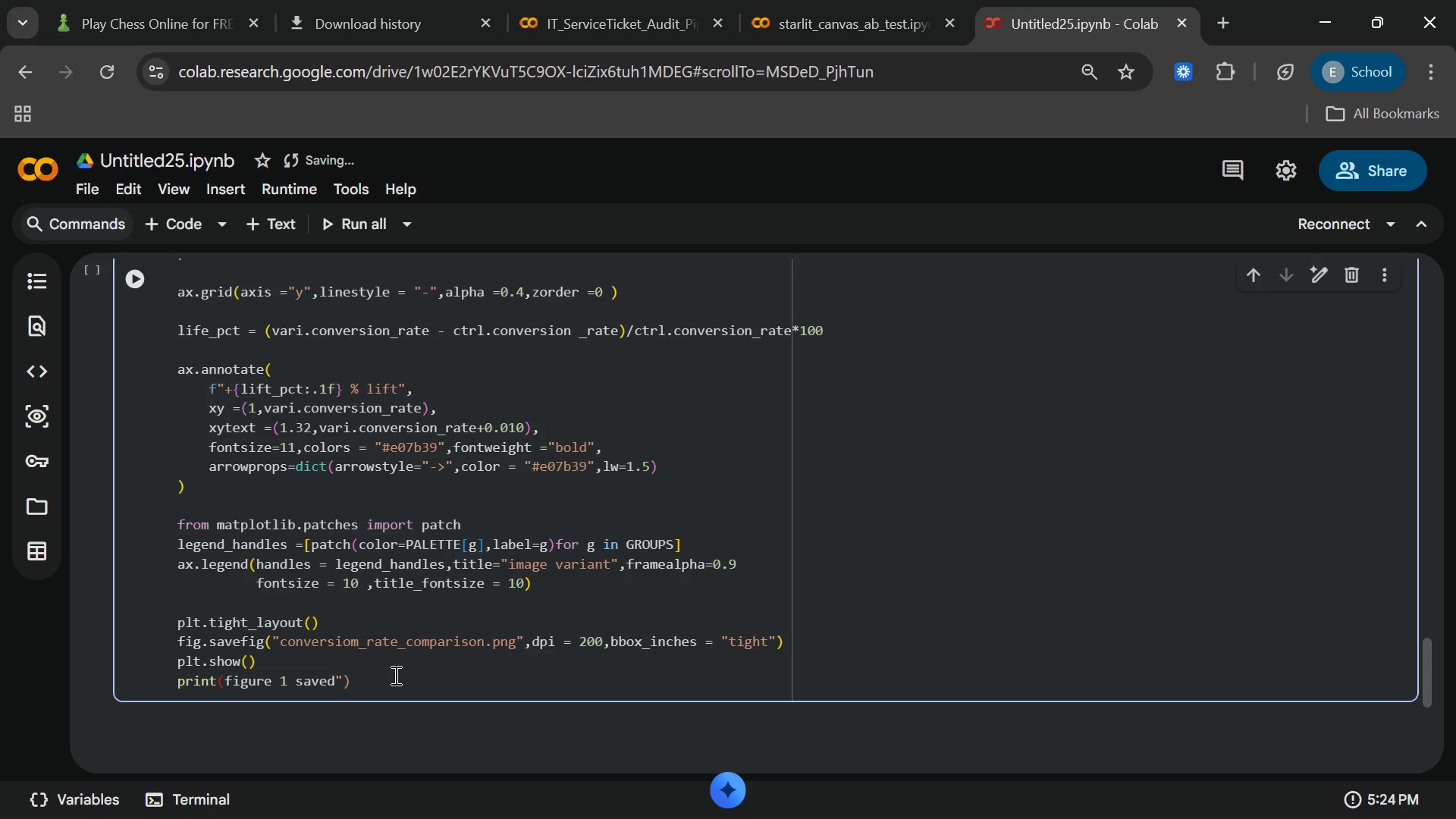 
hold_key(key=ArrowLeft, duration=0.94)
 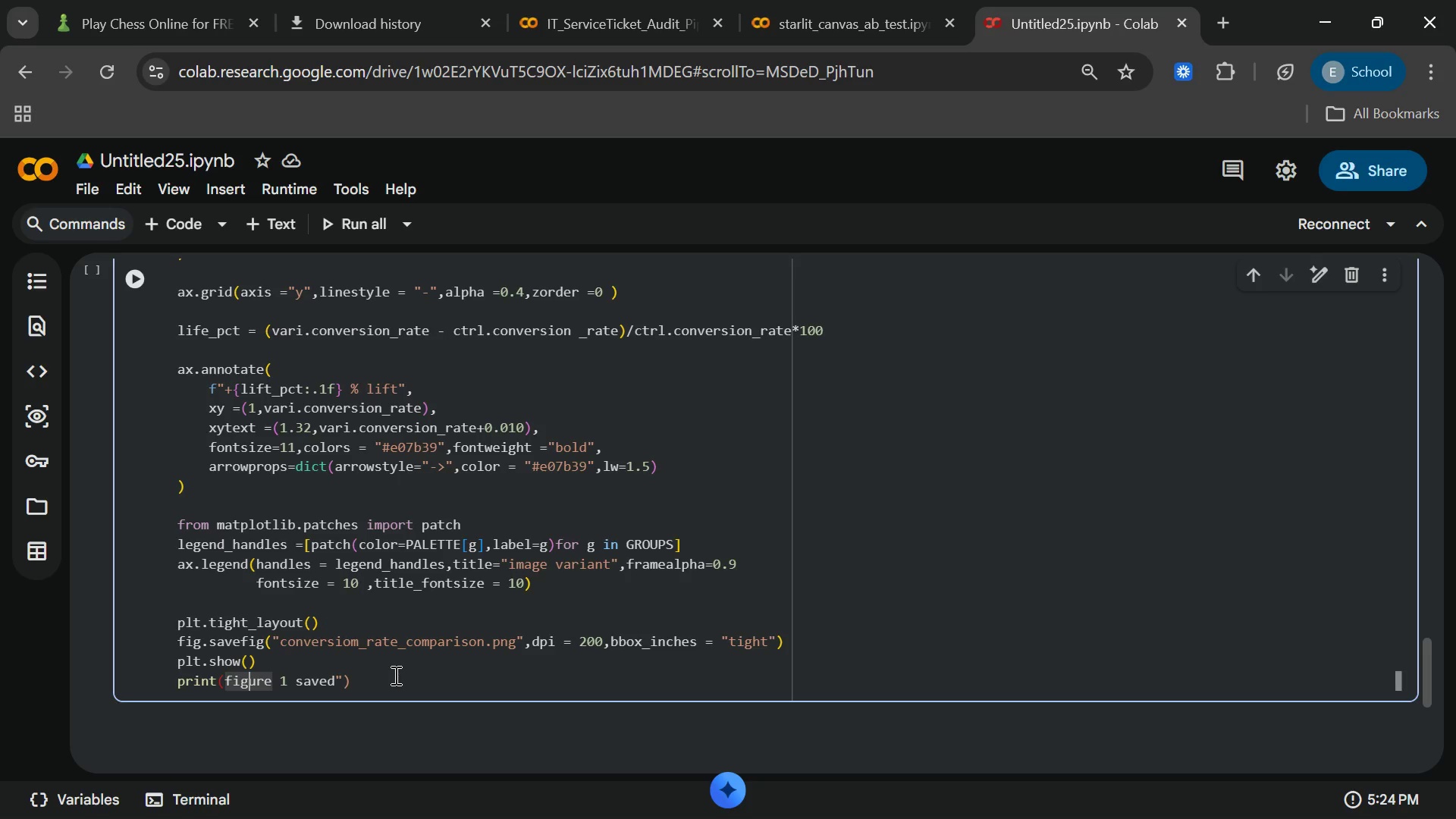 
key(ArrowLeft)
 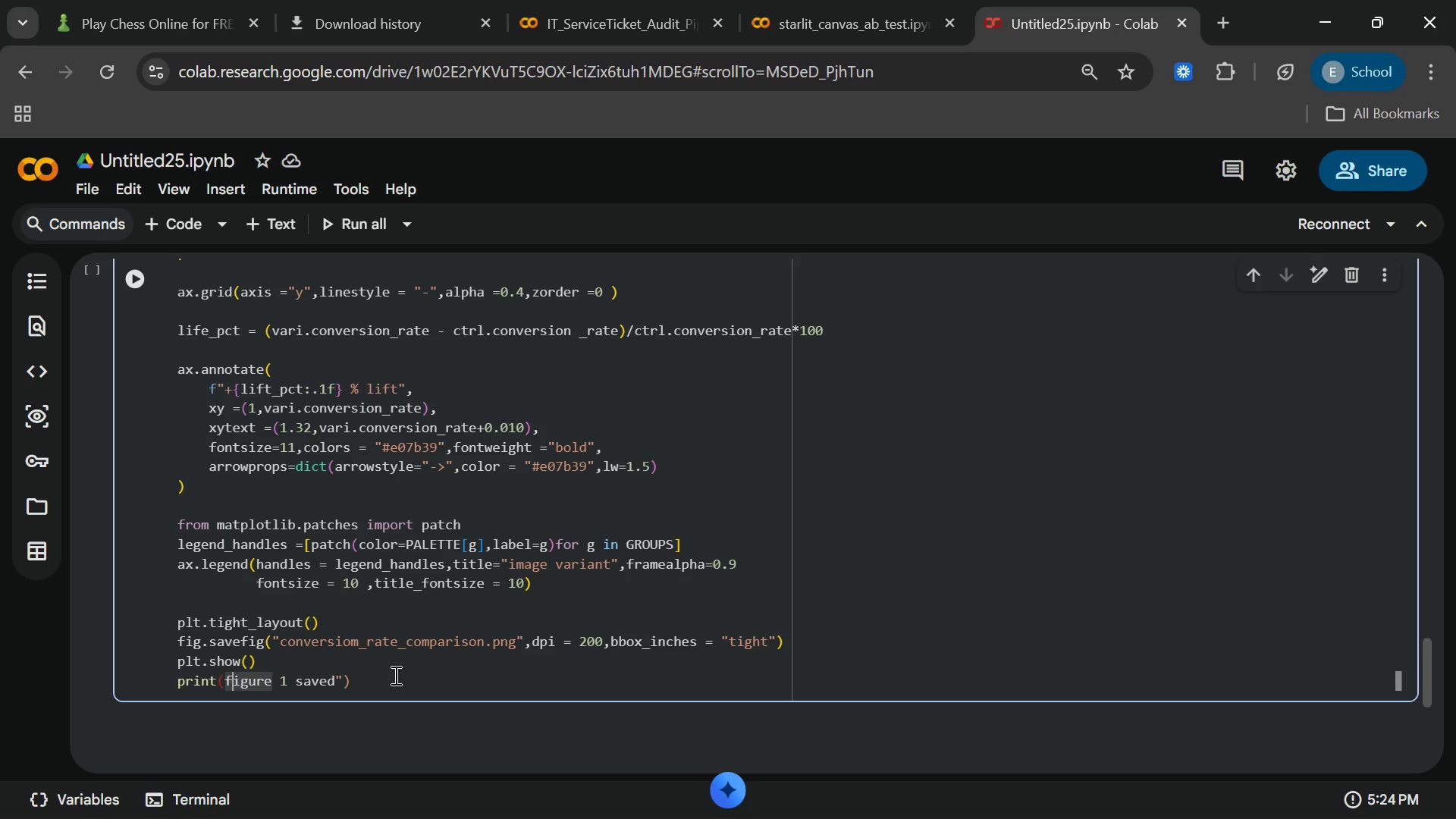 
key(ArrowLeft)
 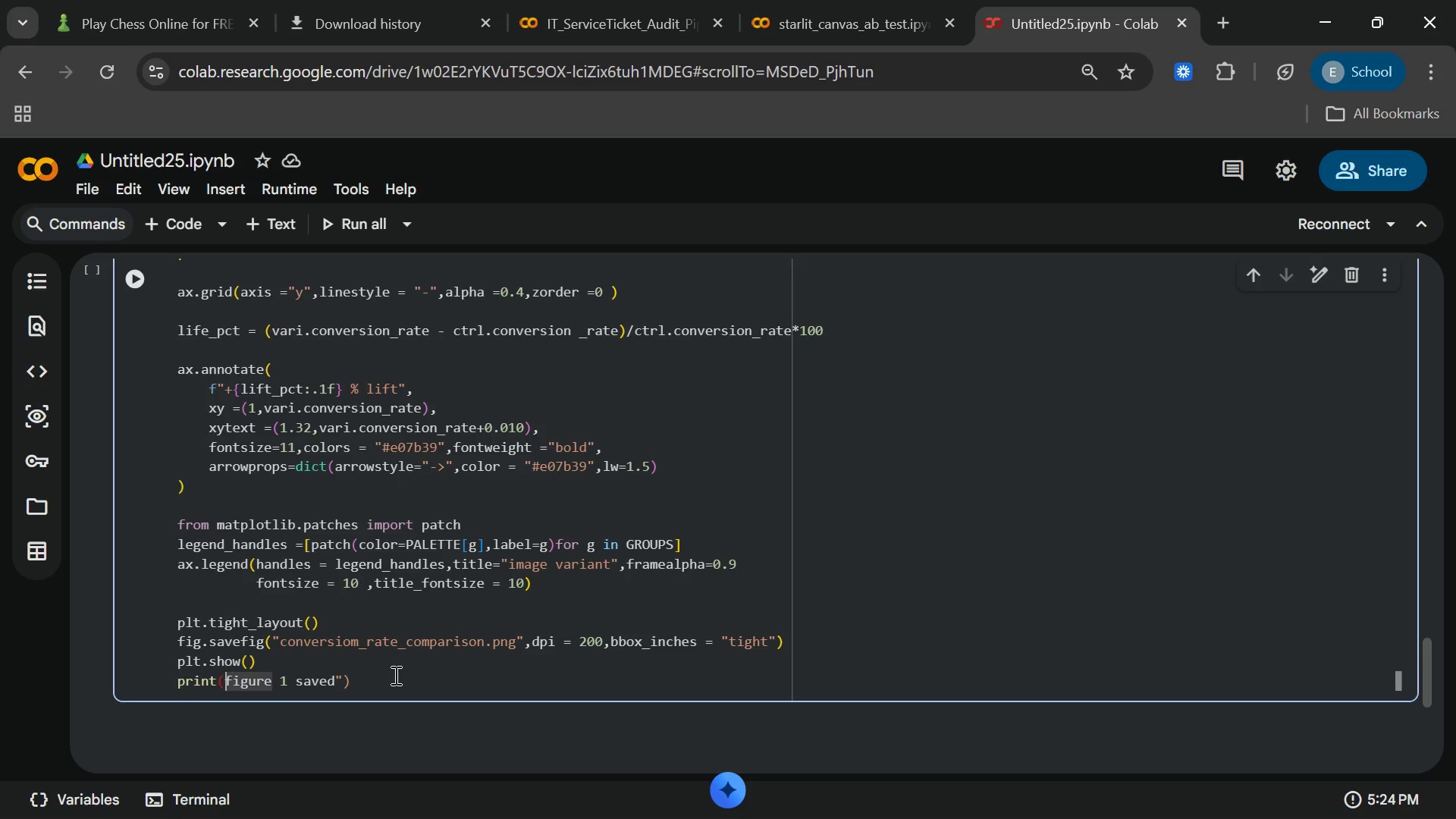 
key(ArrowLeft)
 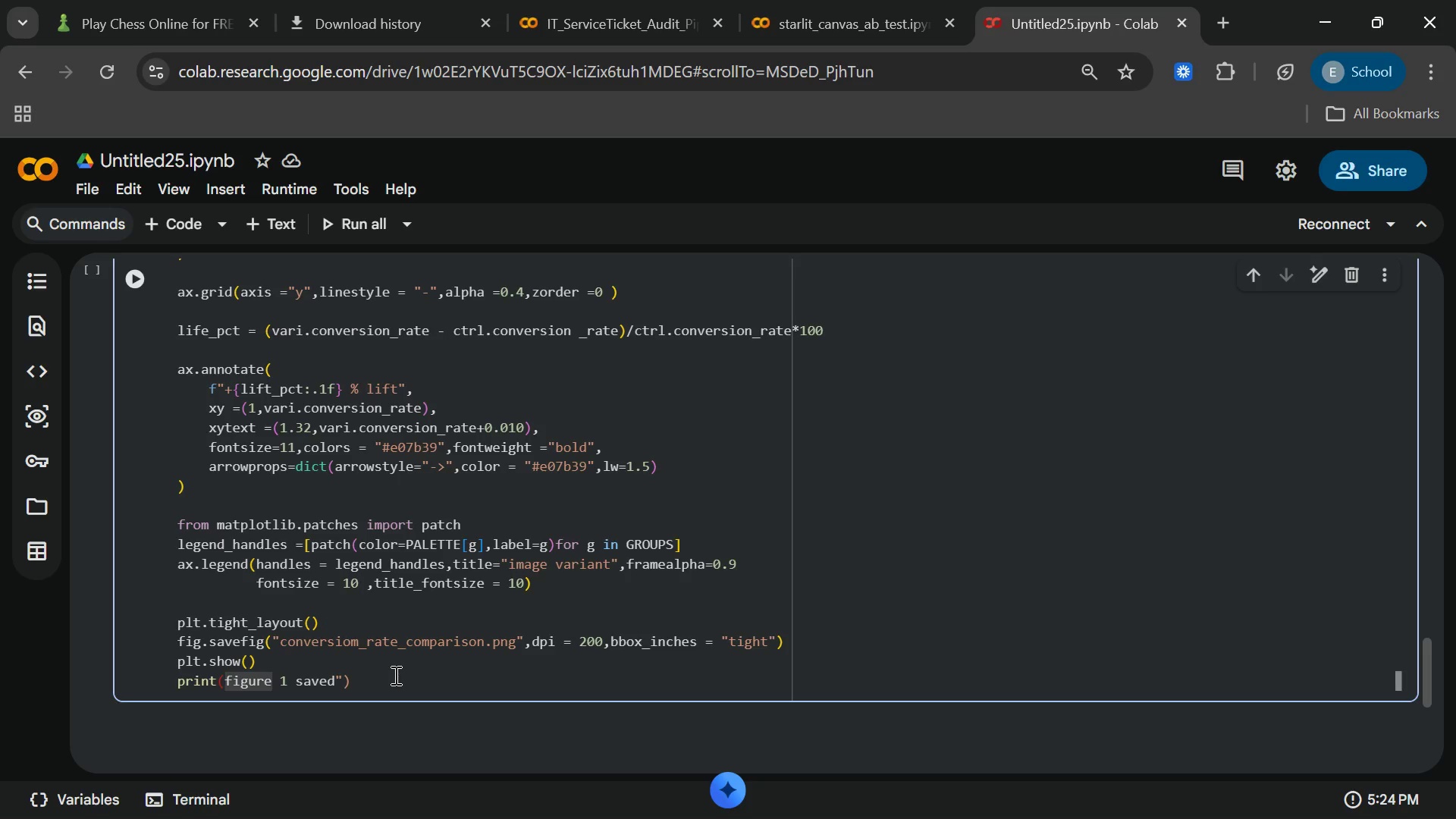 
key(Shift+Quote)
 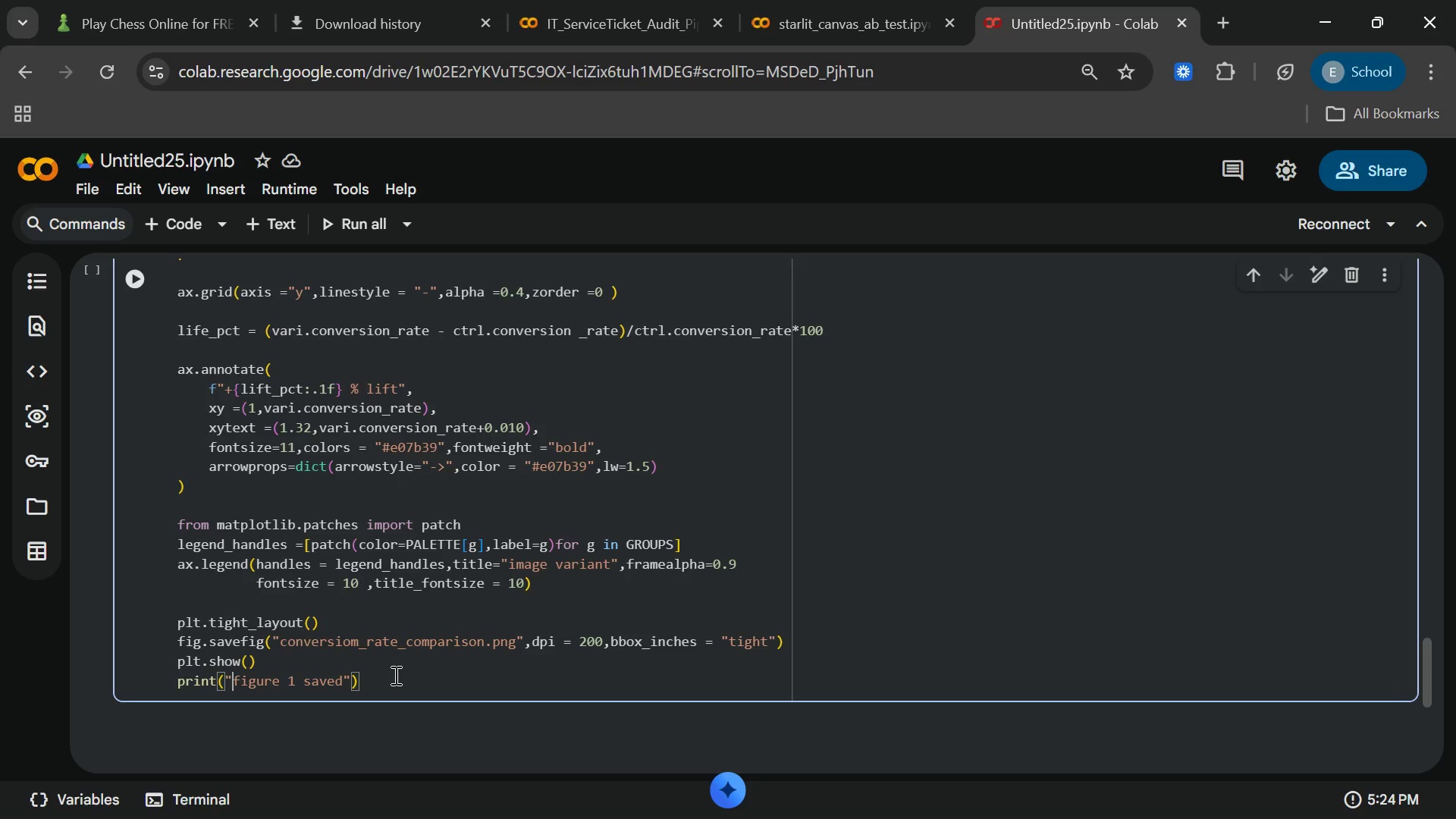 
key(End)
 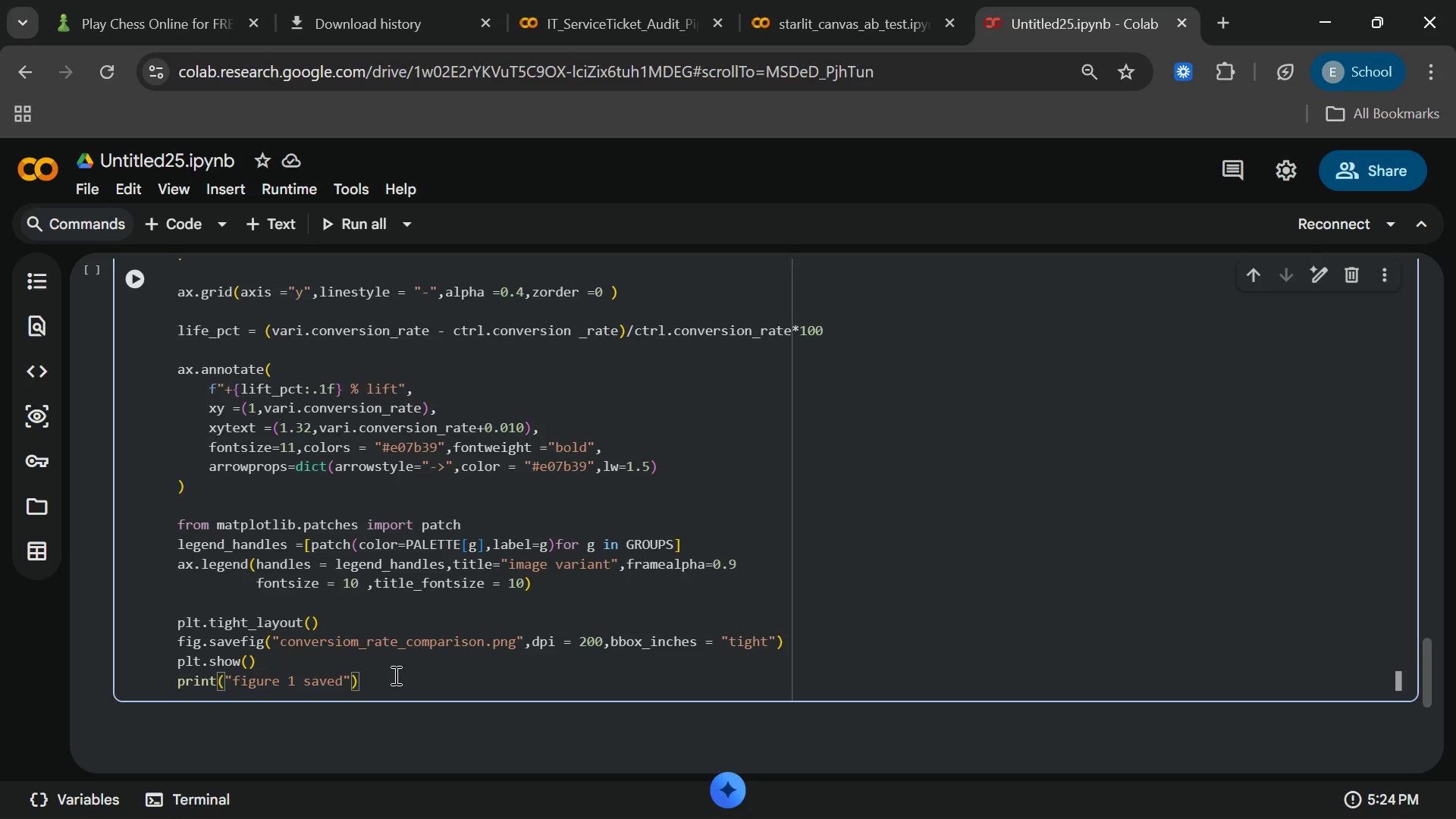 
key(Enter)
 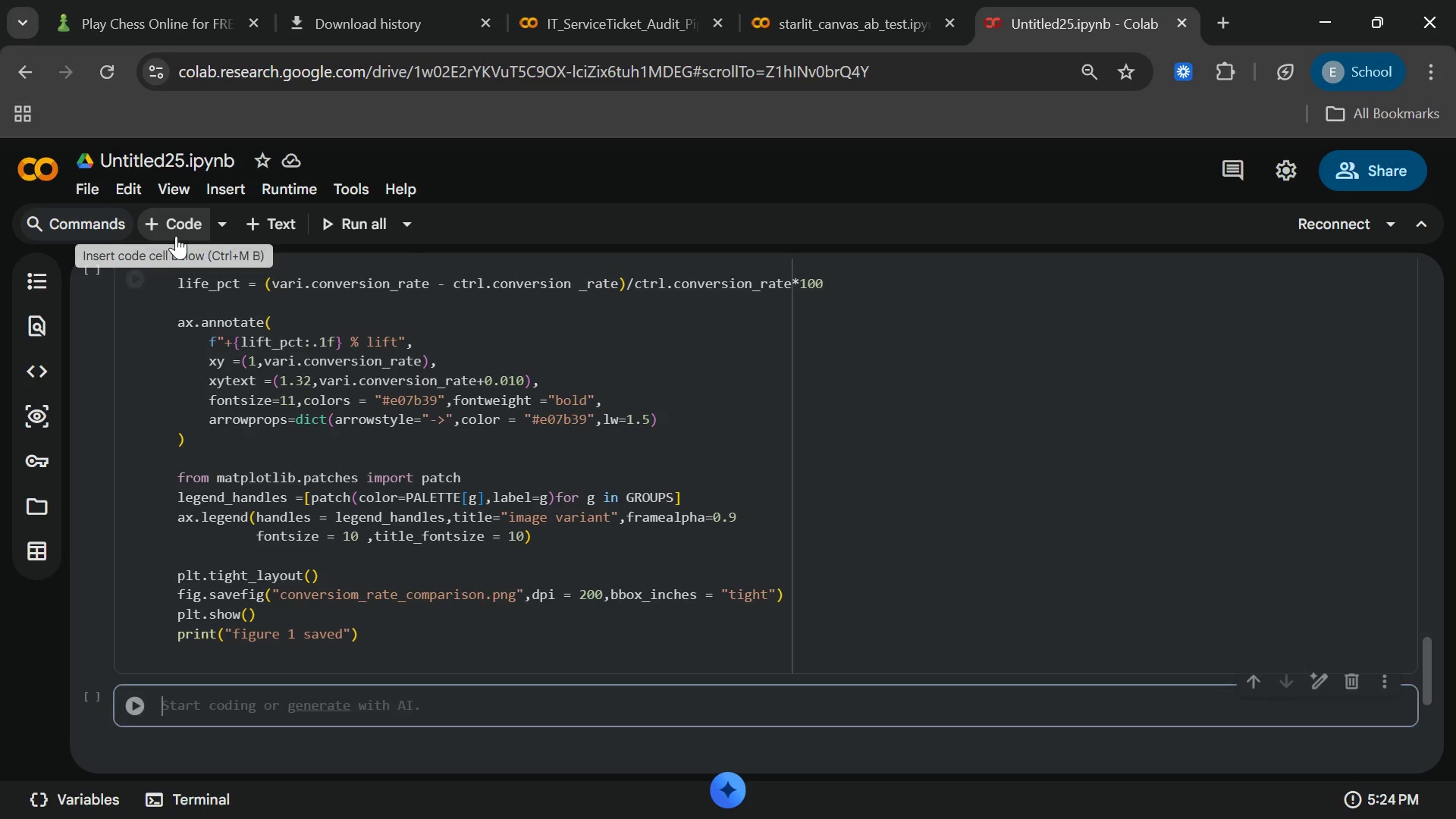 
wait(7.47)
 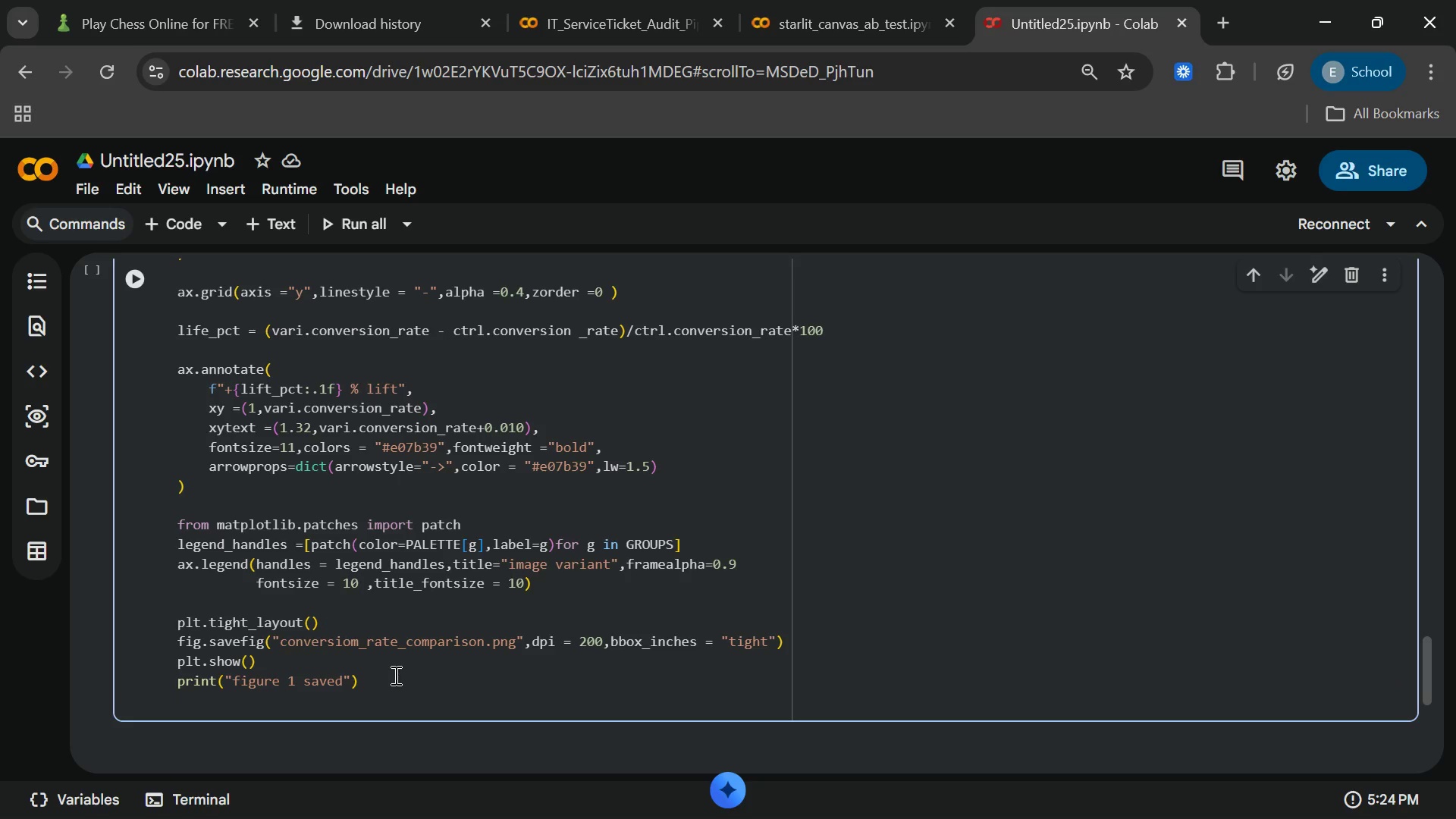 
type(daily = ()
 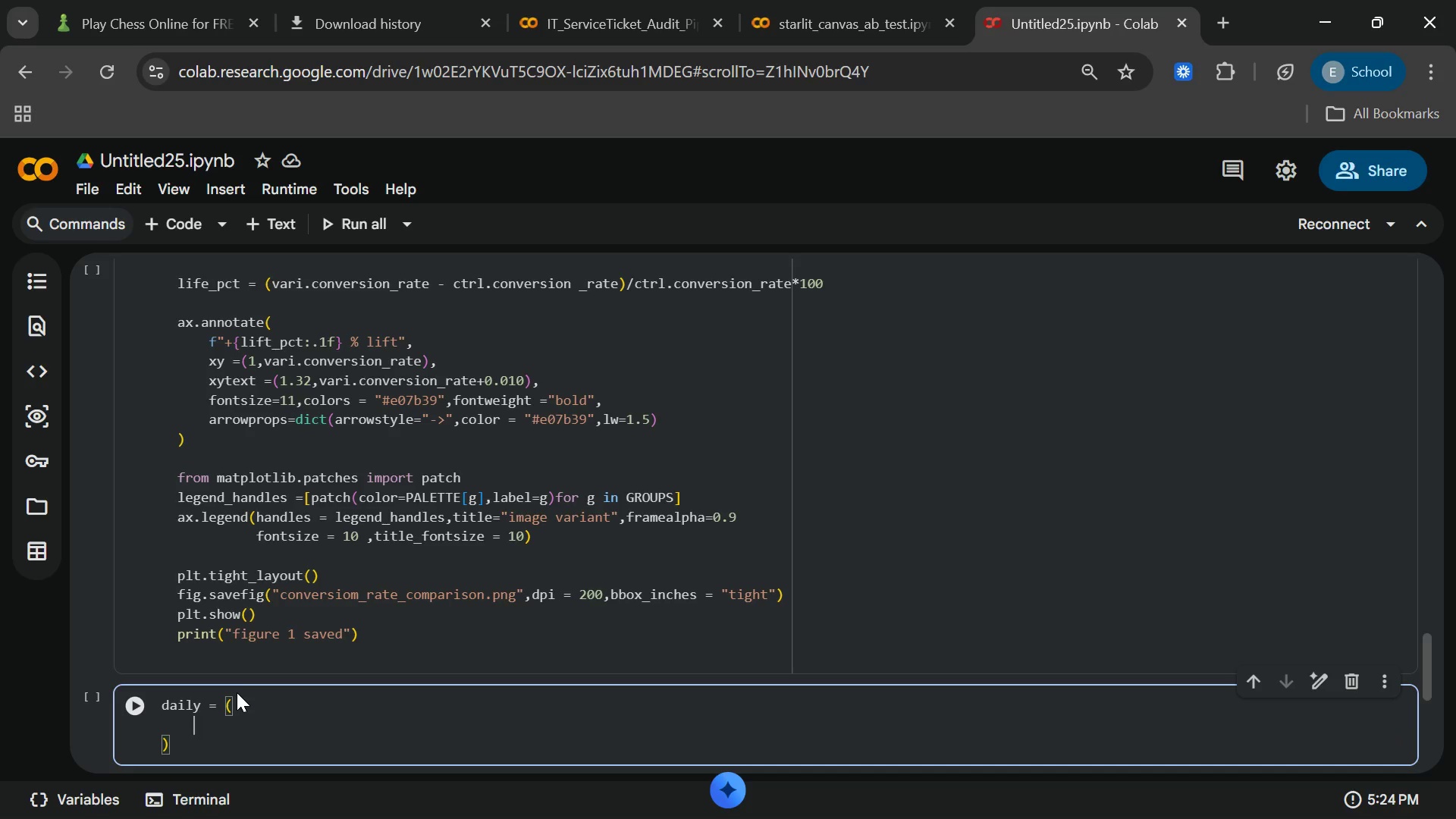 
 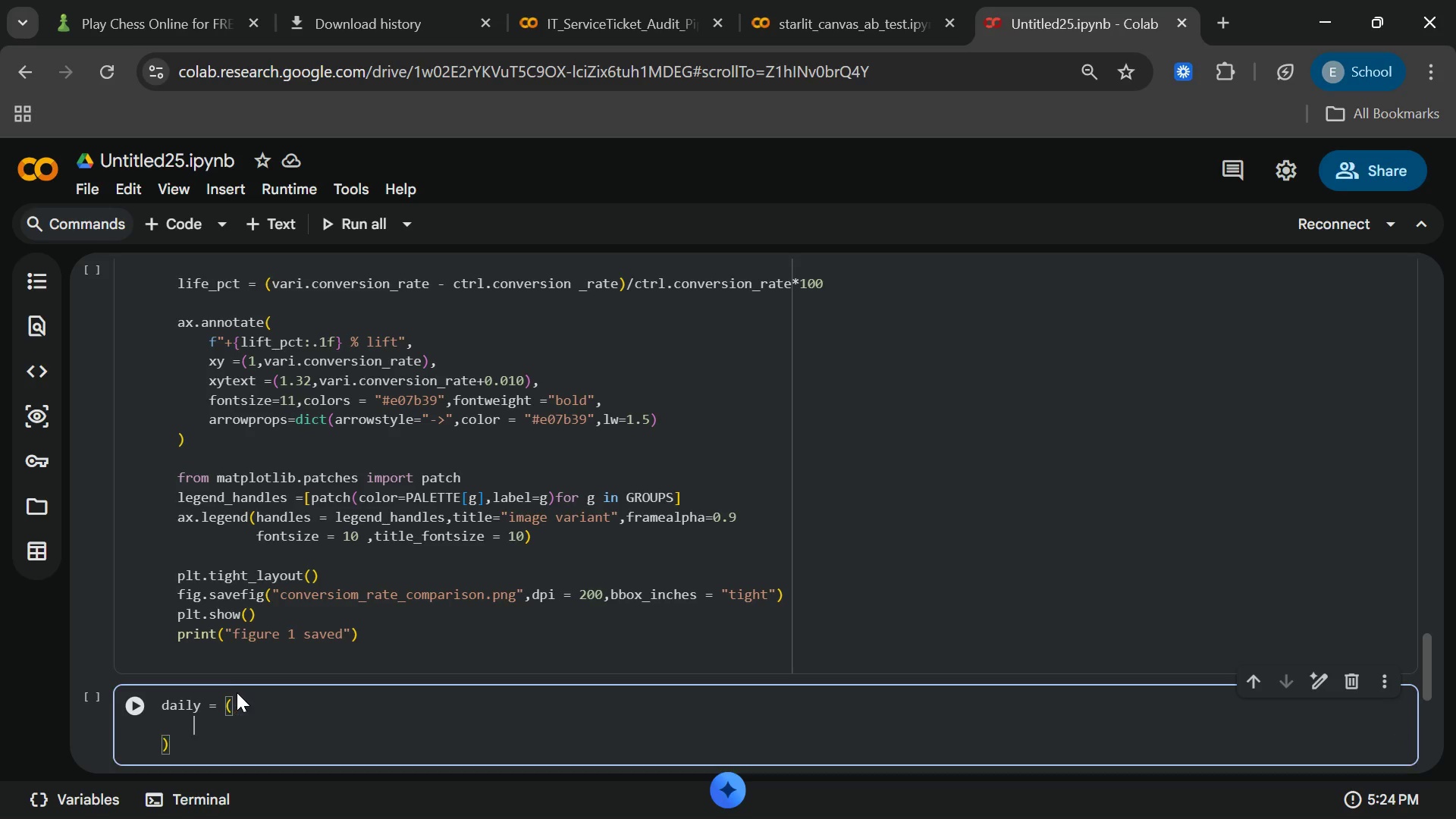 
key(Enter)
 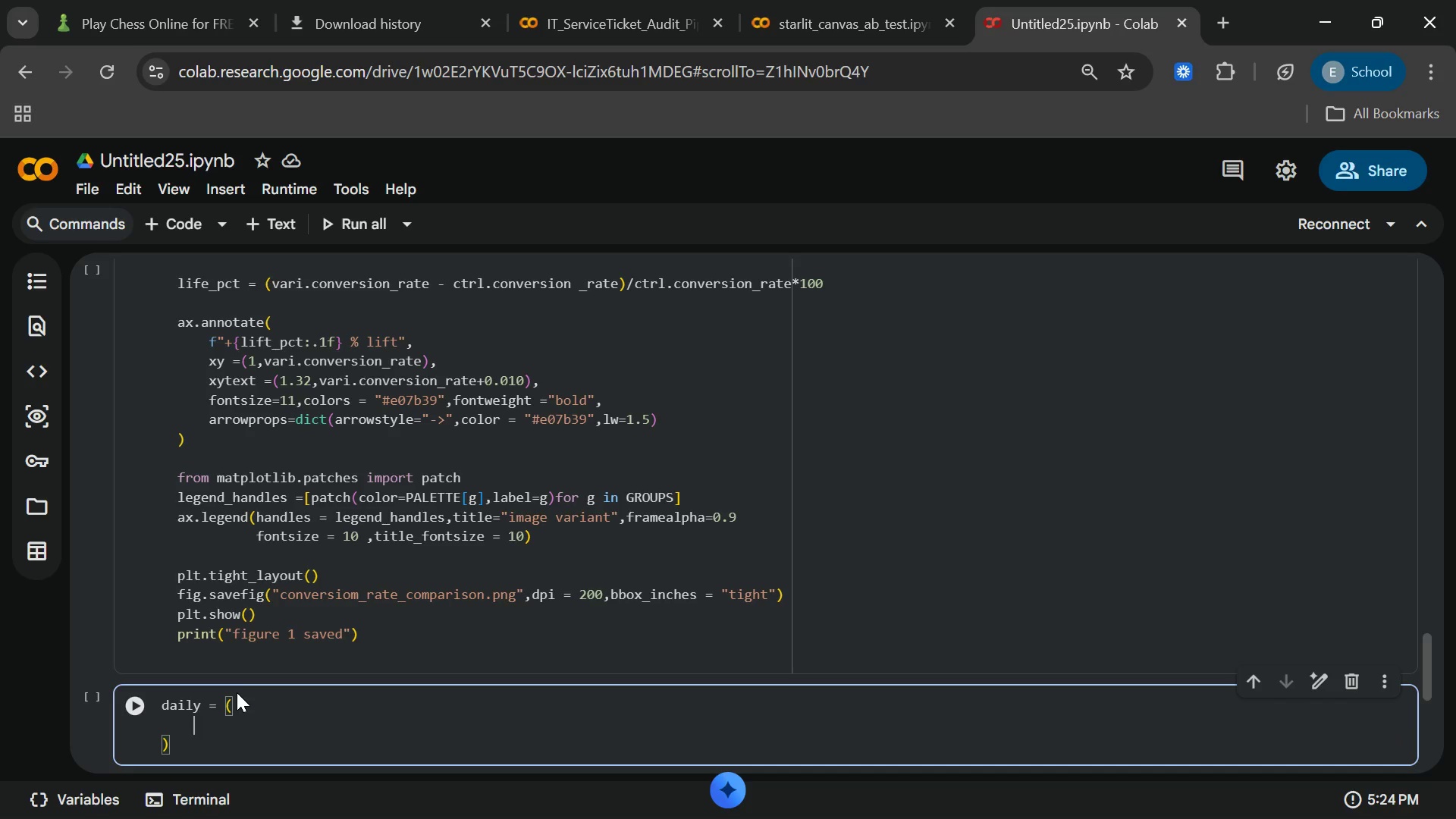 
type(df.grupby([")
 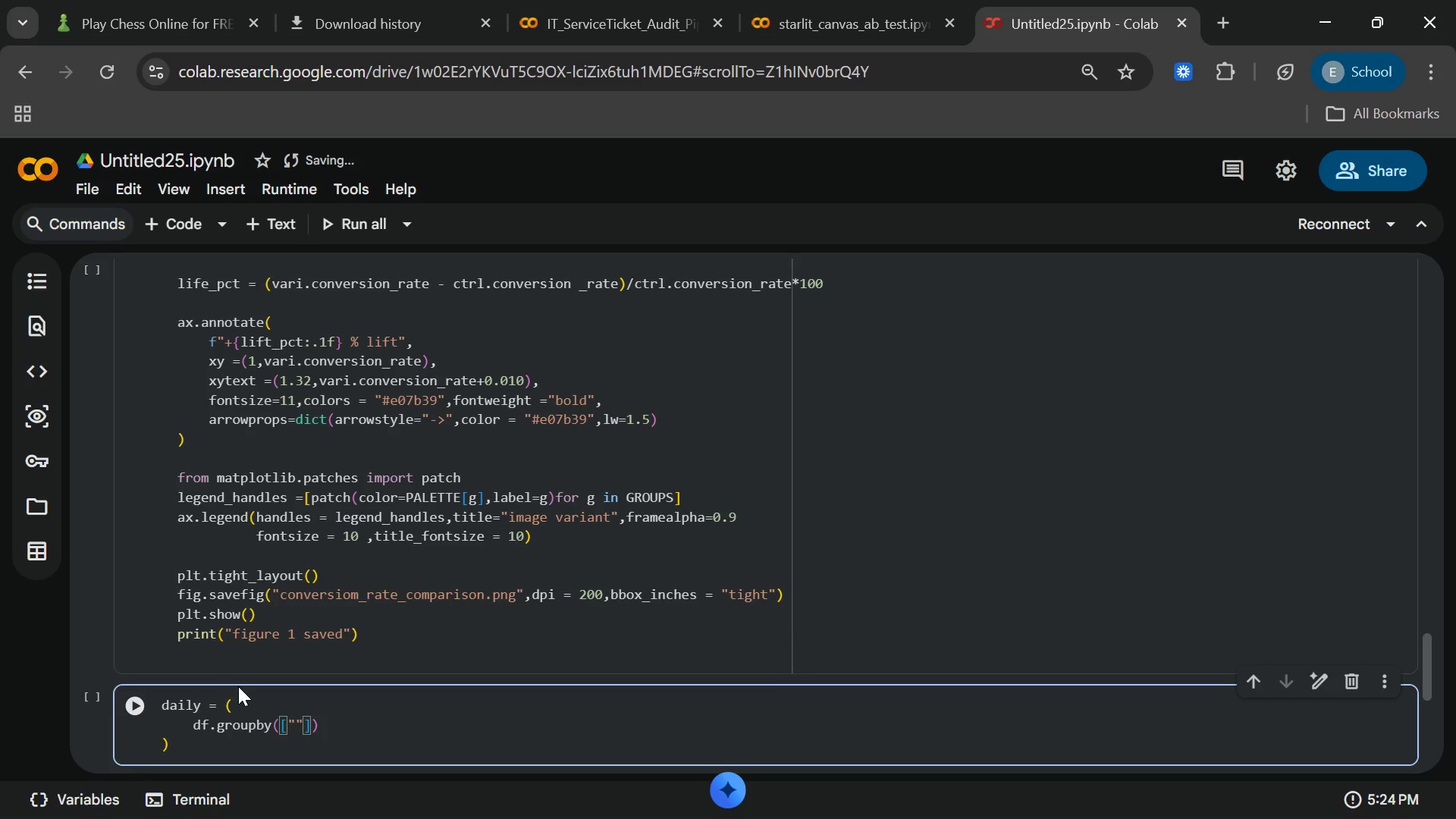 
hold_key(key=O, duration=0.34)
 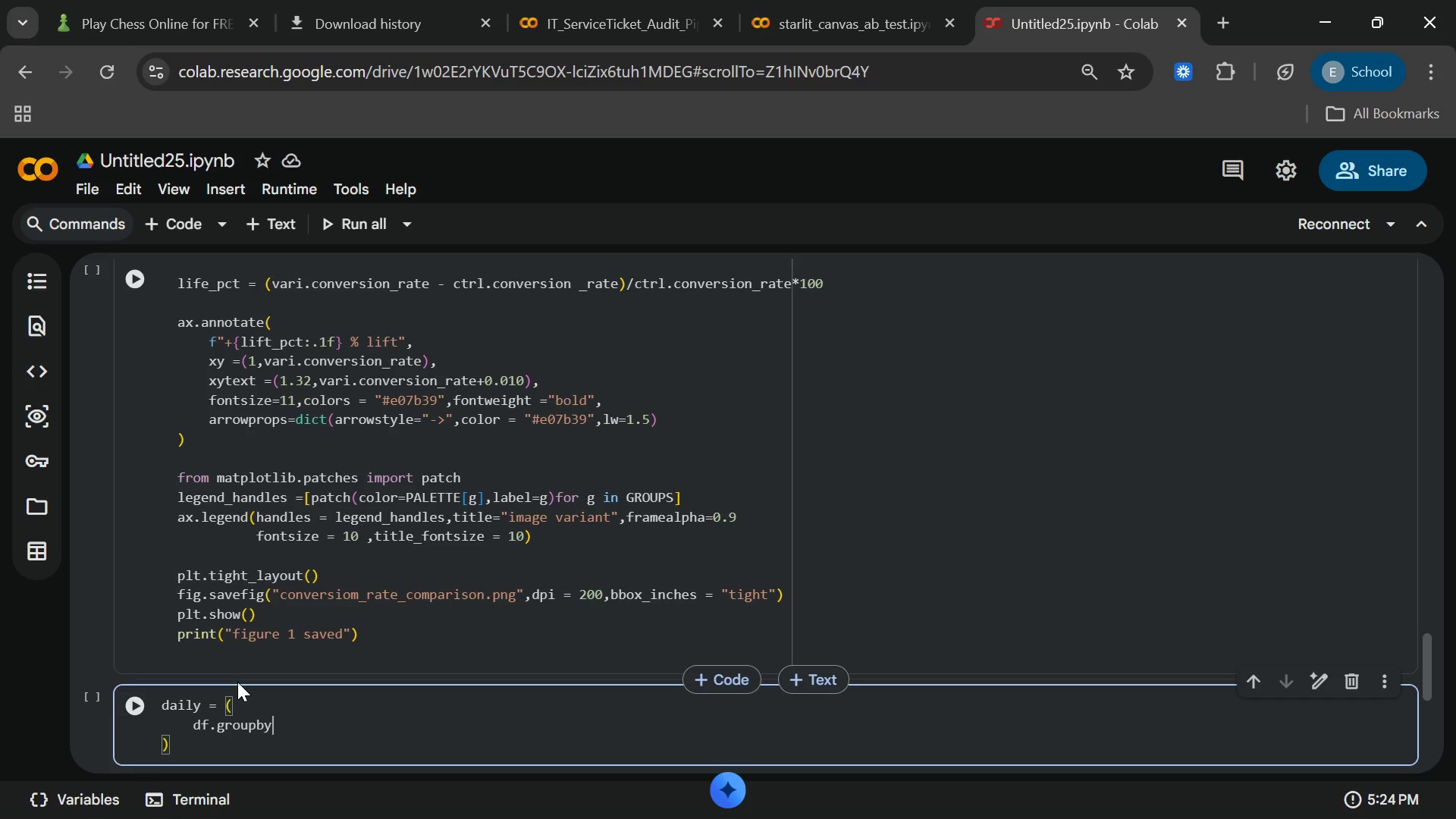 
type(ti)
 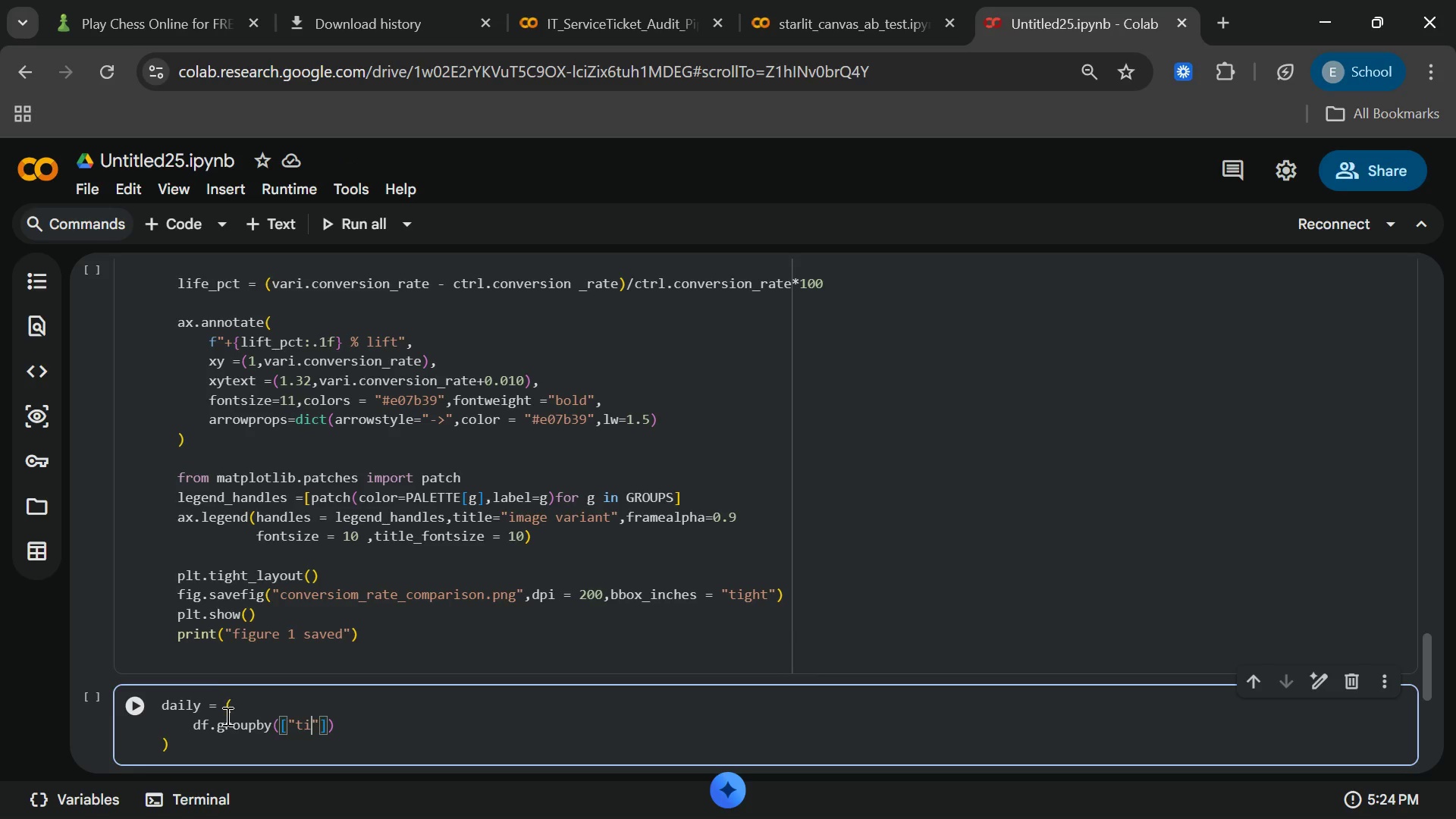 
type(mestamp)
 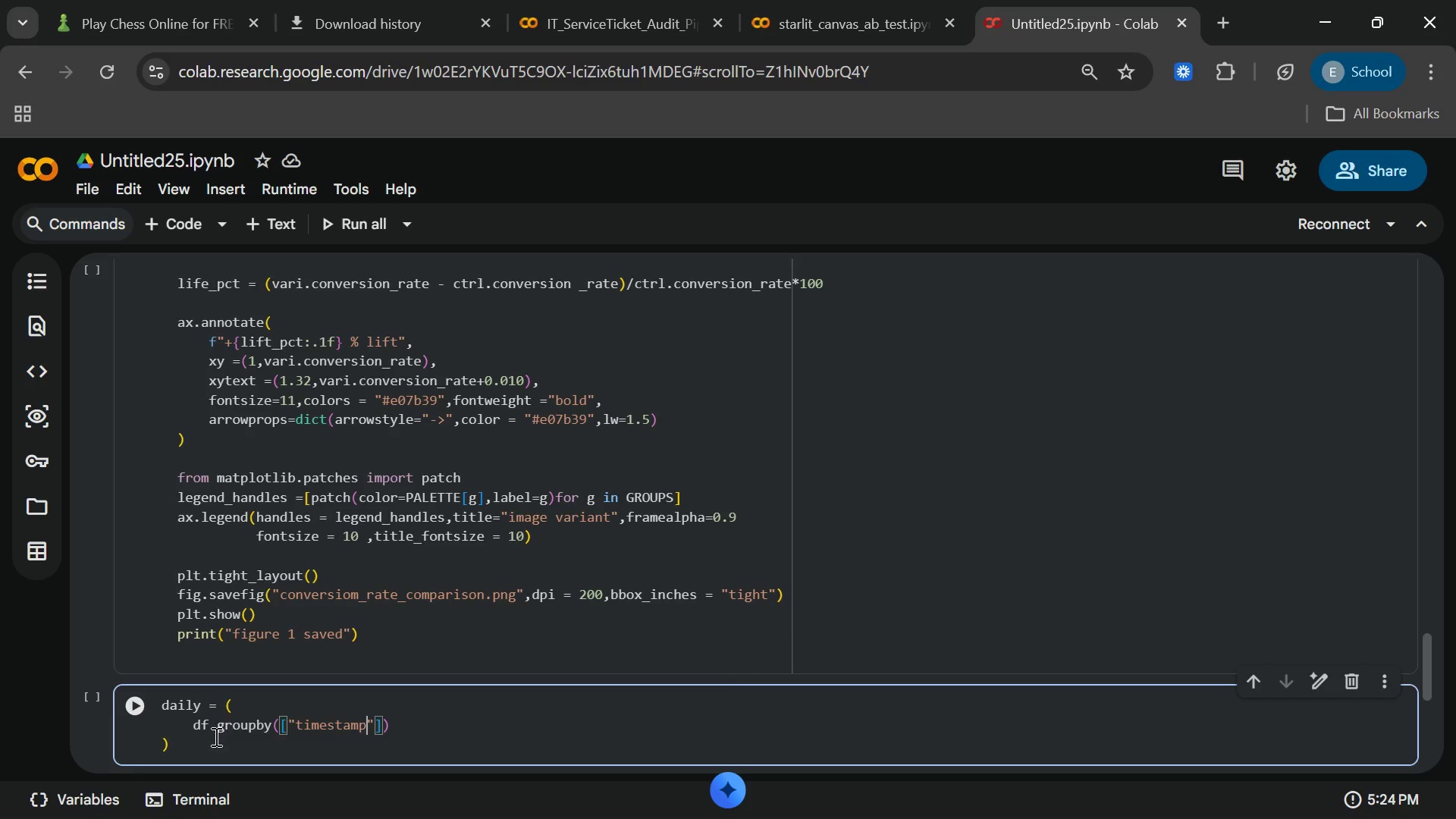 
key(ArrowRight)
 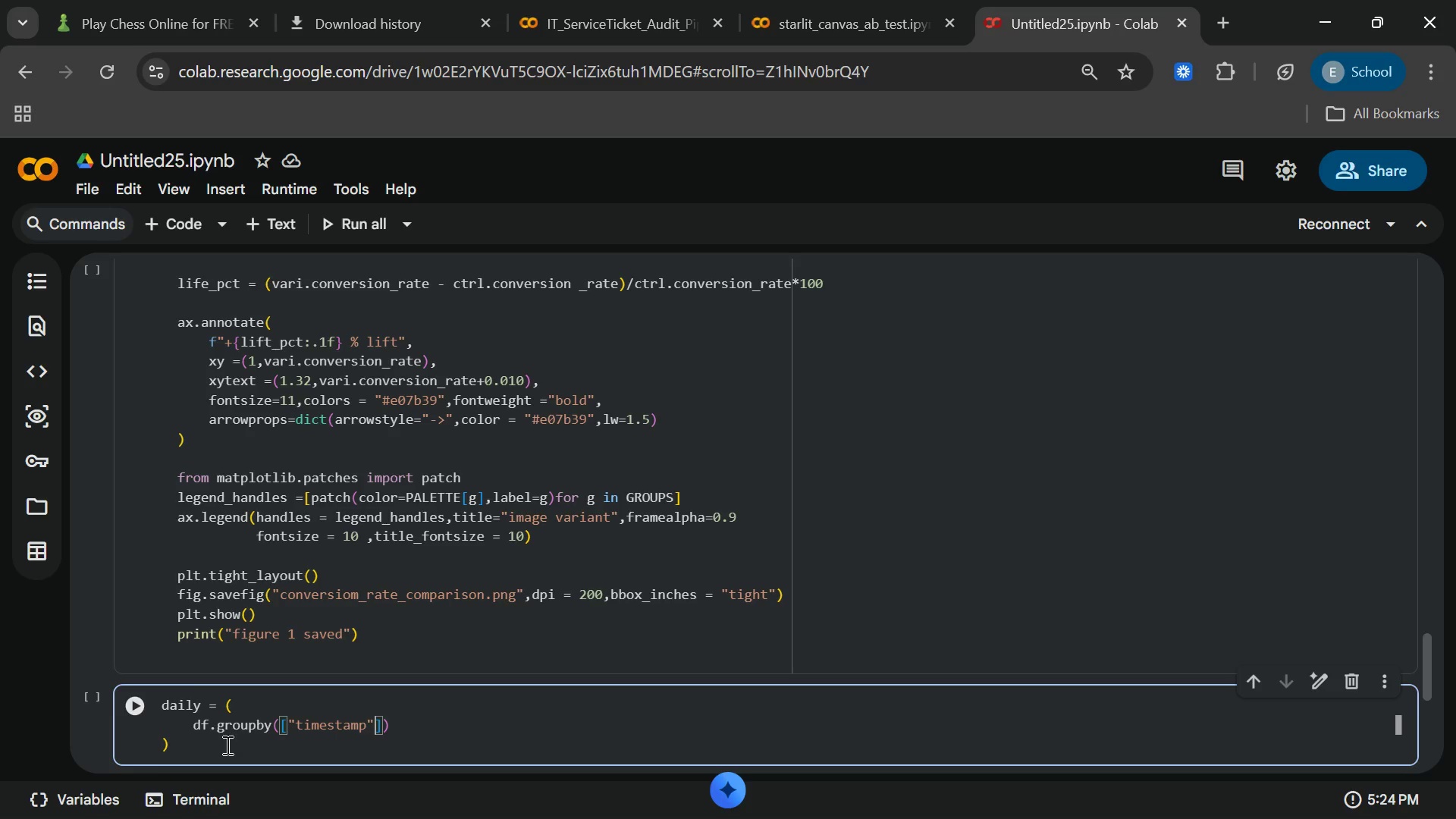 
key(Comma)
 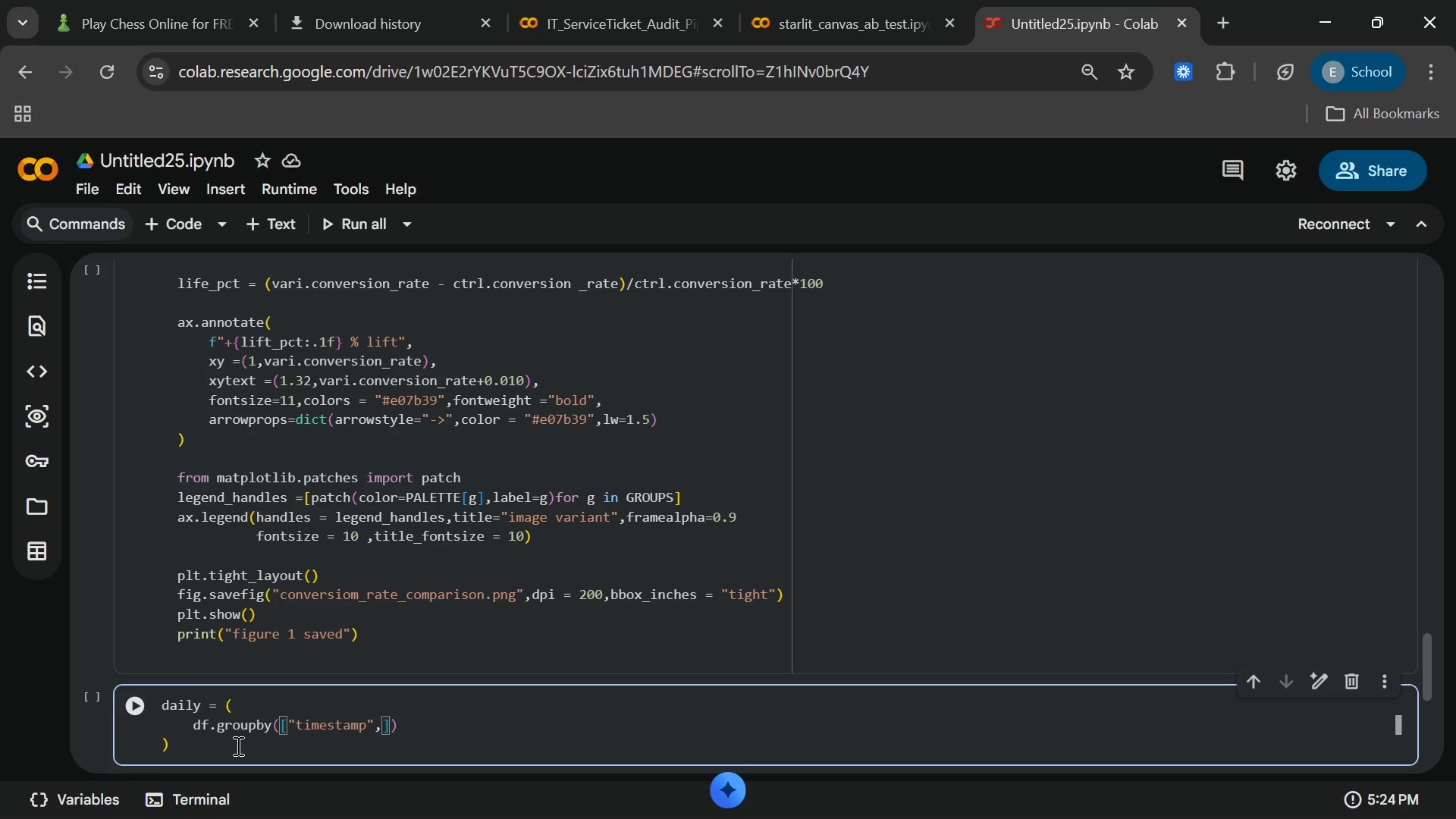 
key(Shift+Quote)
 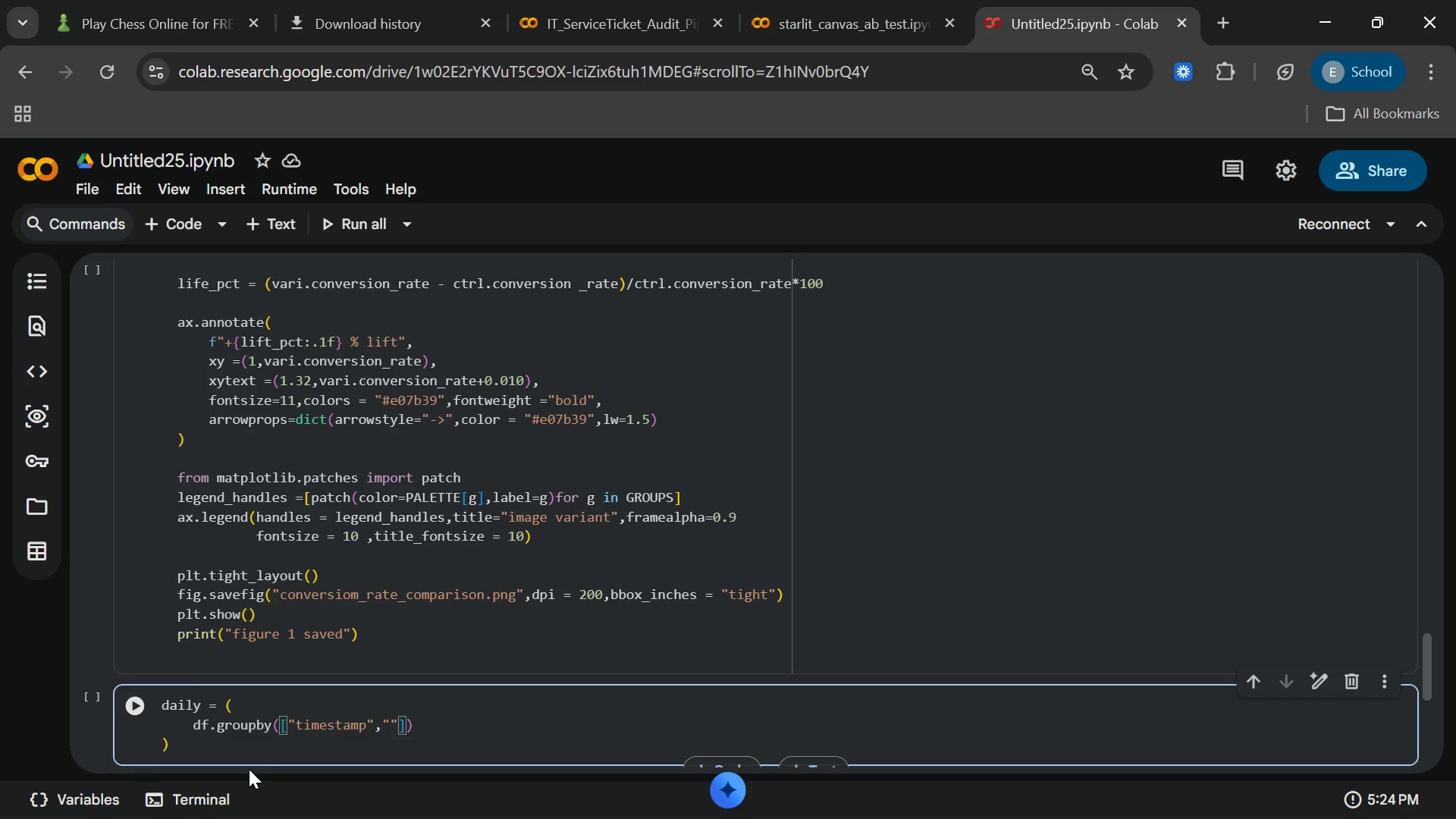 
type(gro)
 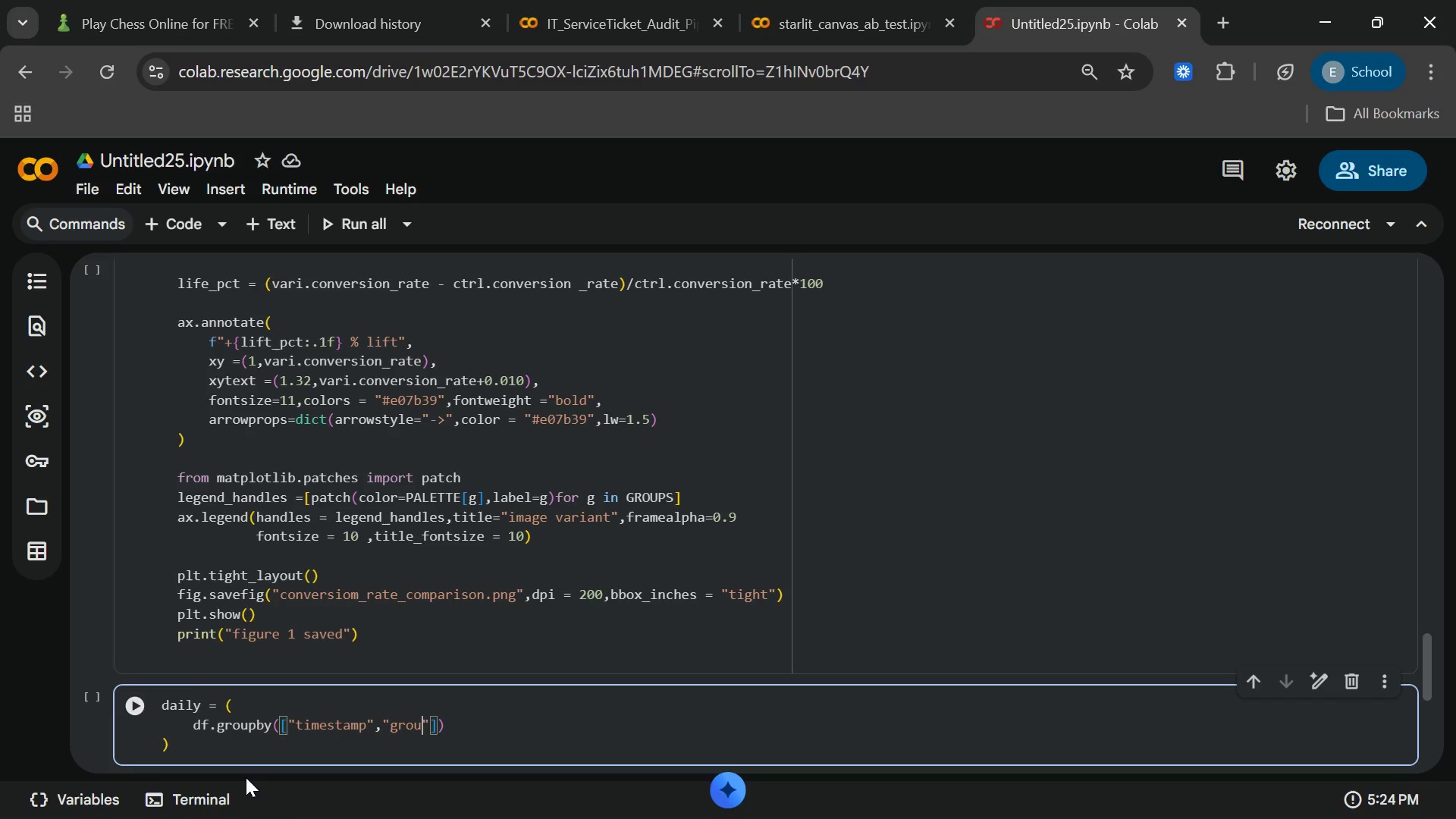 
key(U)
 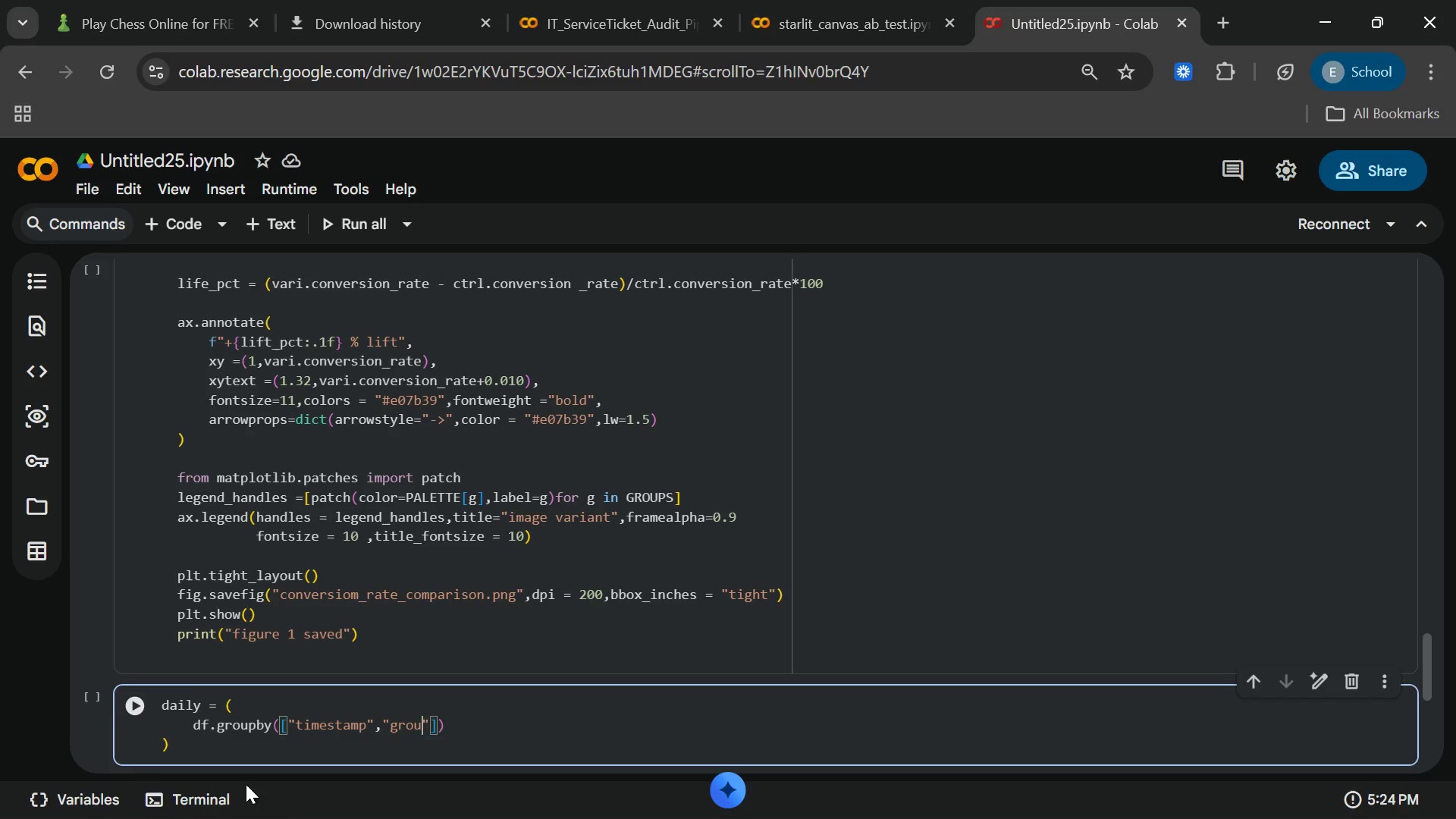 
hold_key(key=P, duration=0.31)
 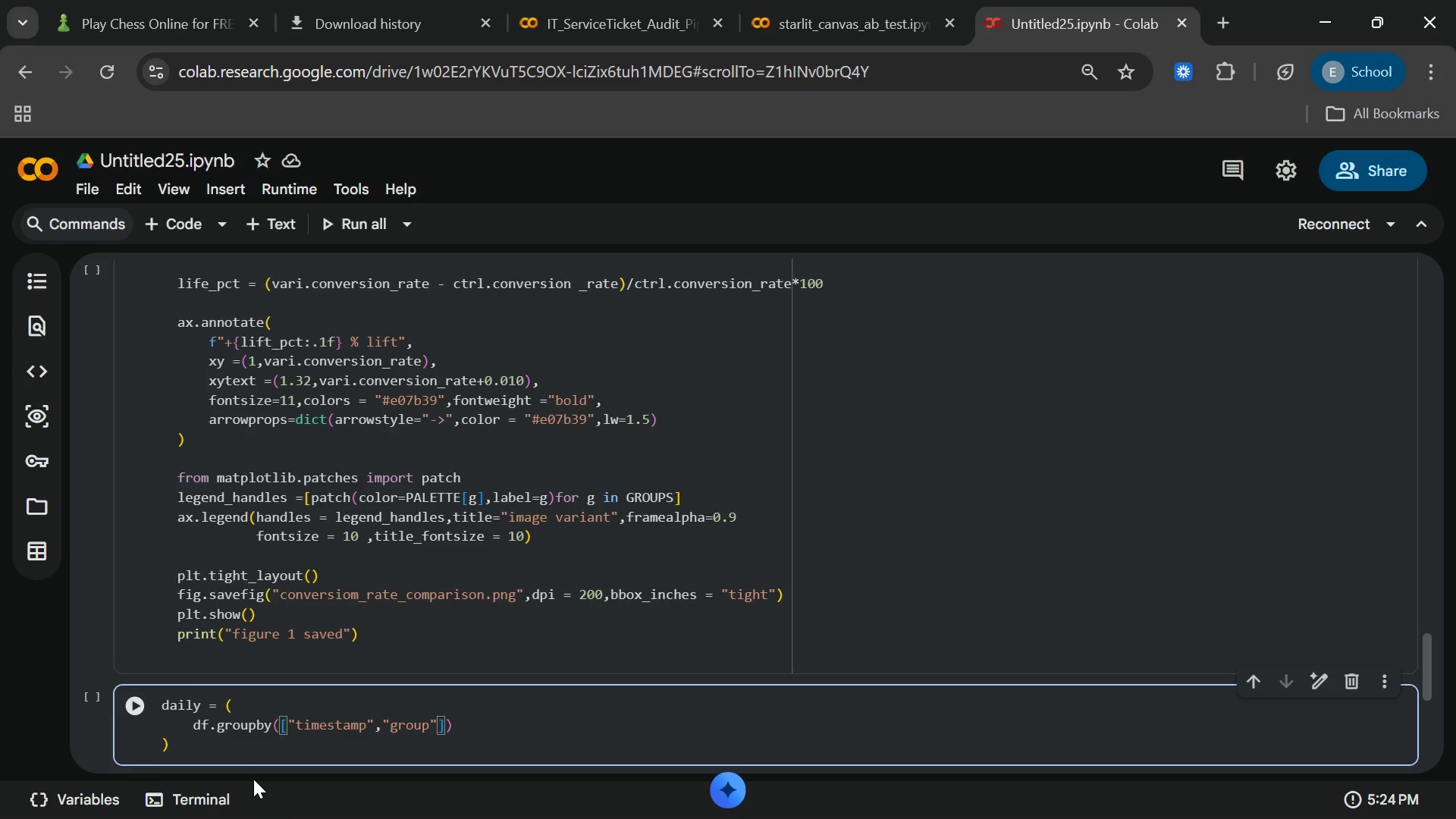 
key(ArrowRight)
 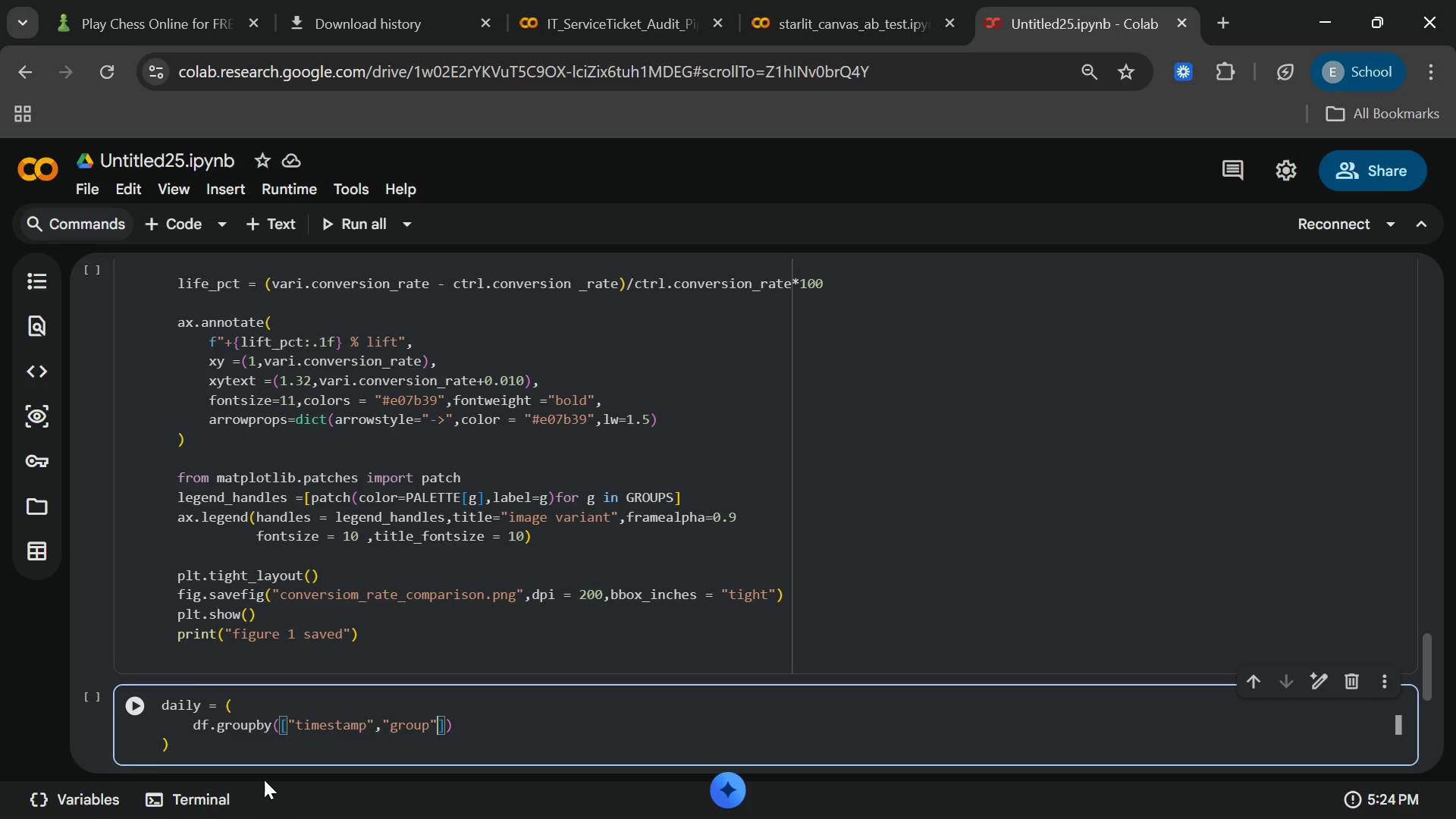 
key(ArrowRight)
 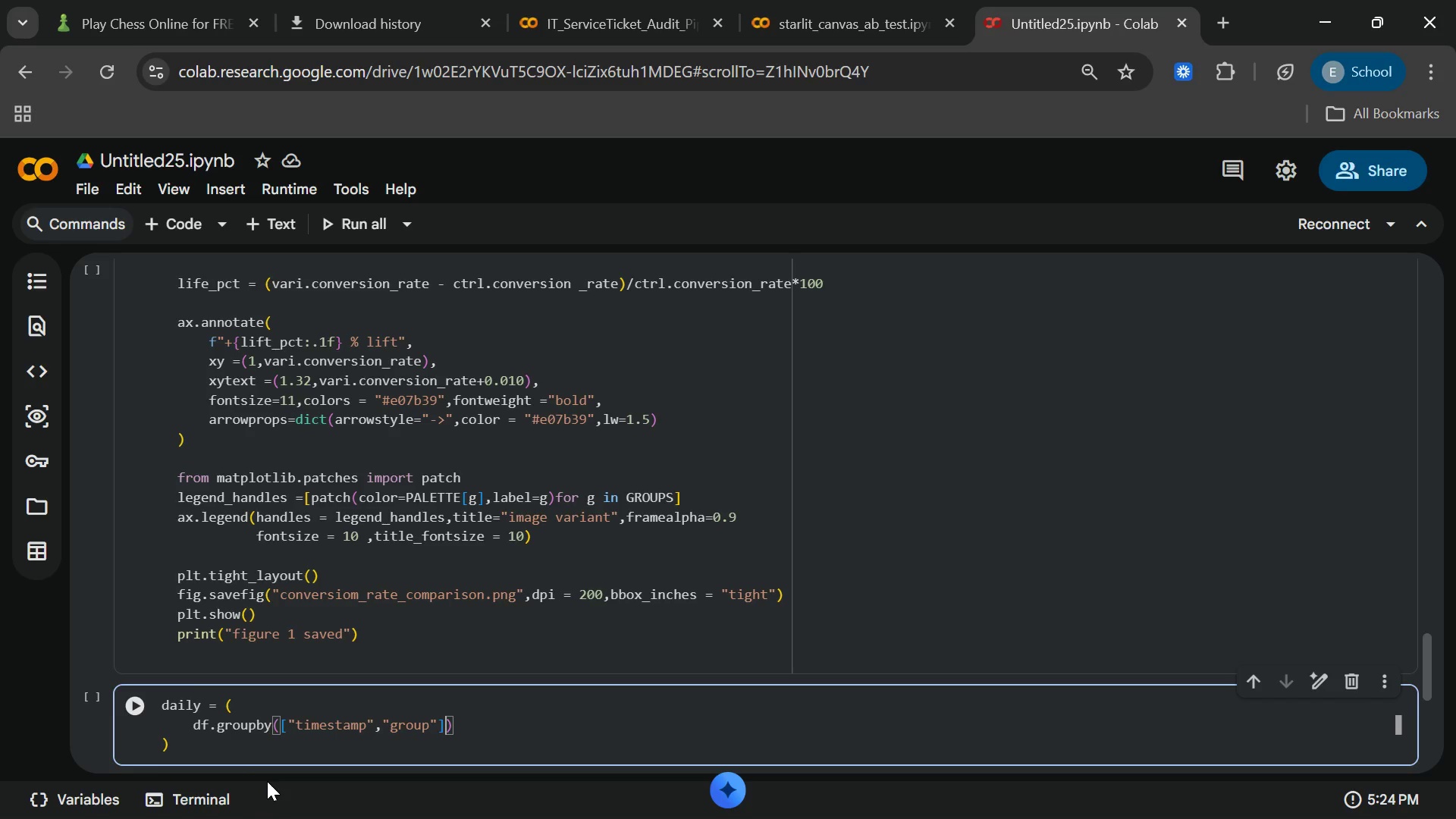 
key(ArrowRight)
 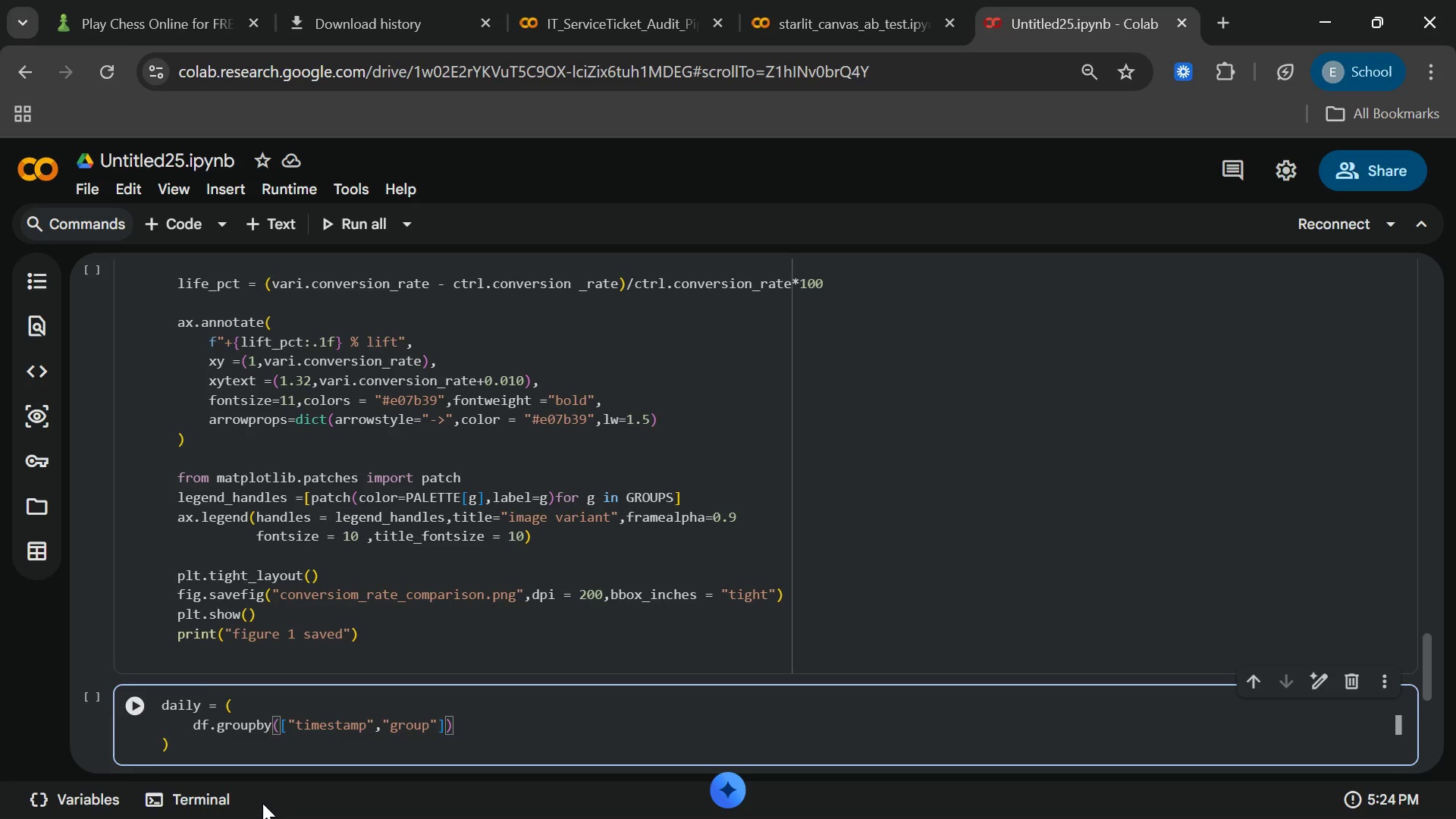 
key(Enter)
 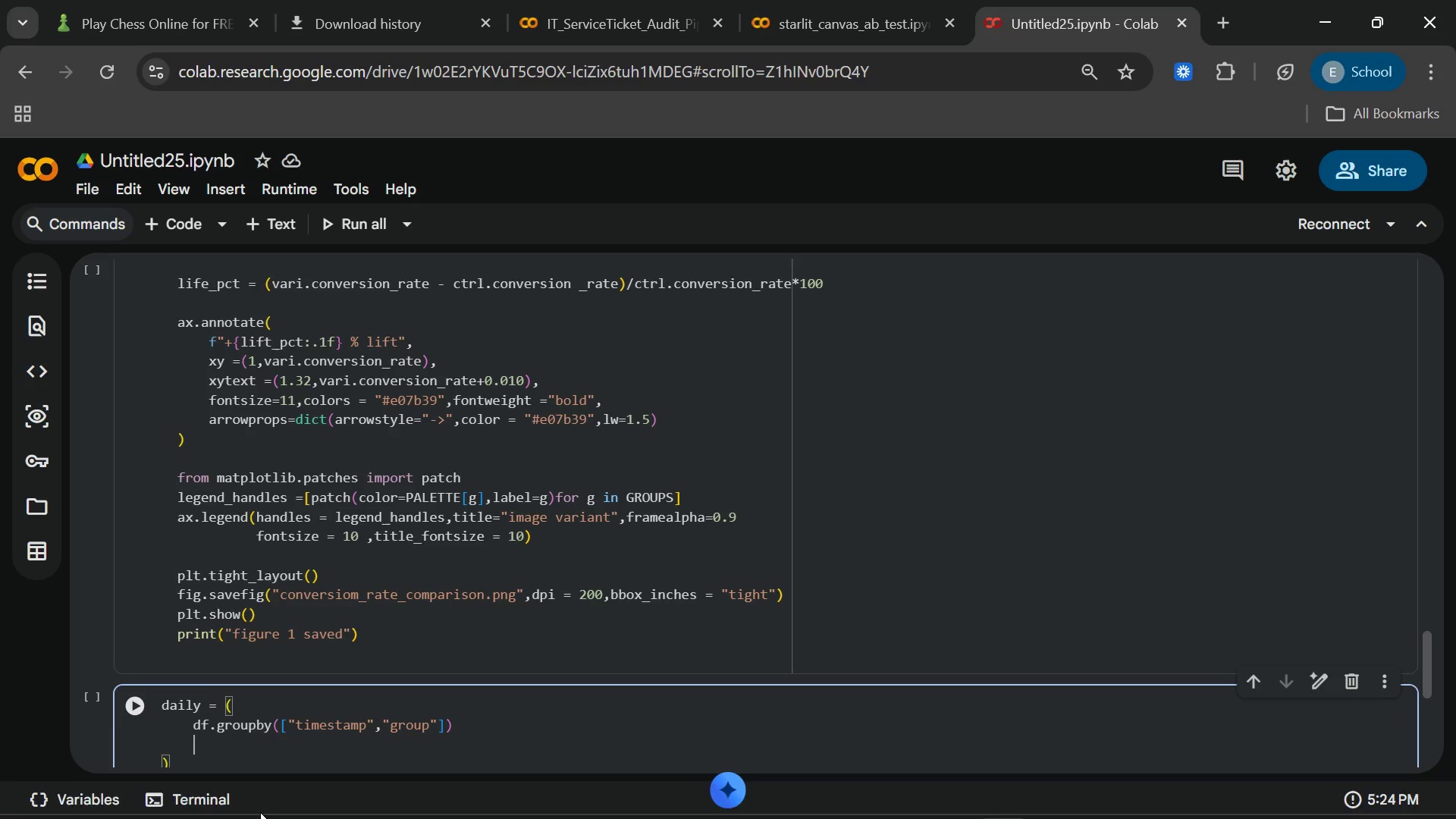 
type(.agg)
 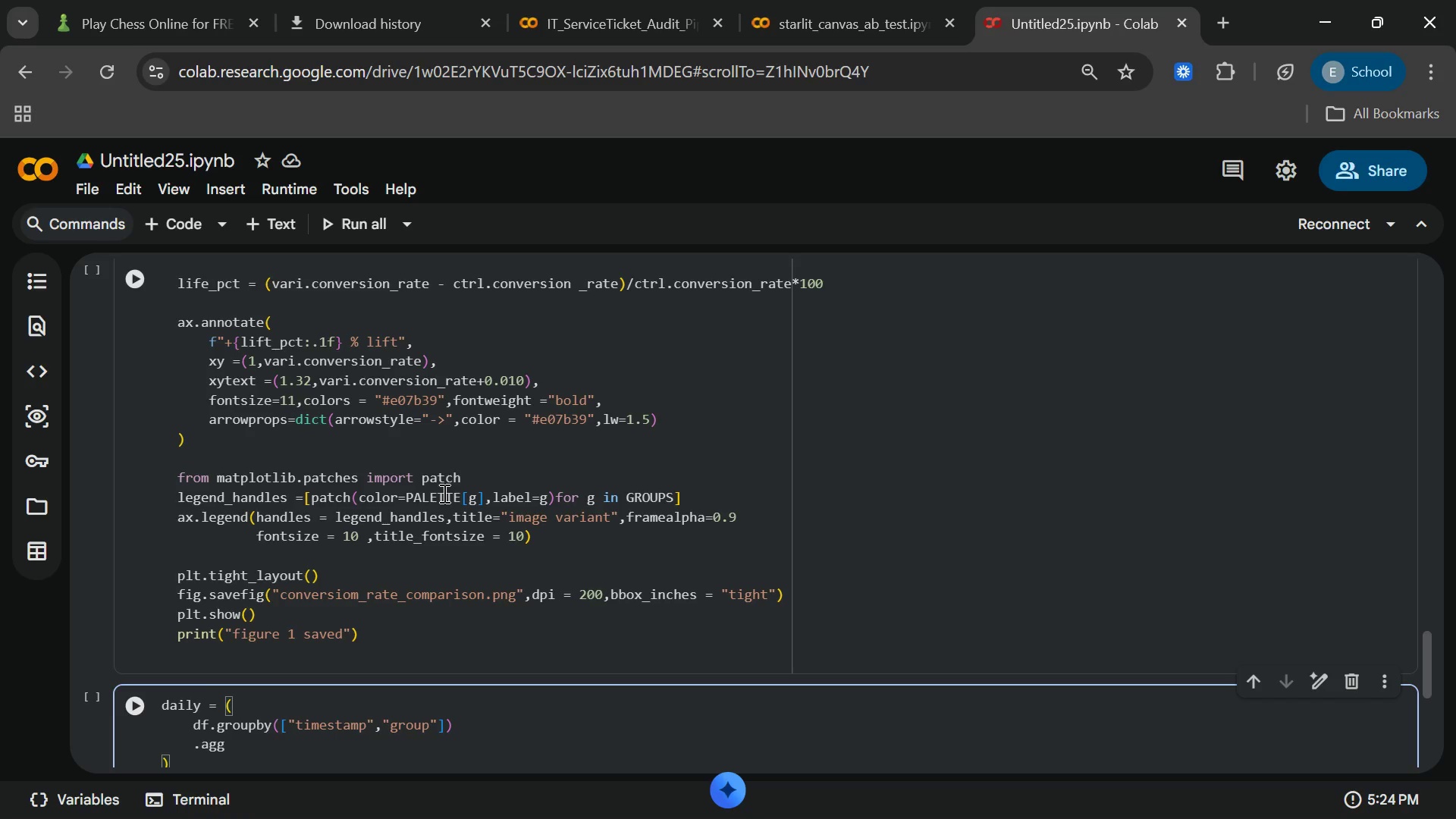 
wait(8.14)
 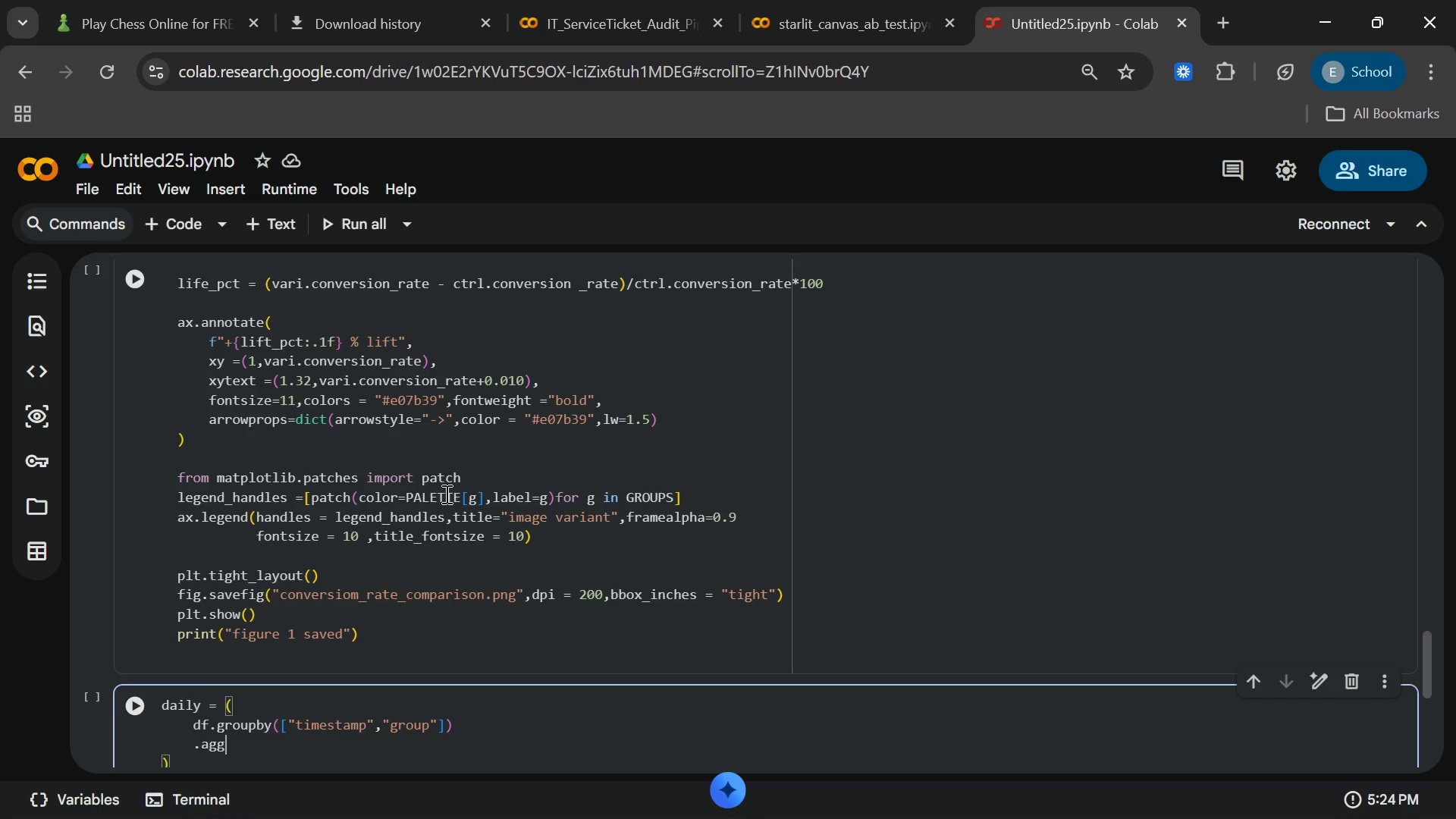 
type((sessions= ("sessions)
 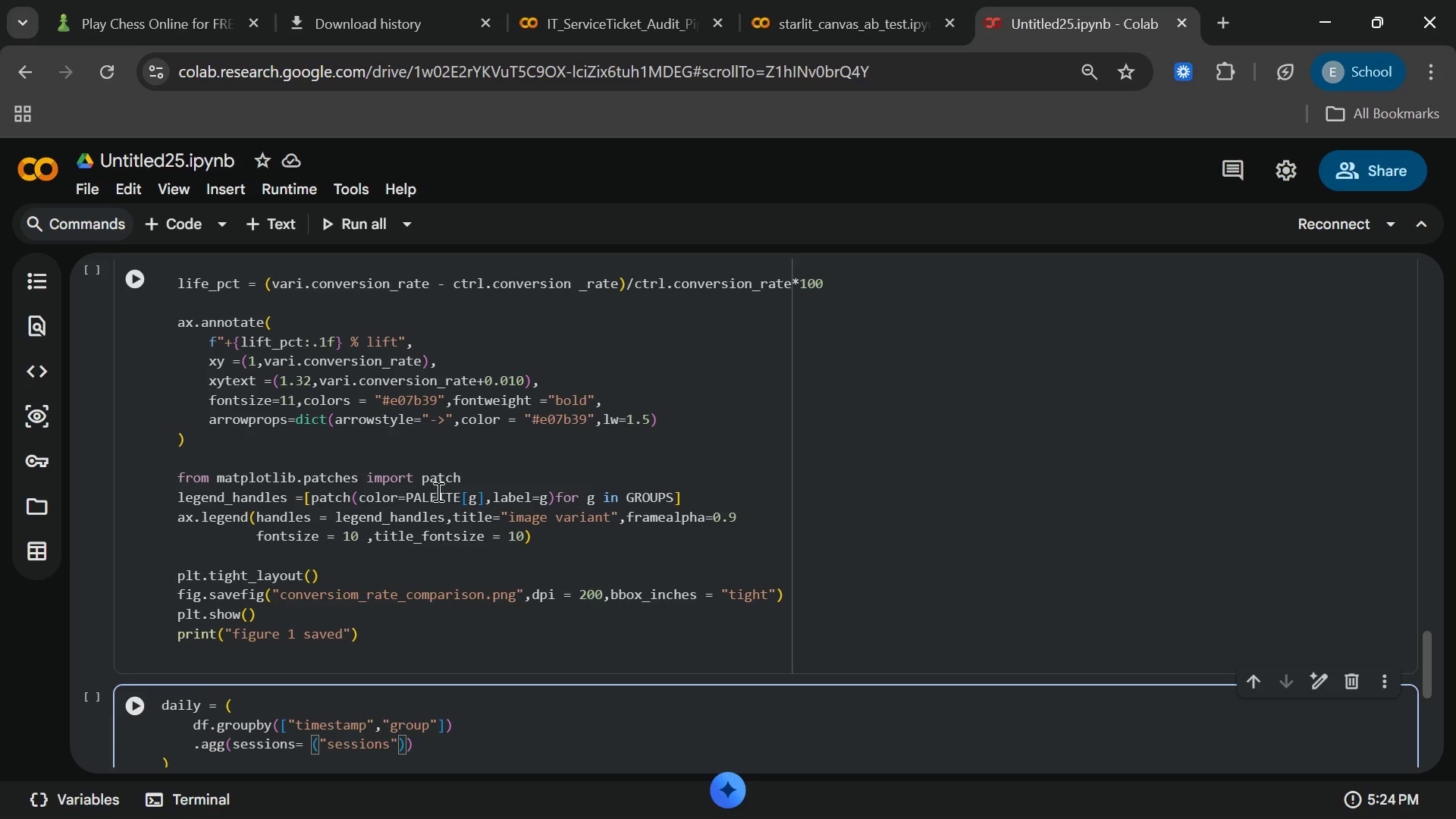 
wait(10.05)
 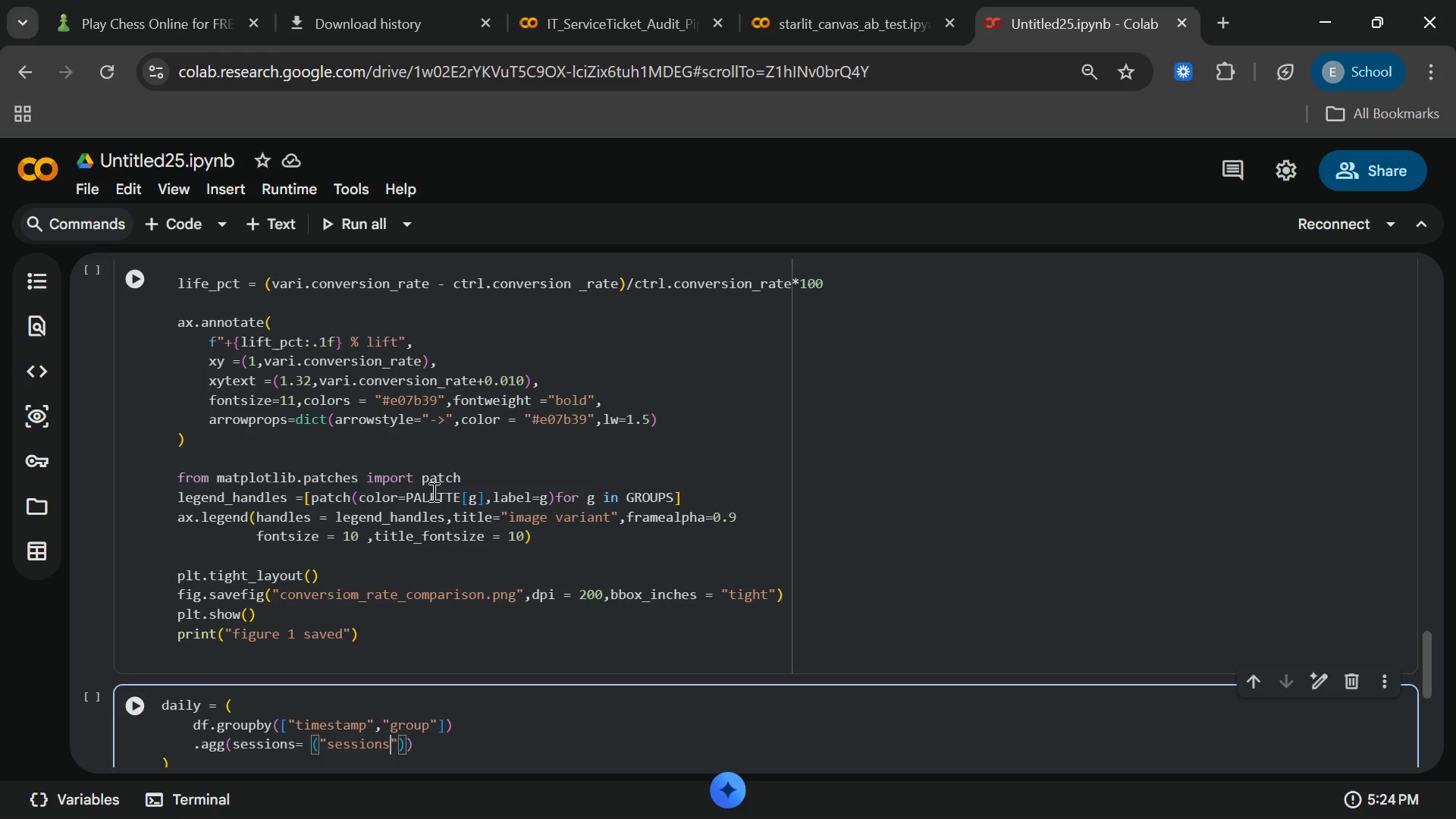 
type(_id)
 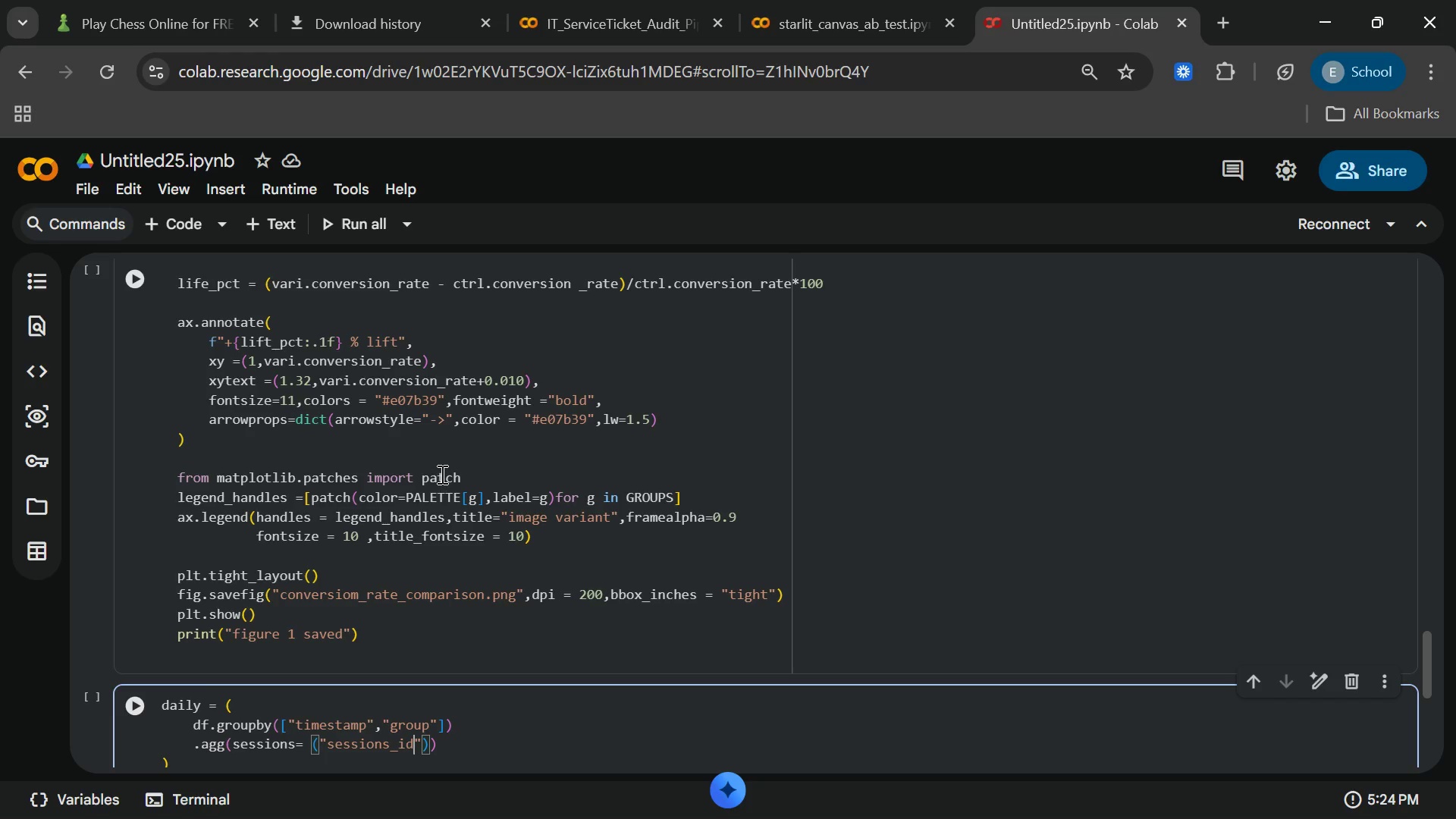 
key(ArrowRight)
 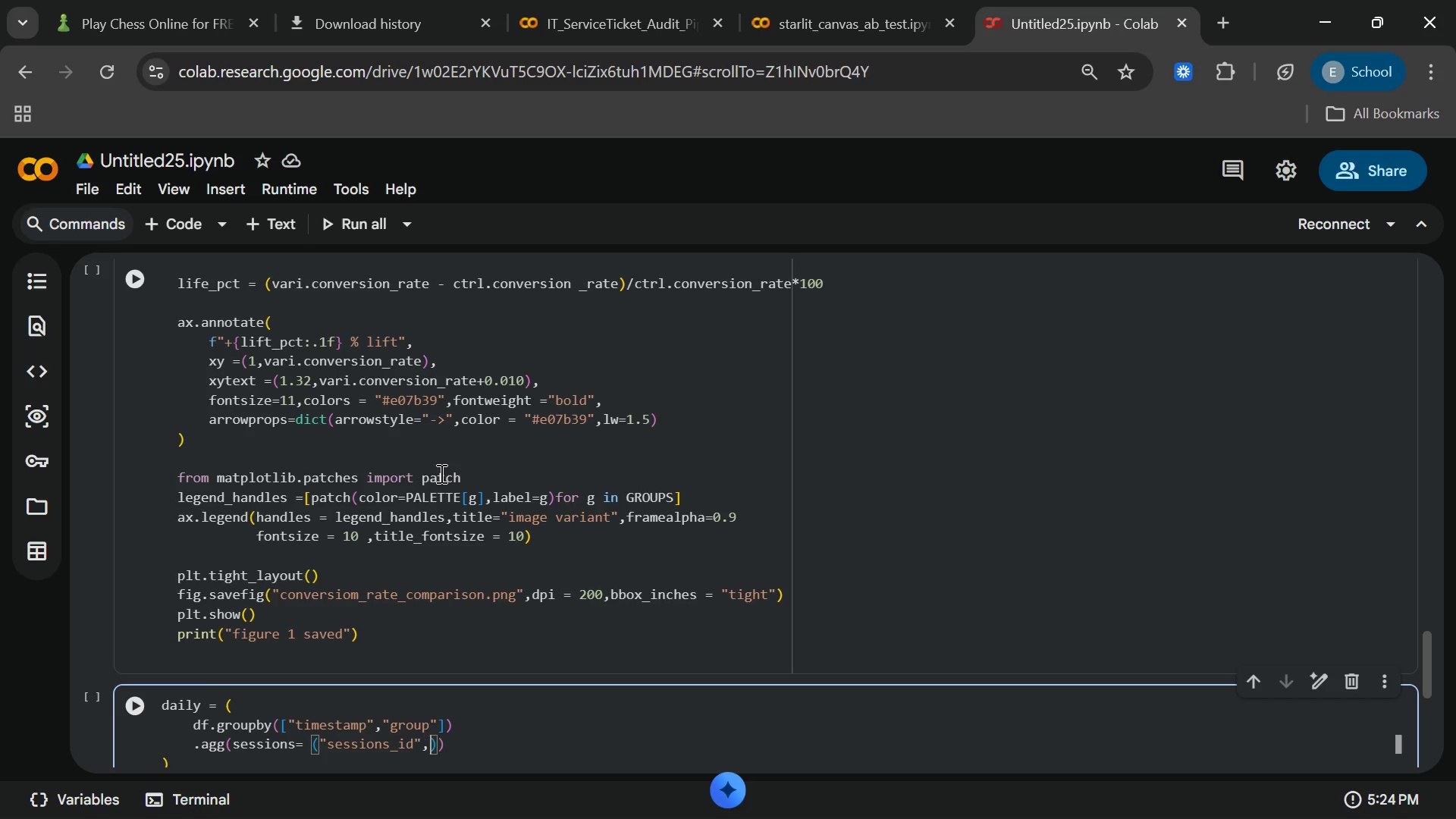 
type(,"count)
 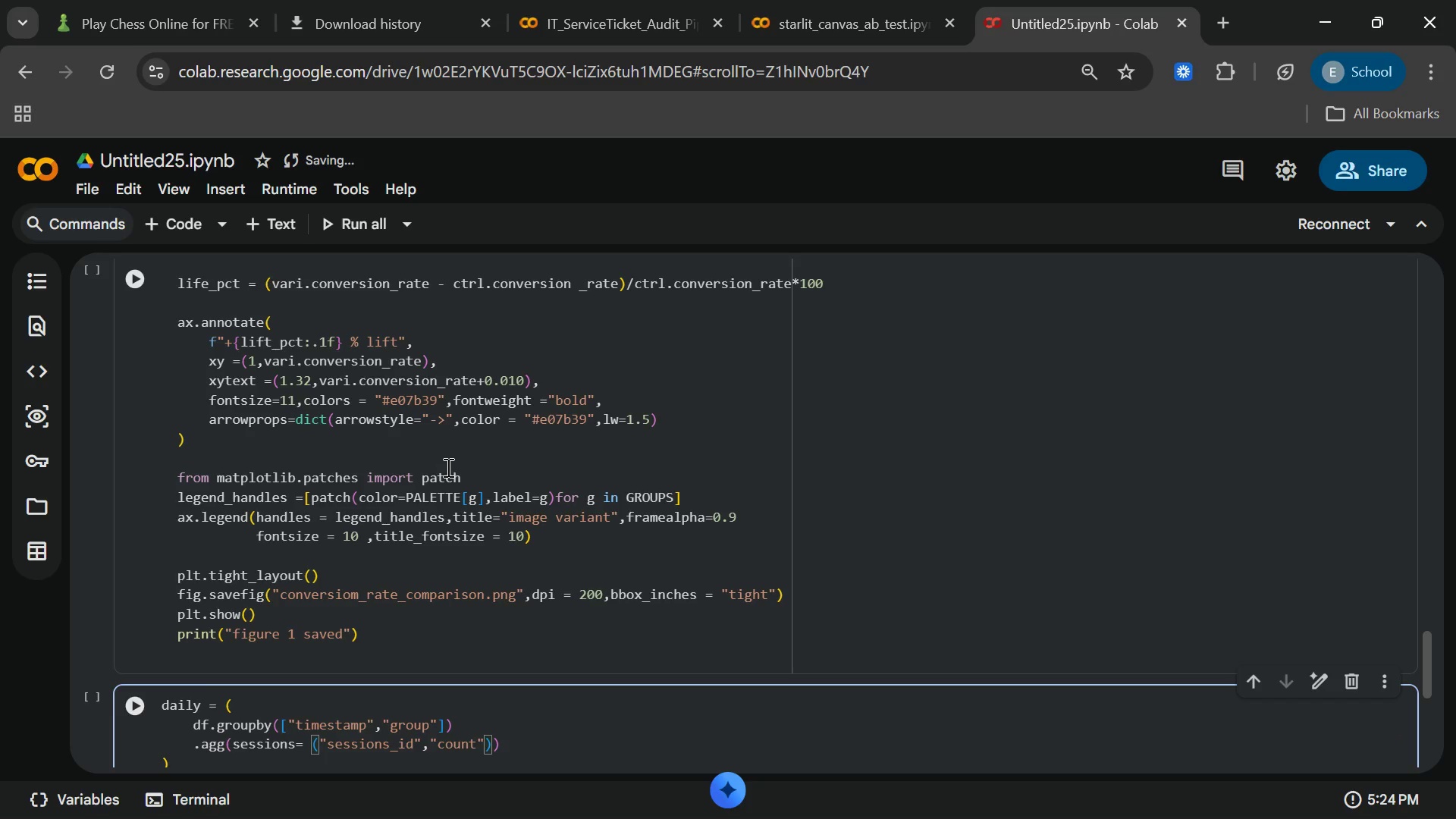 
key(ArrowRight)
 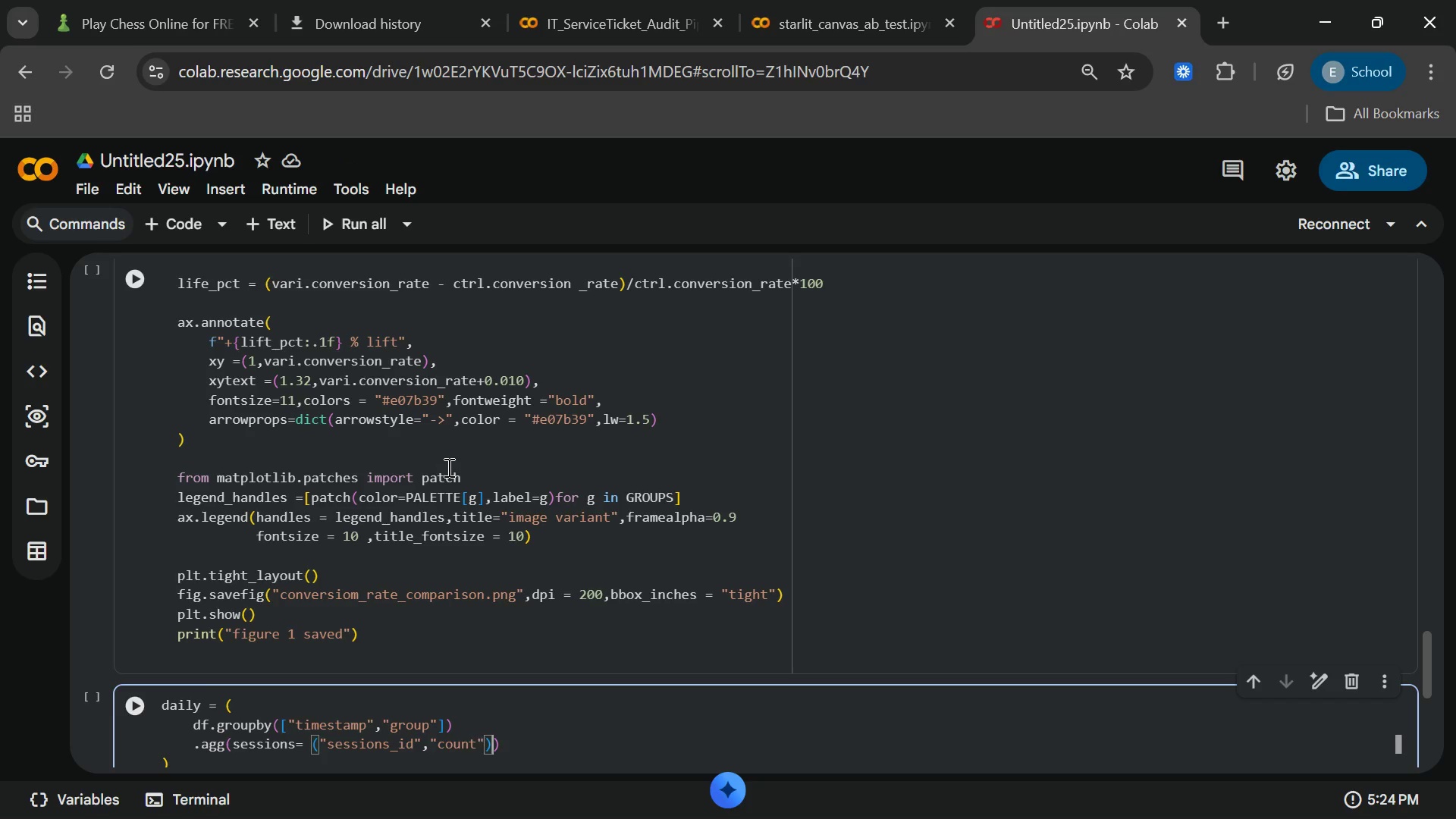 
key(ArrowRight)
 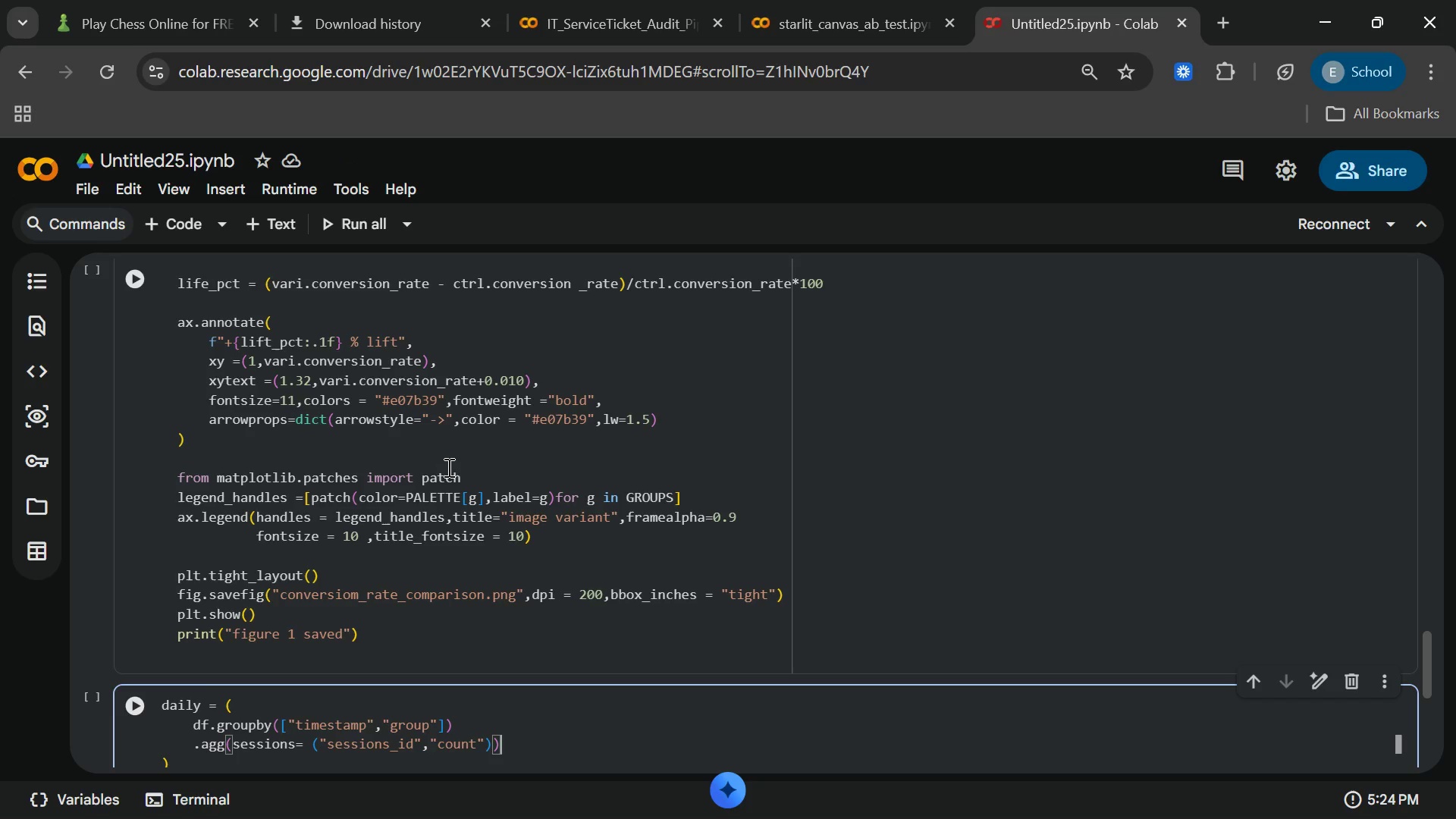 
key(ArrowRight)
 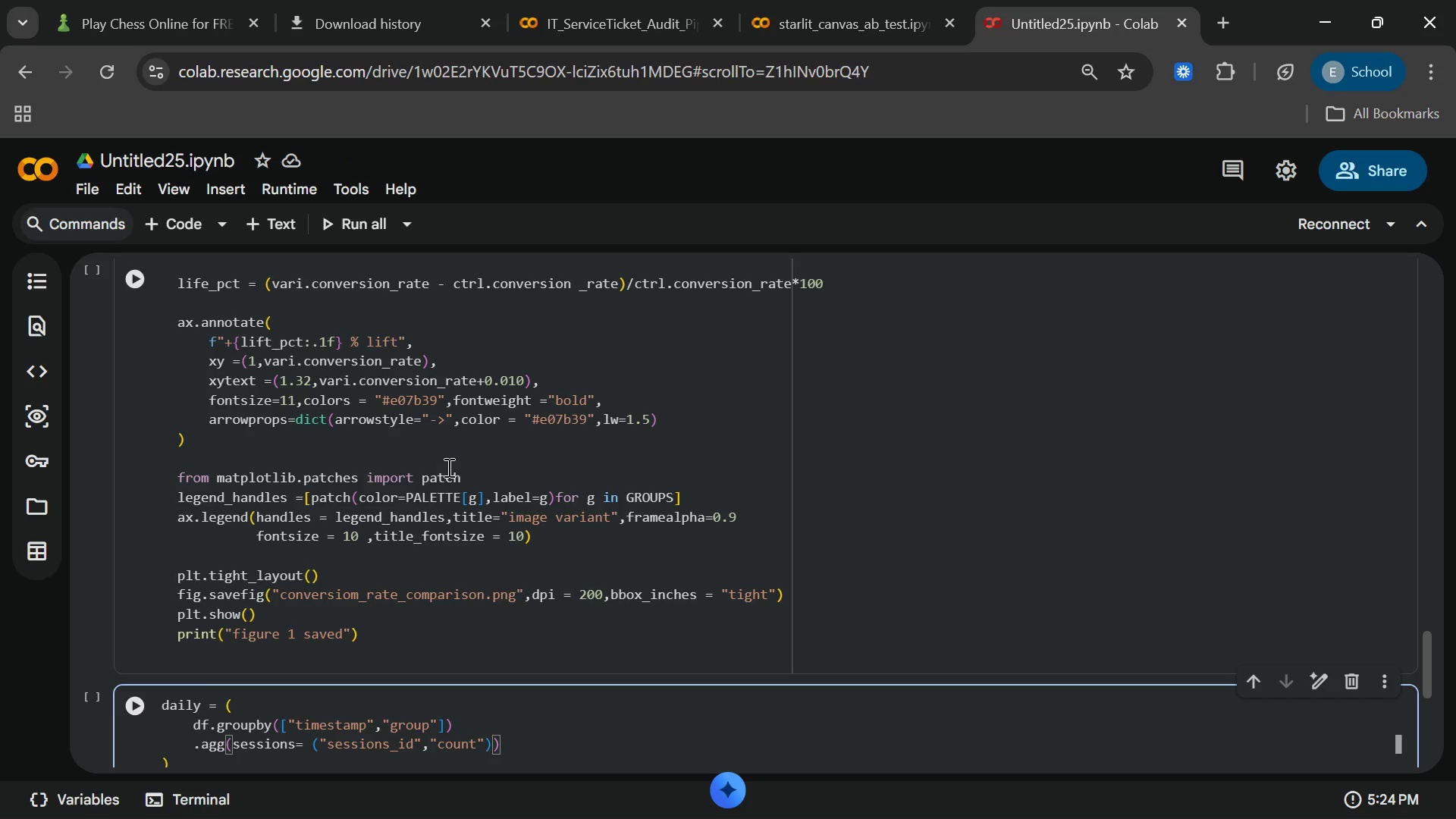 
key(ArrowLeft)
 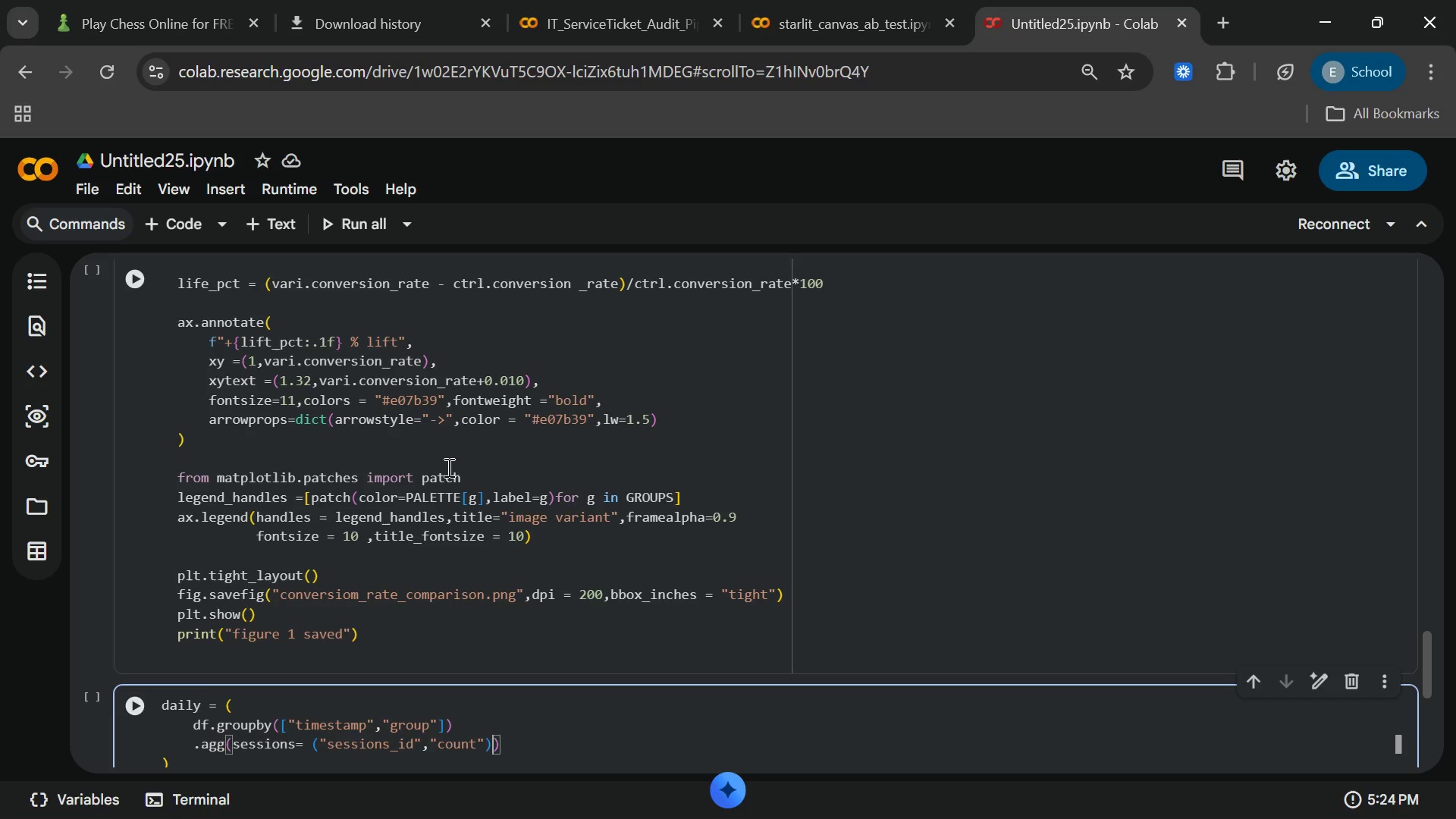 
type(,conversion)
 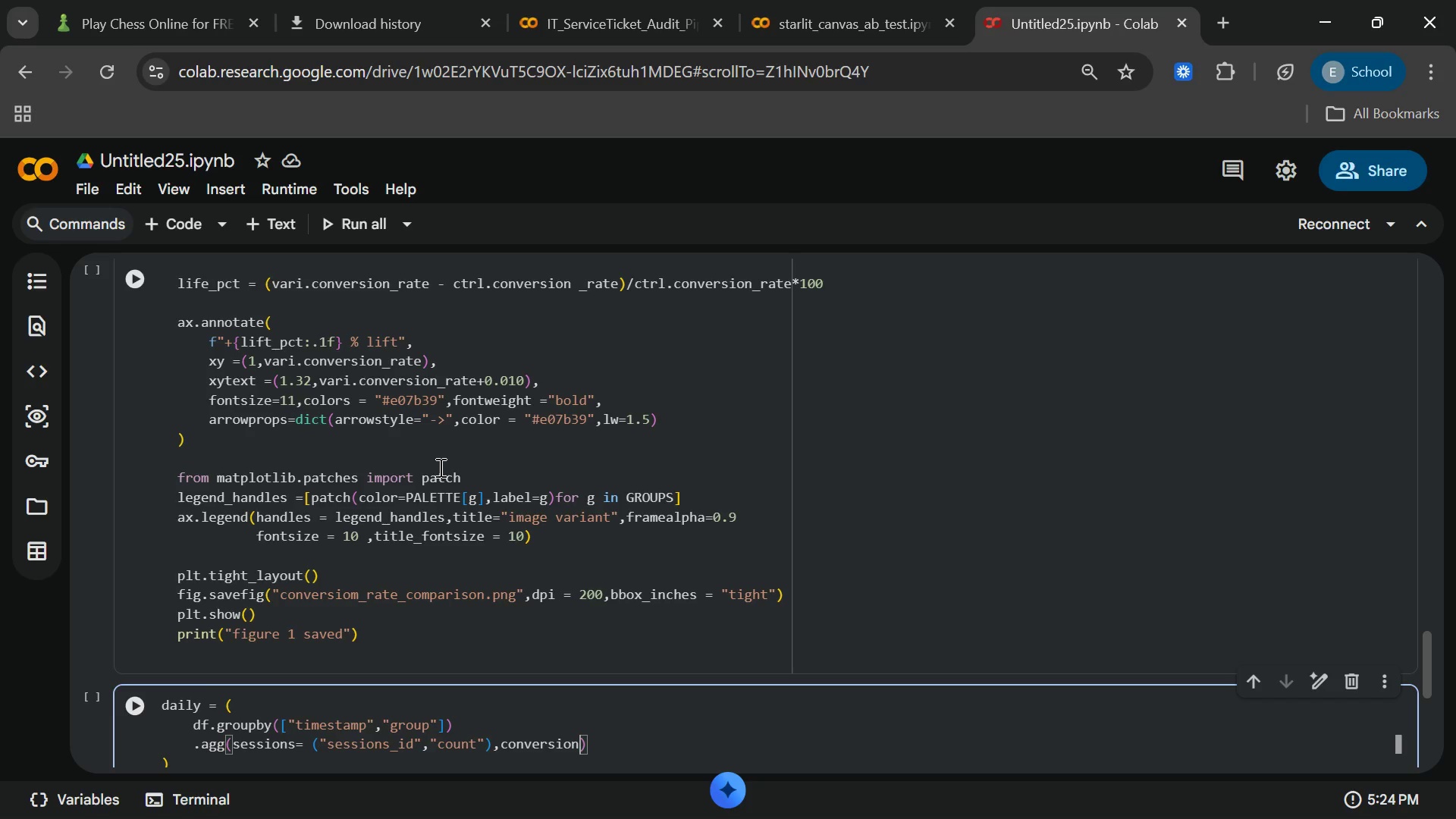 
wait(6.56)
 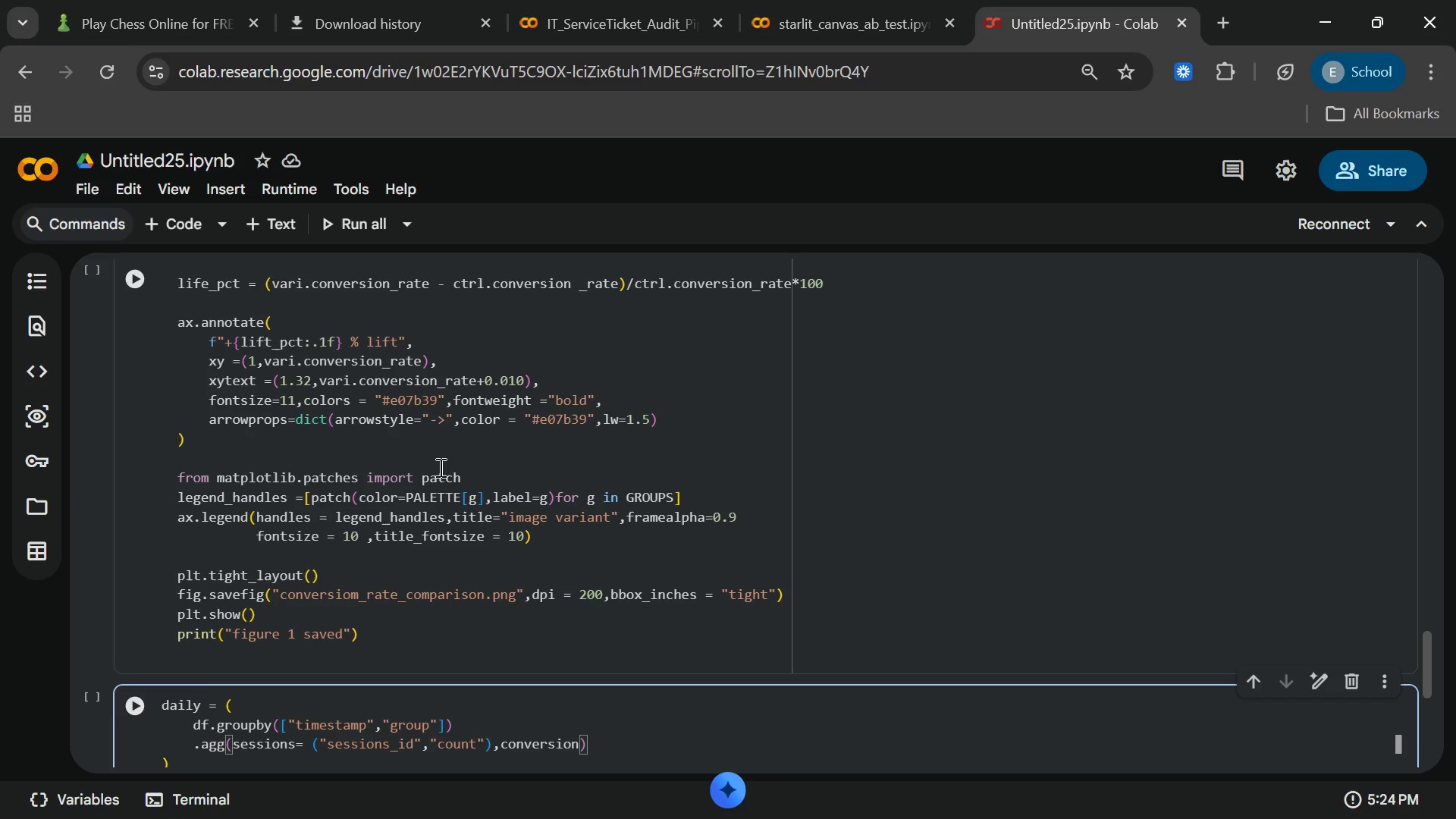 
key(S)
 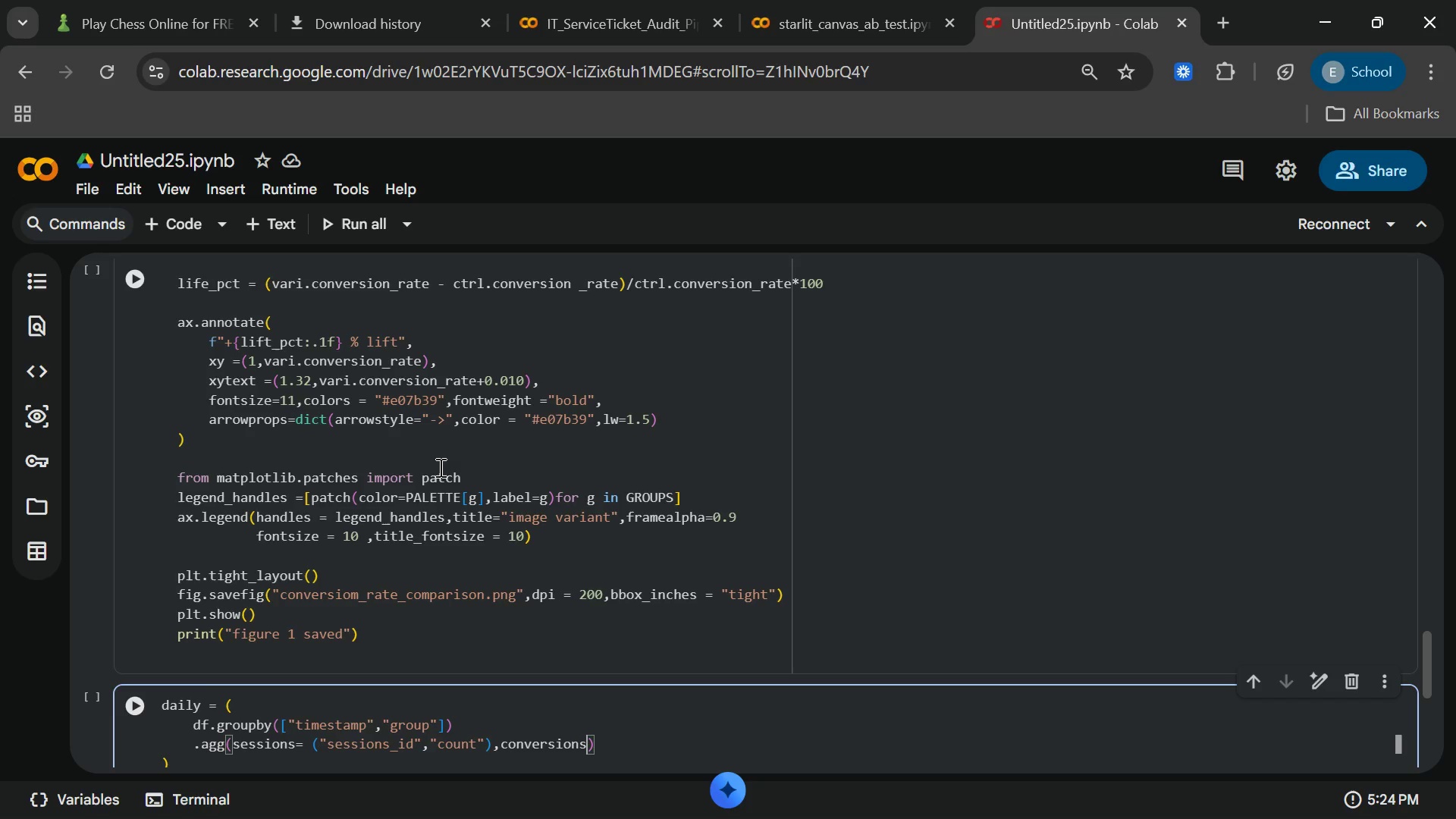 
key(Equal)
 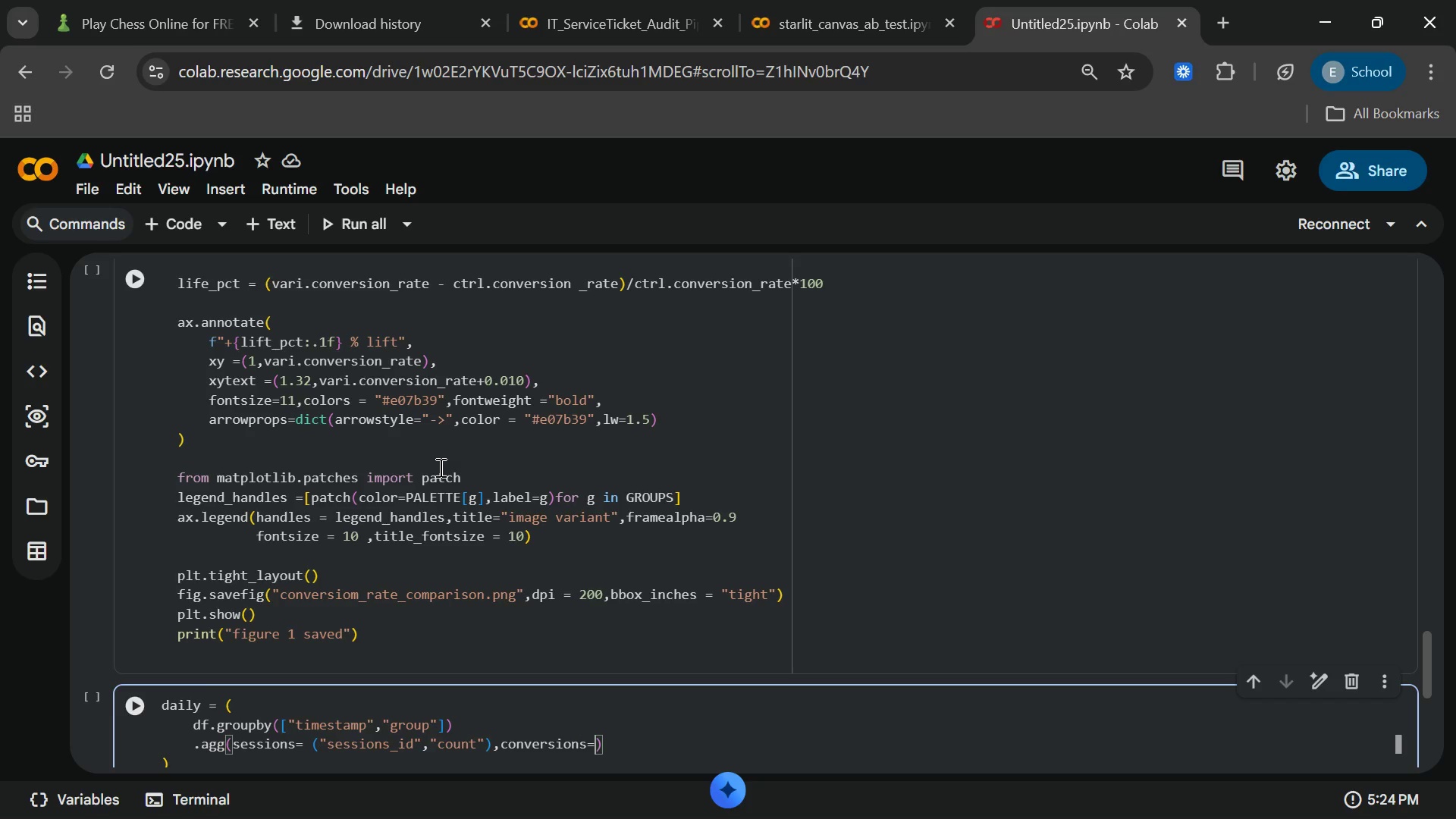 
type(("converted)
 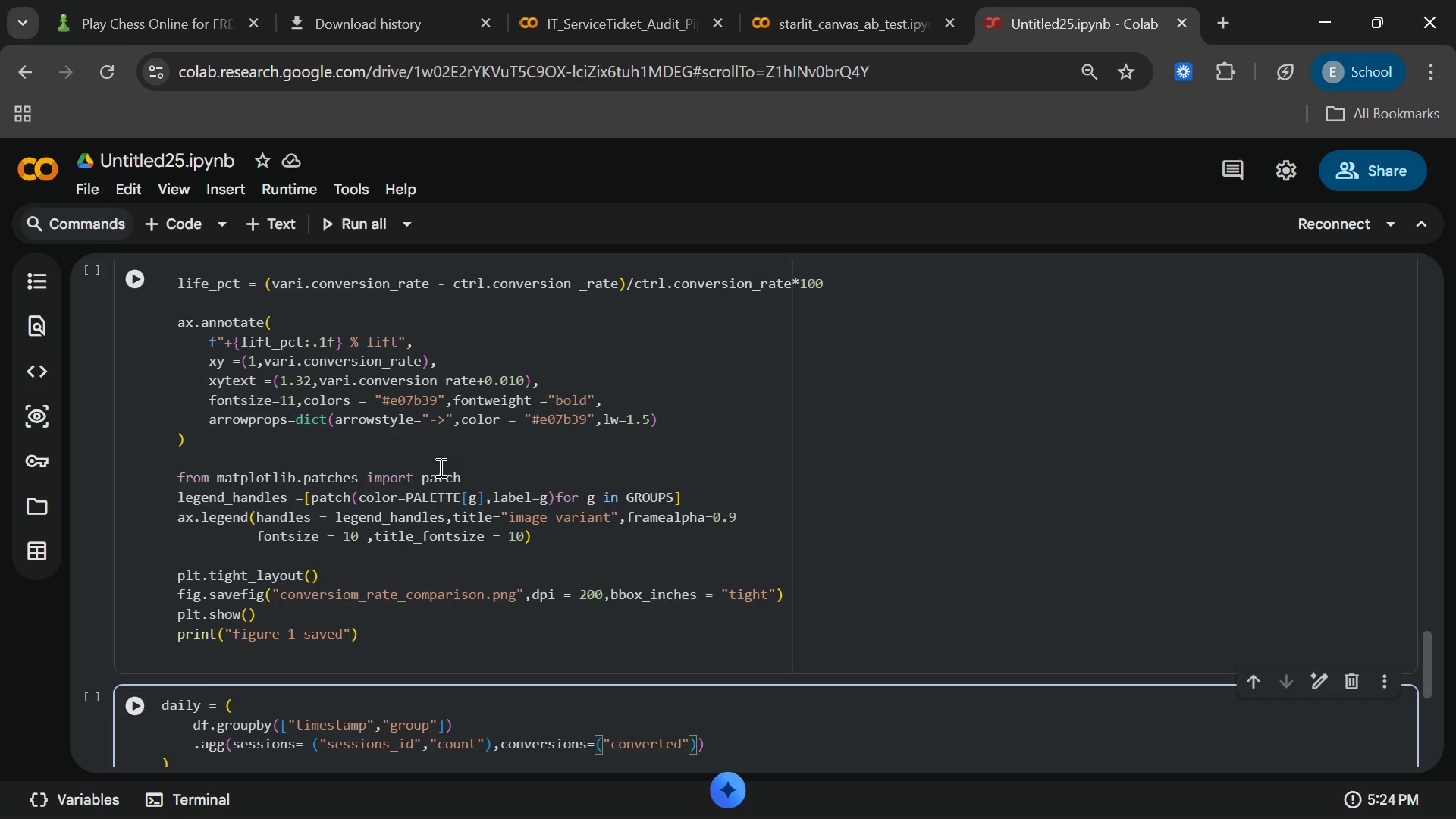 
key(ArrowRight)
 